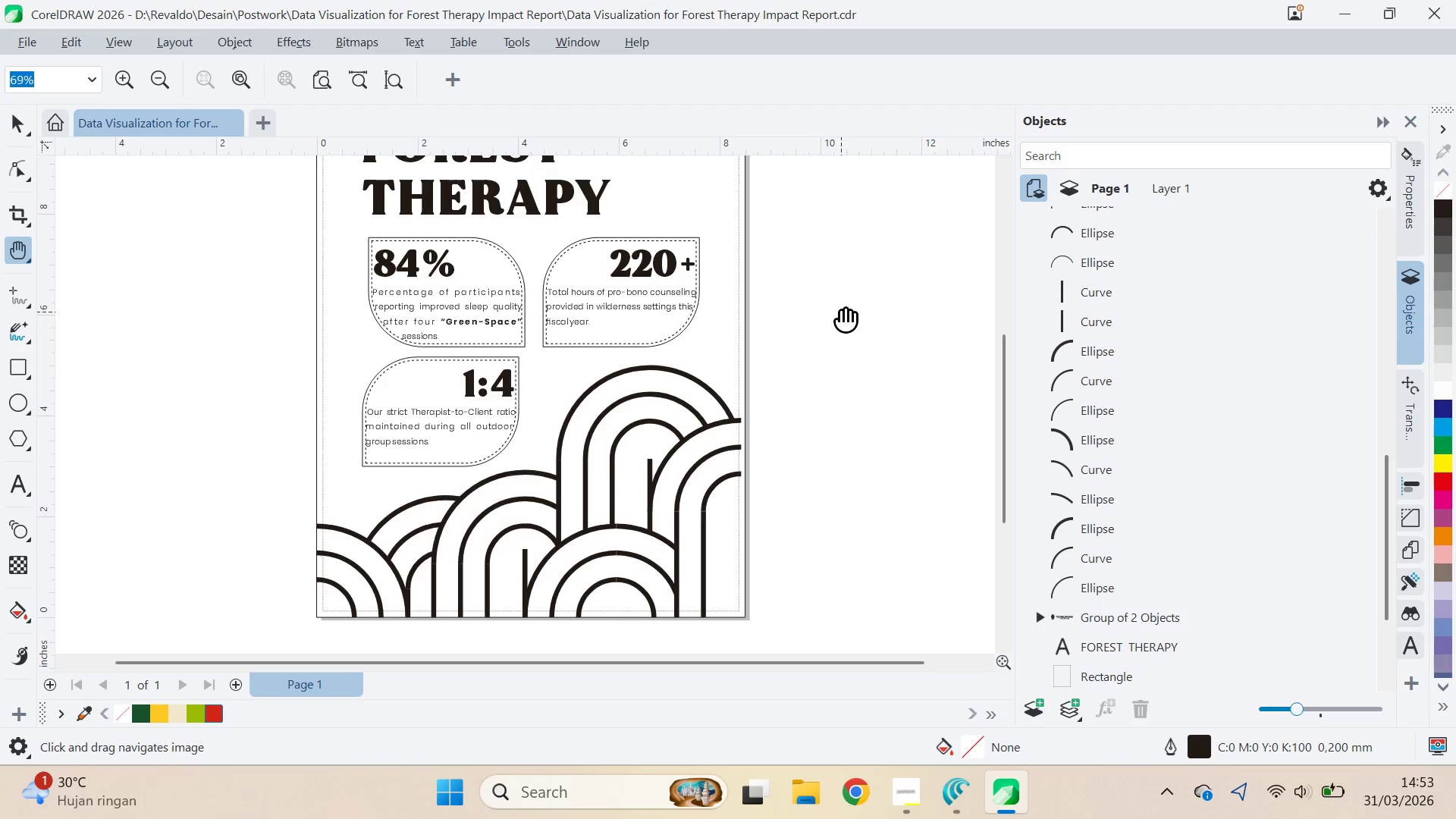 
key(V)
 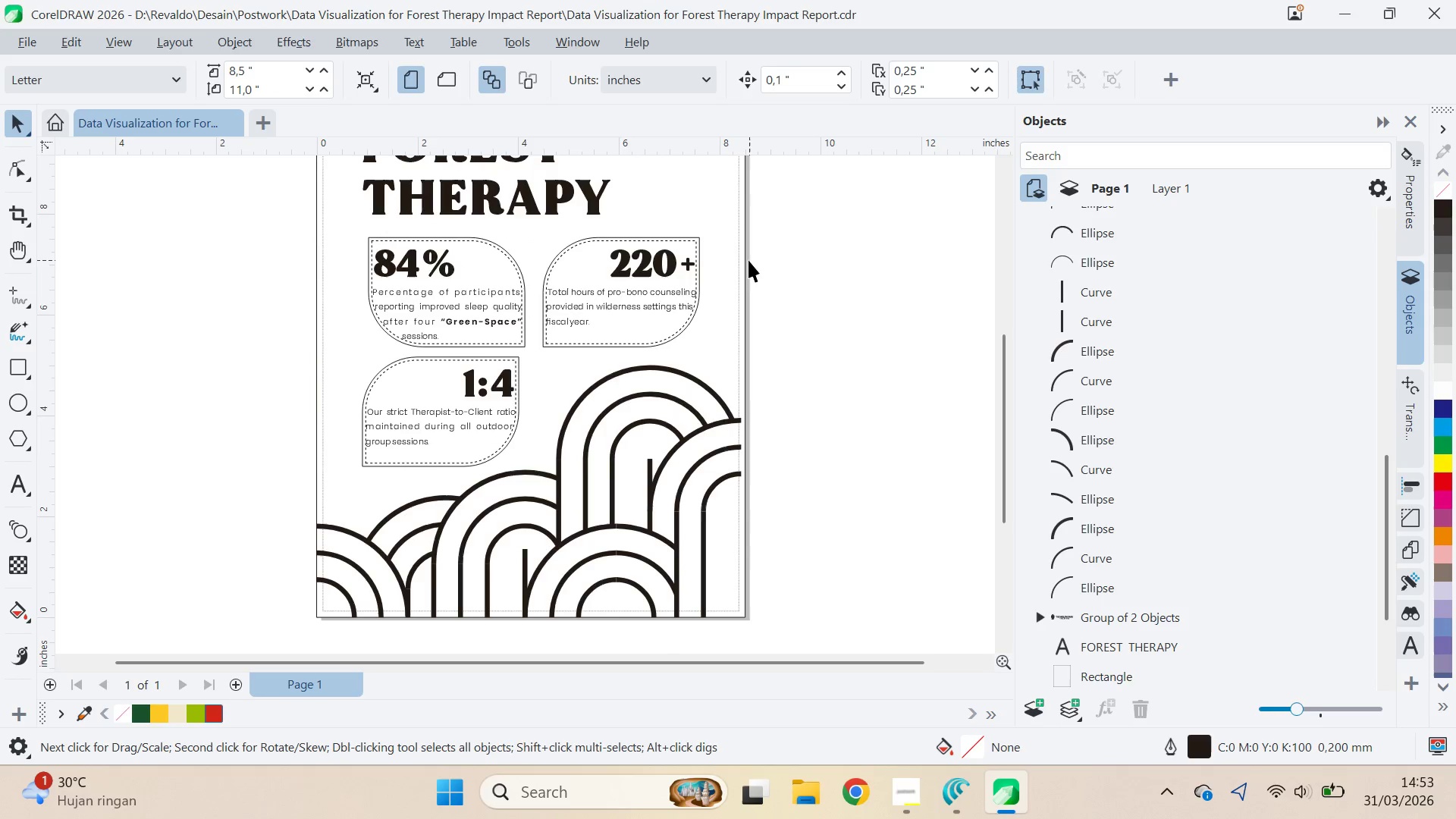 
left_click([748, 259])
 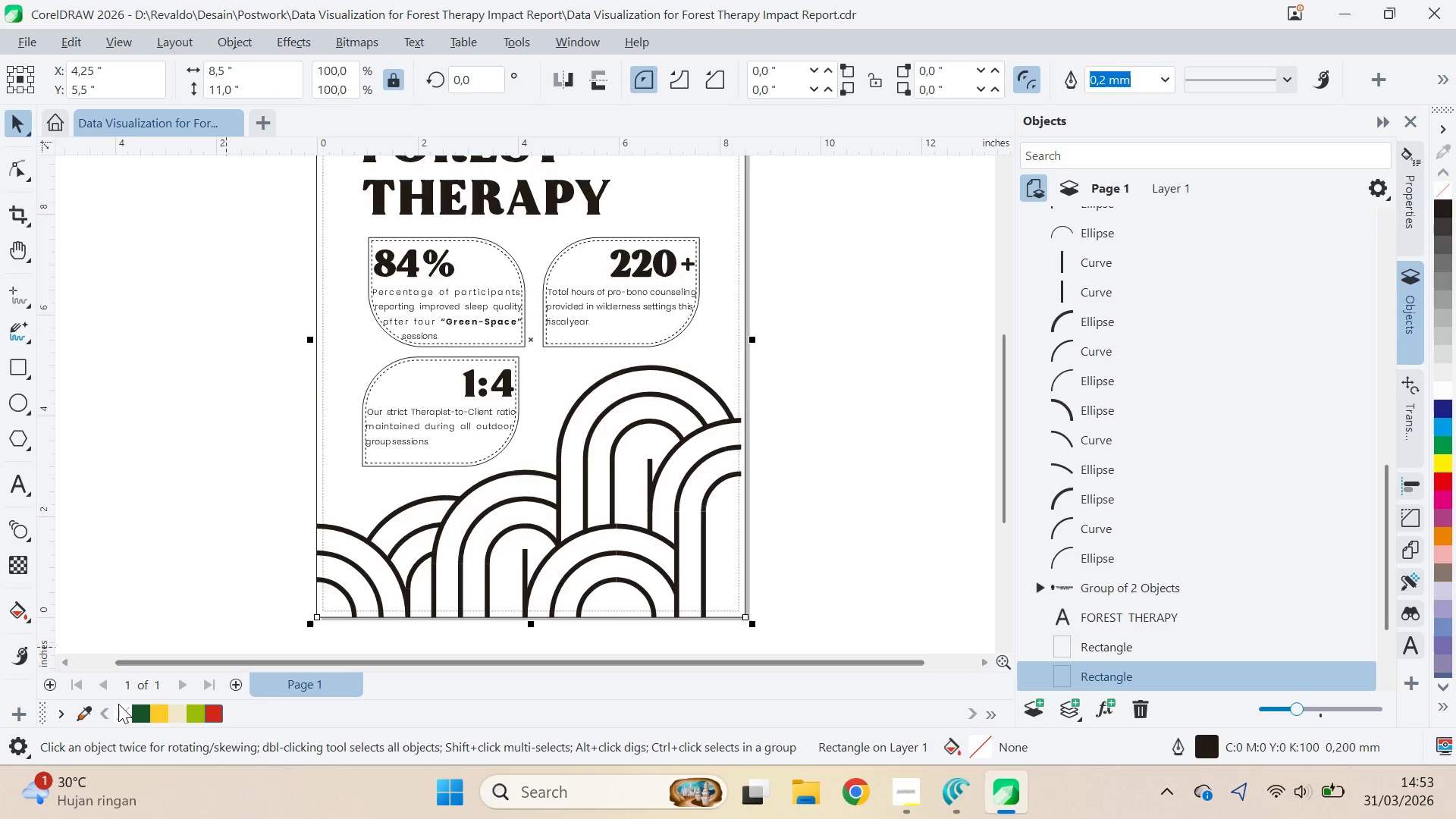 
left_click([149, 719])
 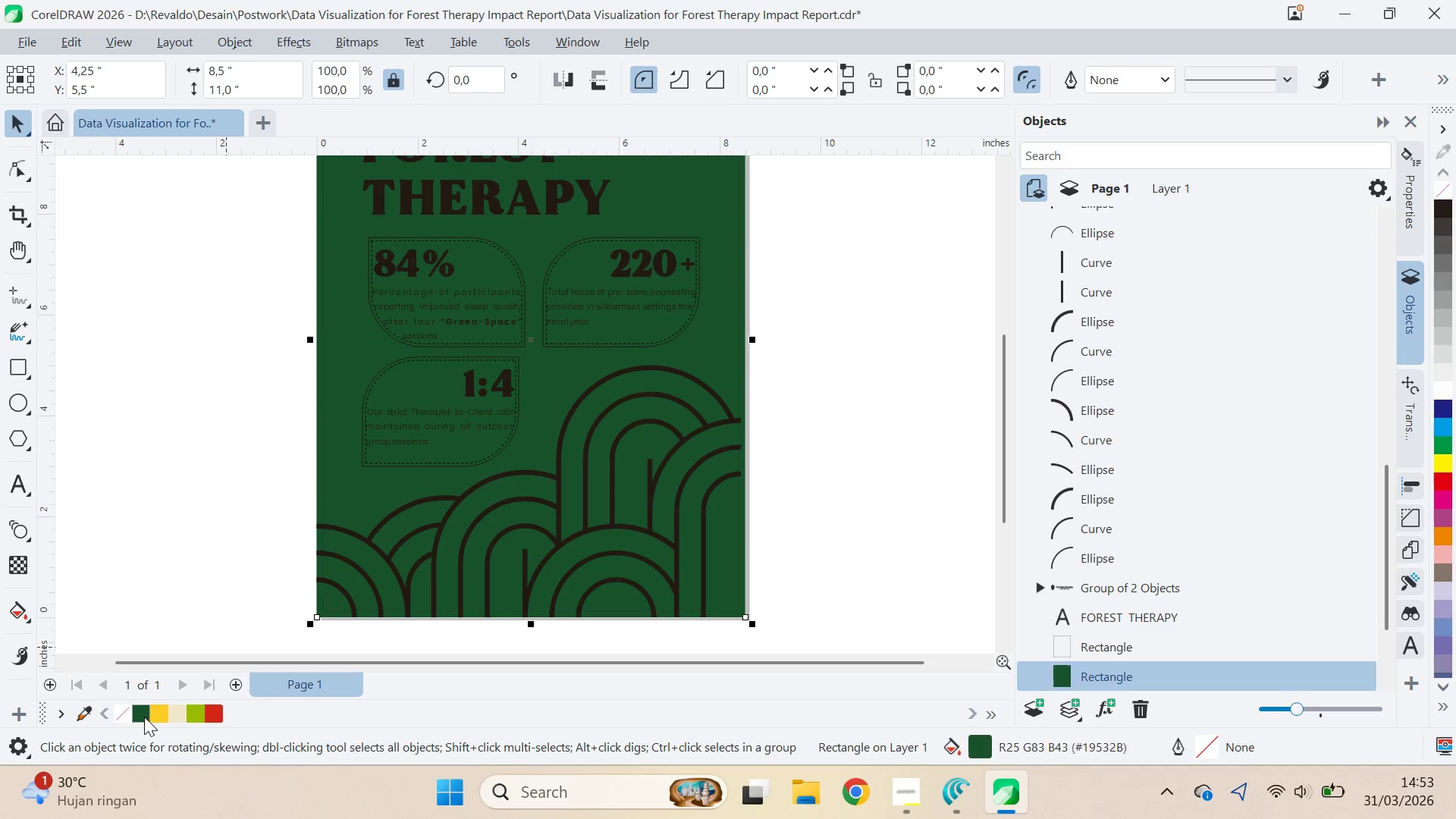 
key(Control+ControlLeft)
 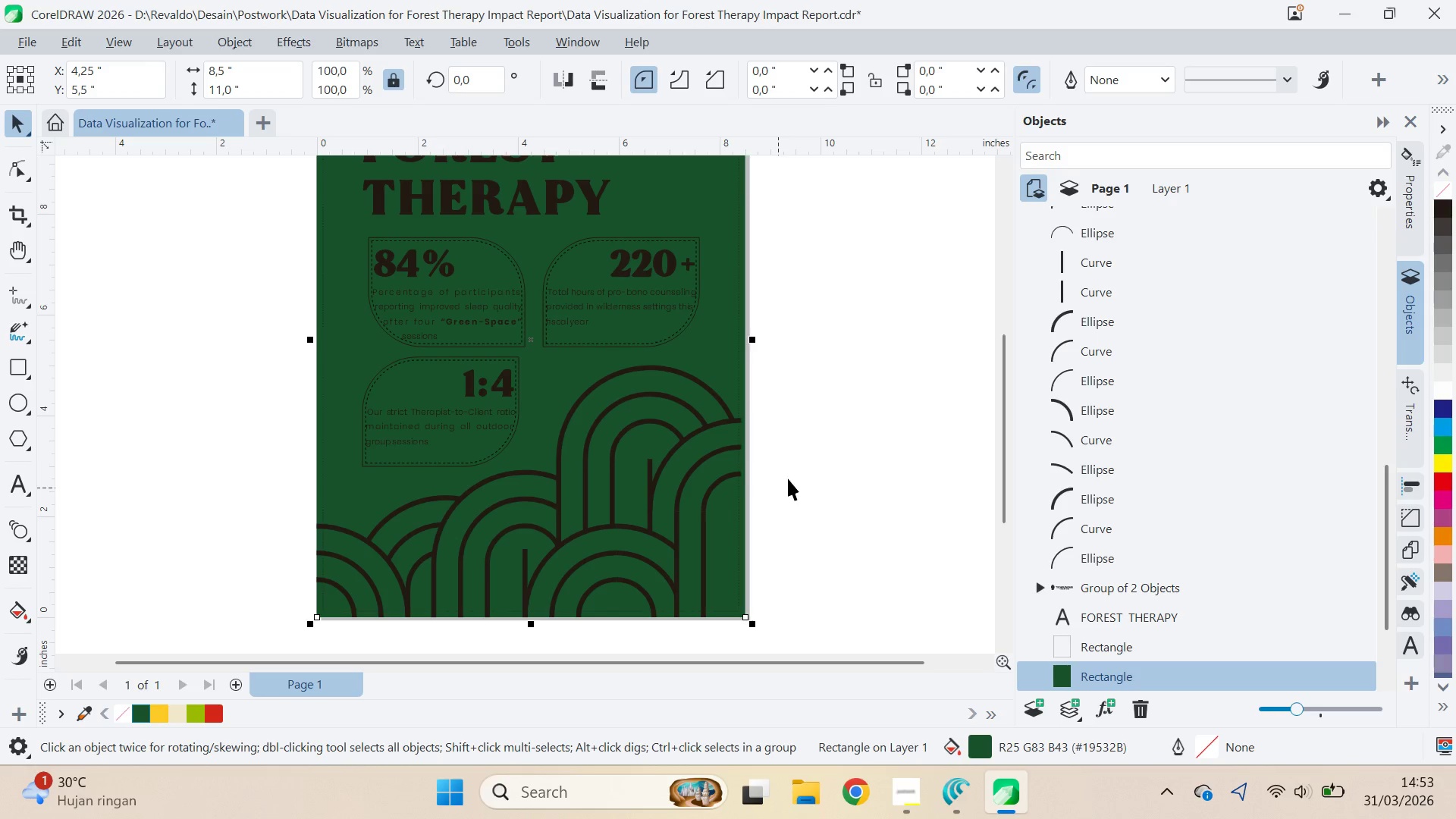 
left_click([842, 469])
 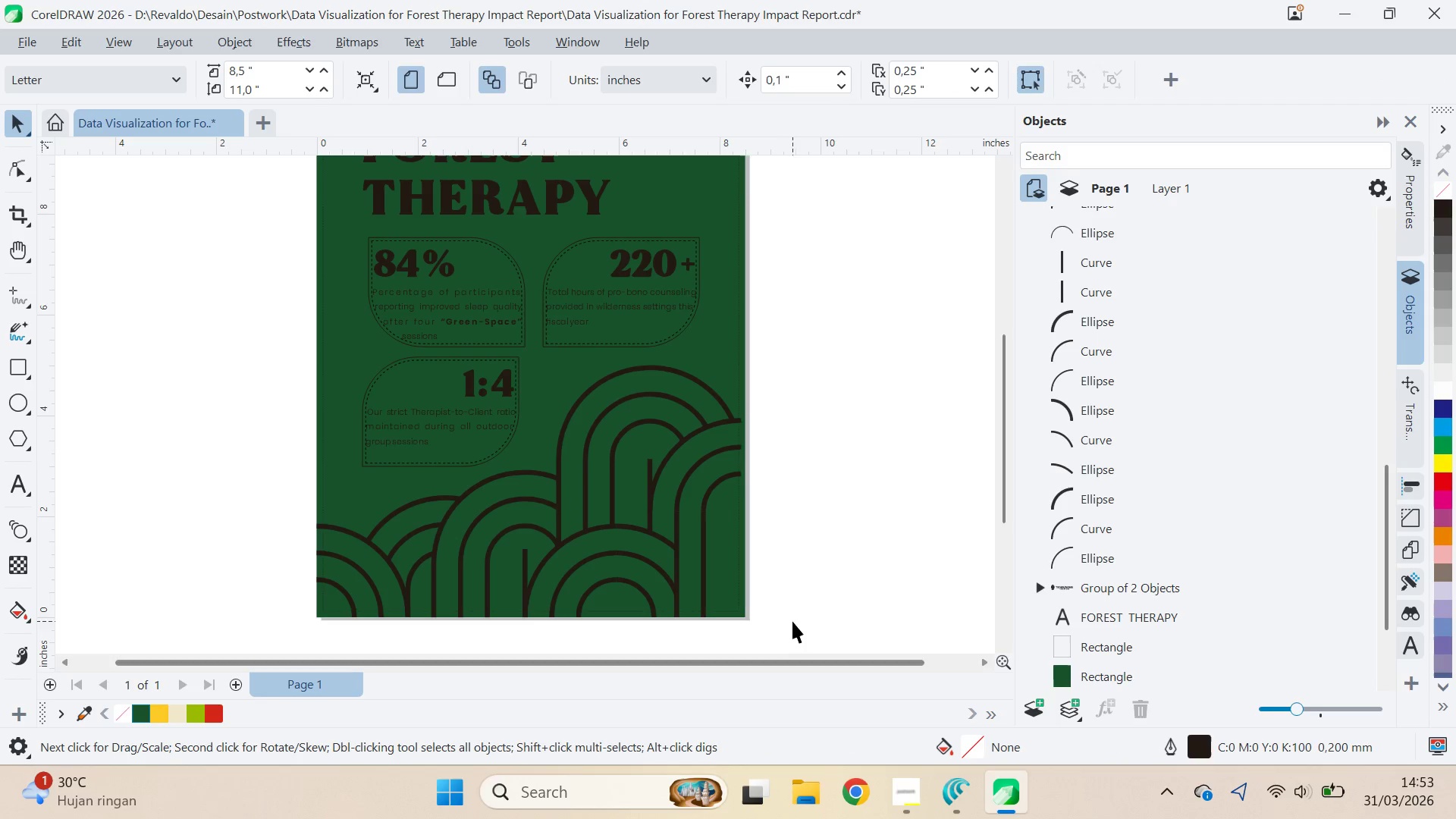 
left_click_drag(start_coordinate=[804, 638], to_coordinate=[218, 359])
 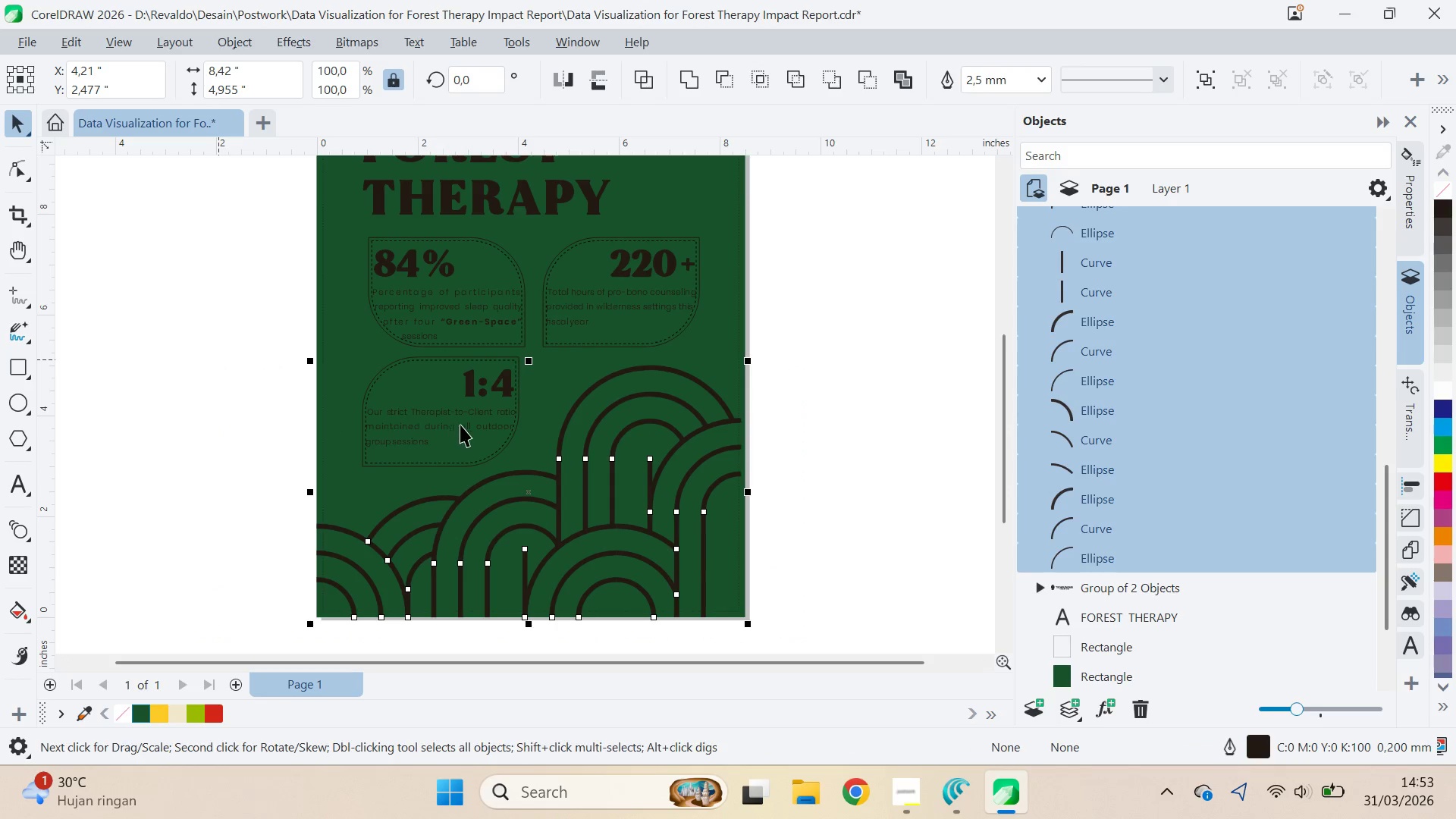 
key(Control+G)
 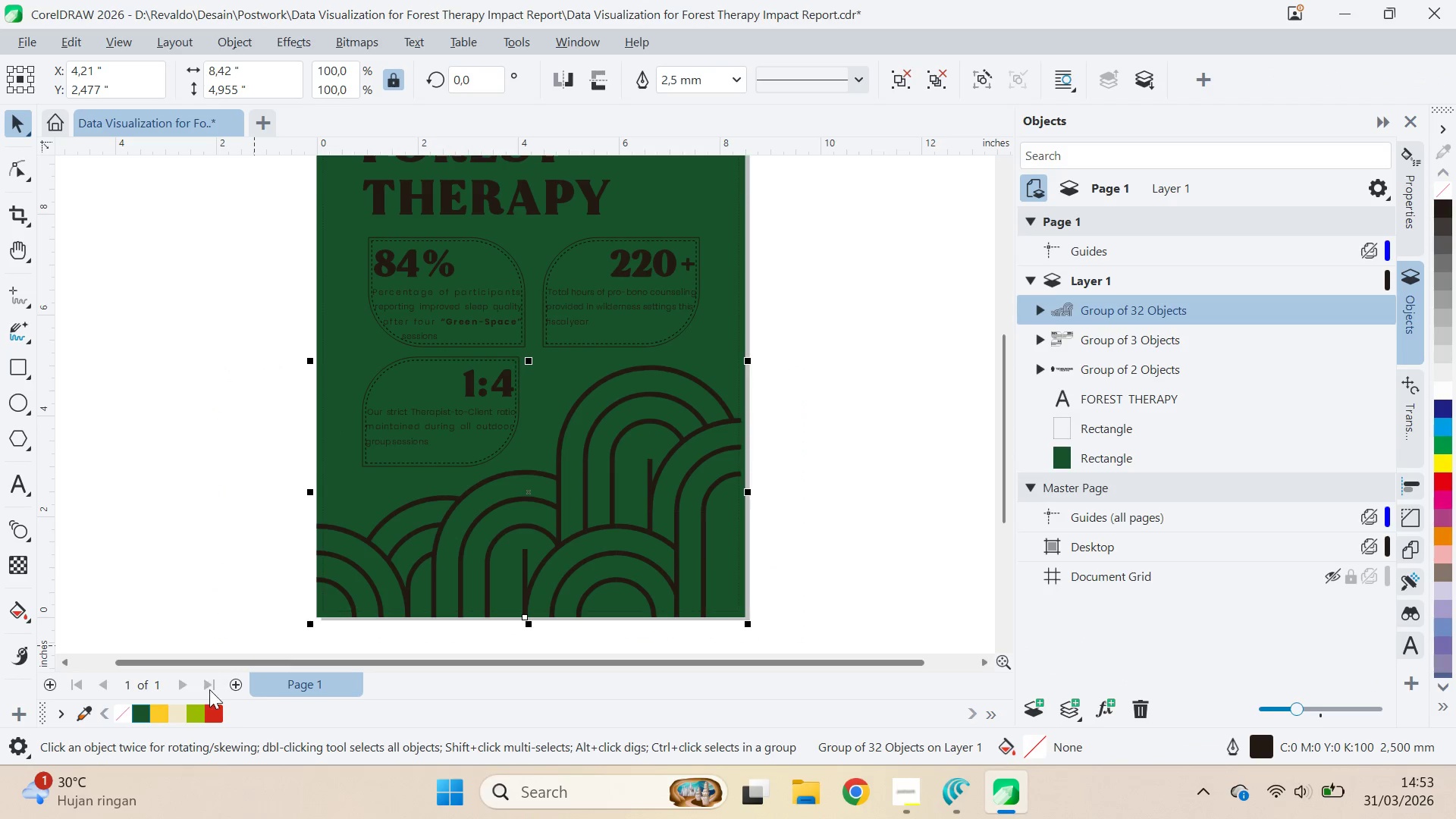 
right_click([157, 718])
 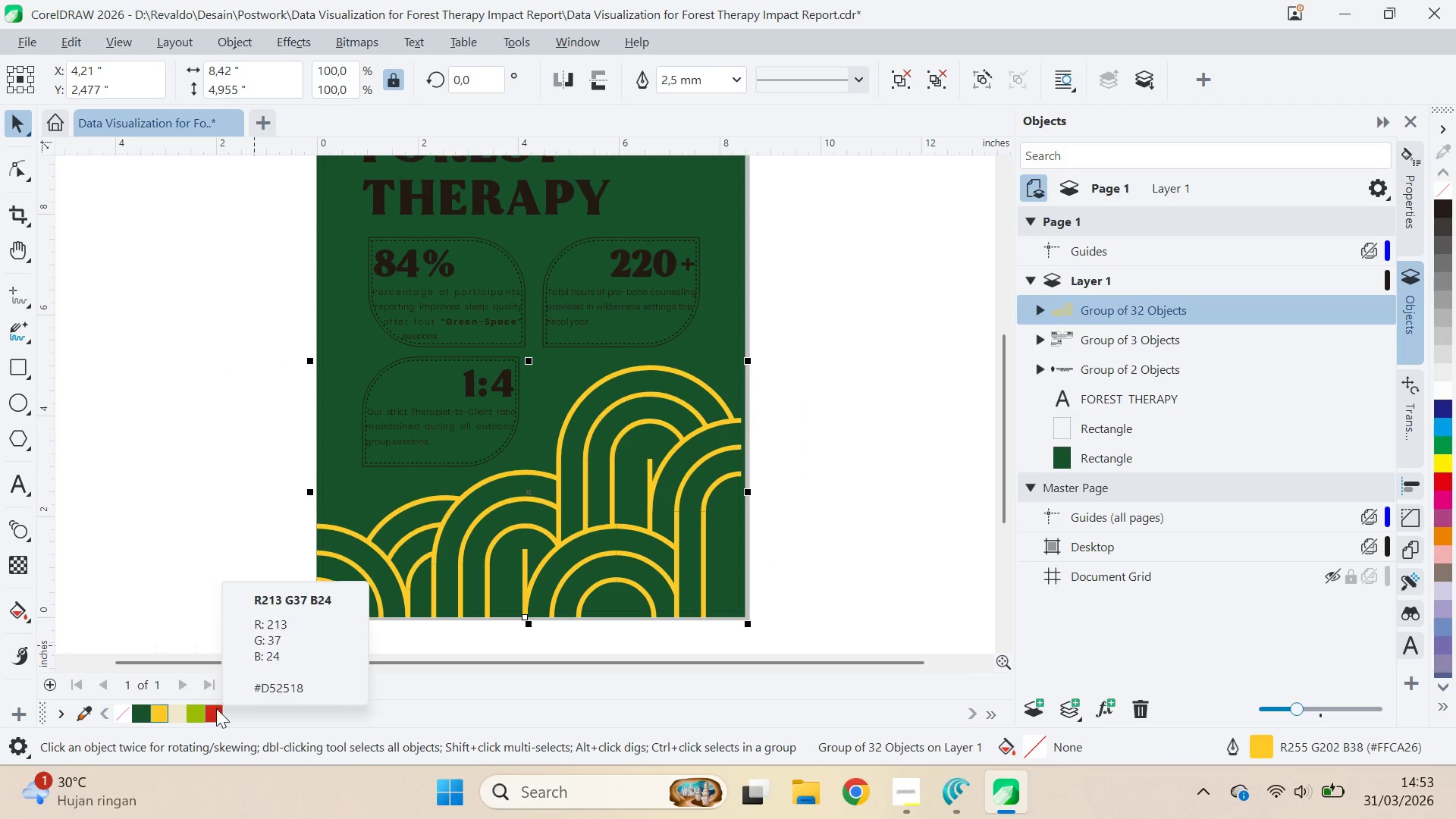 
right_click([197, 712])
 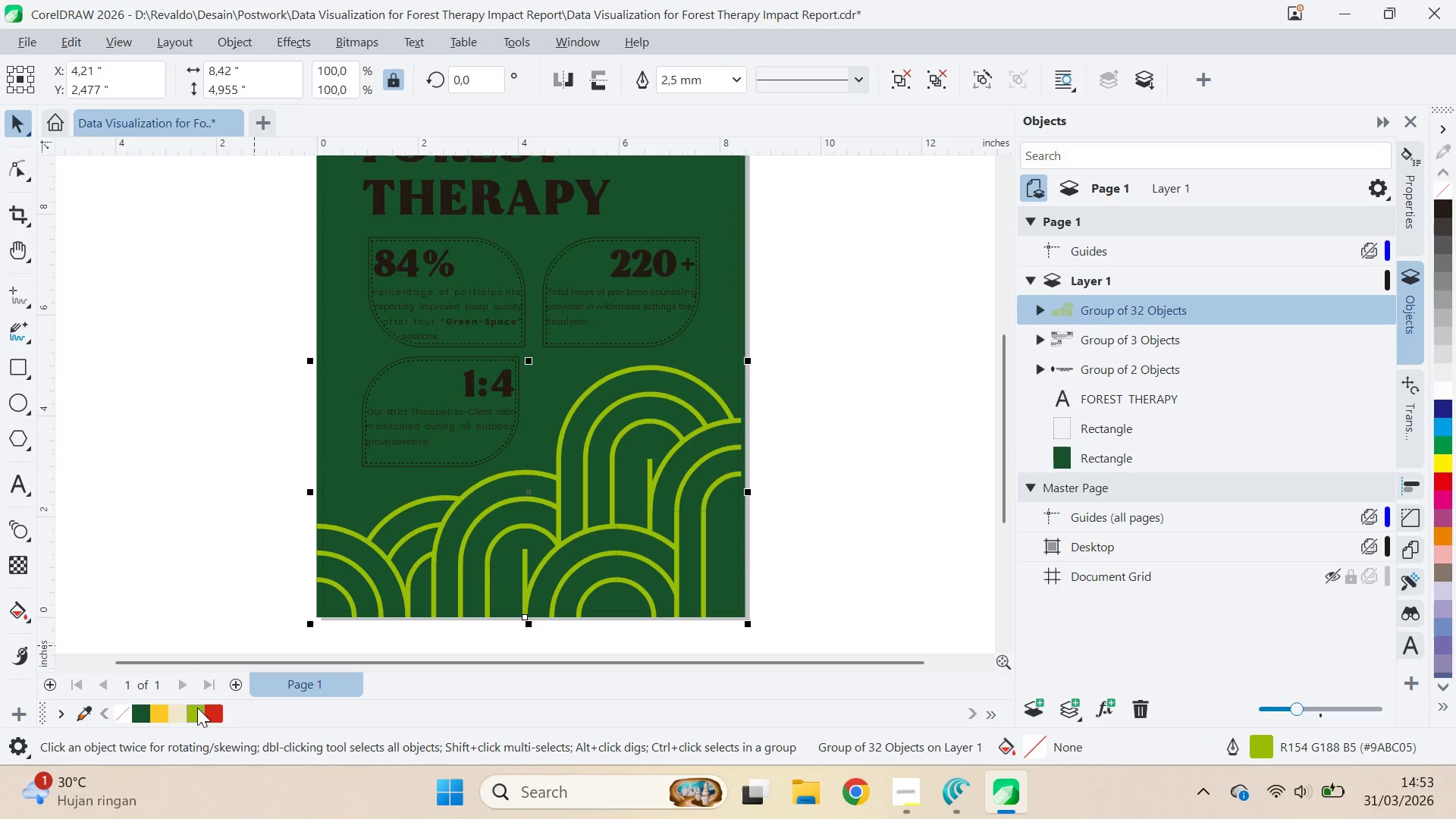 
left_click([215, 509])
 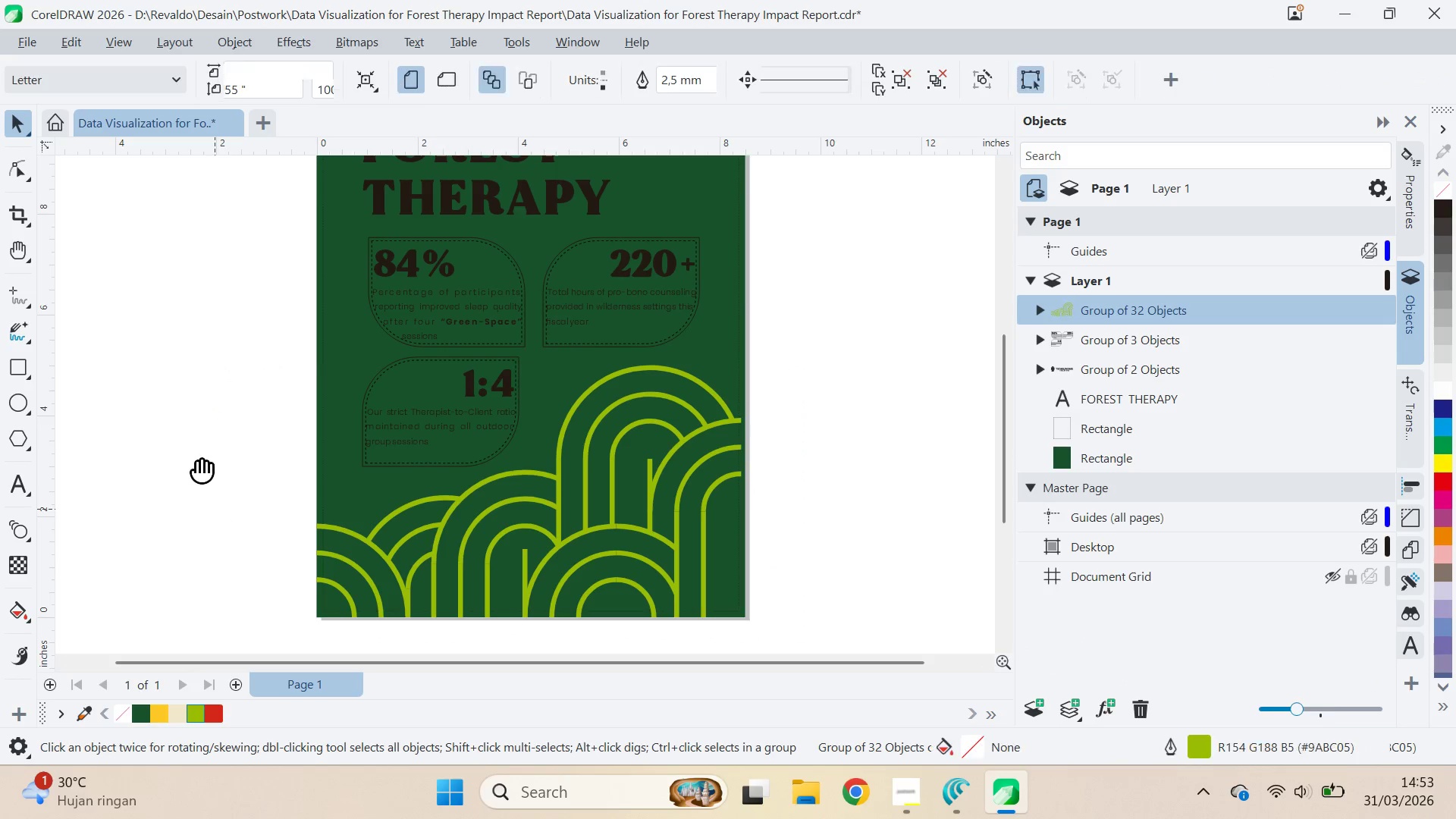 
key(Q)
 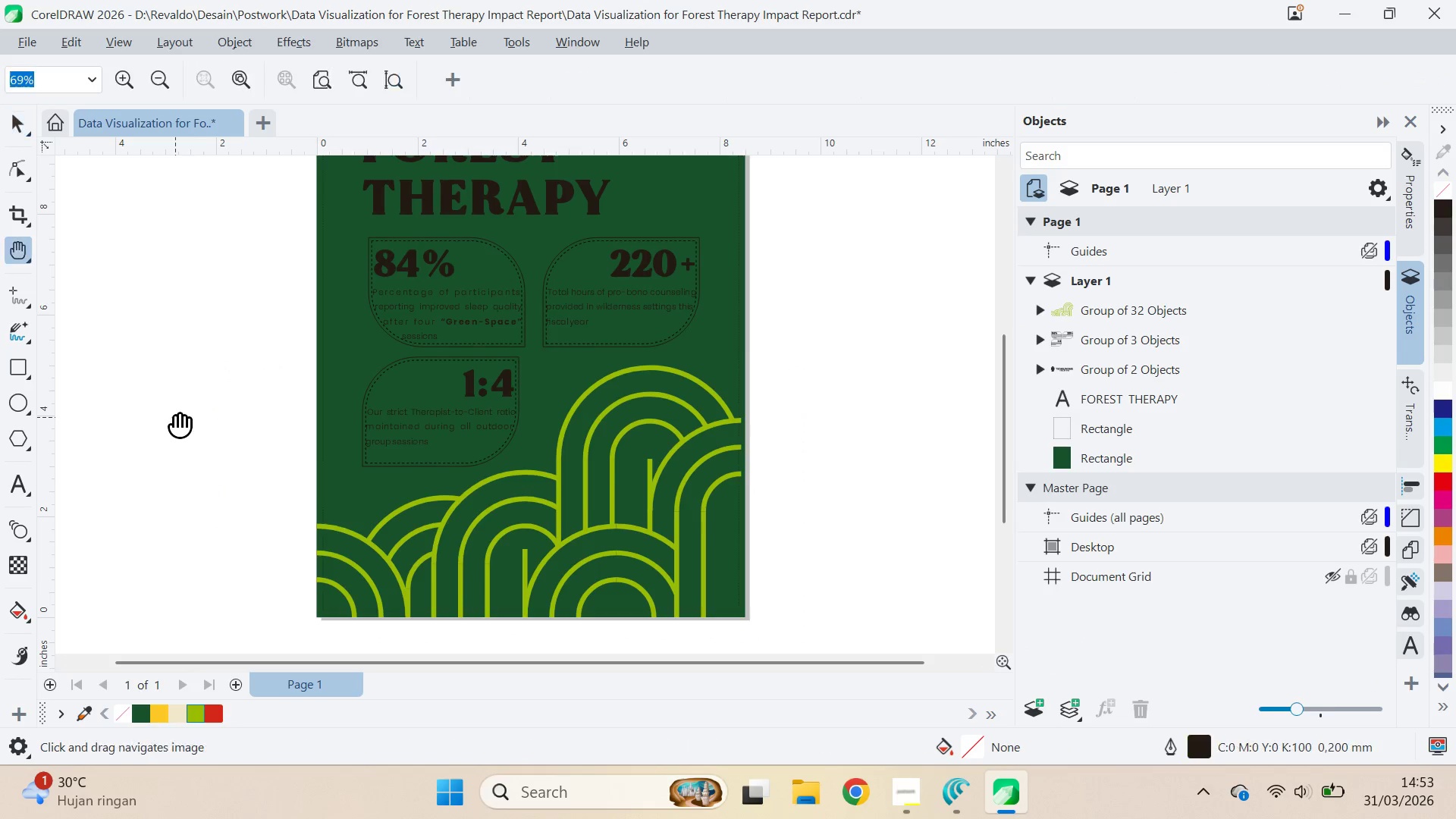 
left_click_drag(start_coordinate=[175, 417], to_coordinate=[245, 485])
 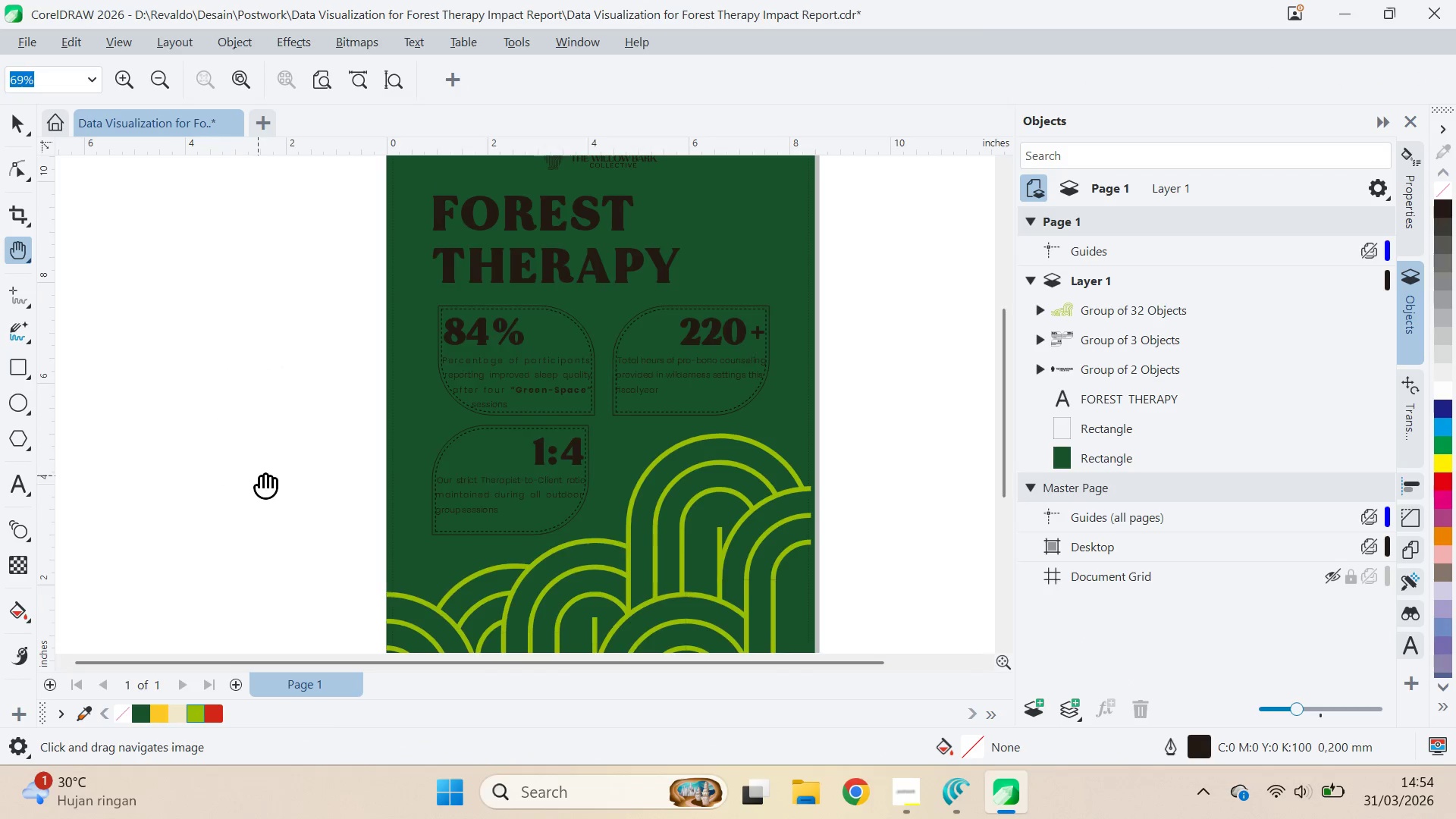 
type(vqvqv)
 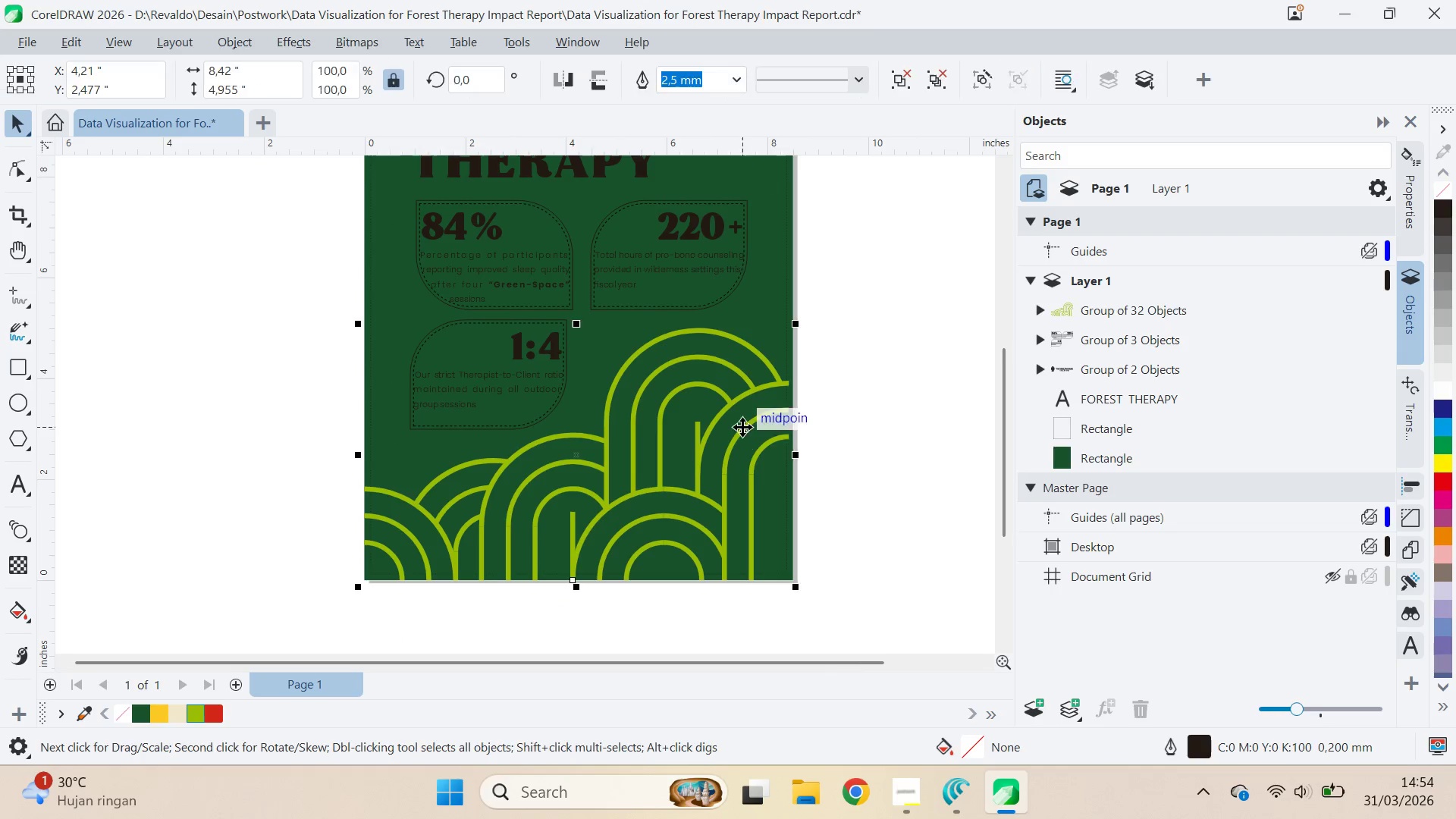 
left_click_drag(start_coordinate=[258, 475], to_coordinate=[236, 370])
 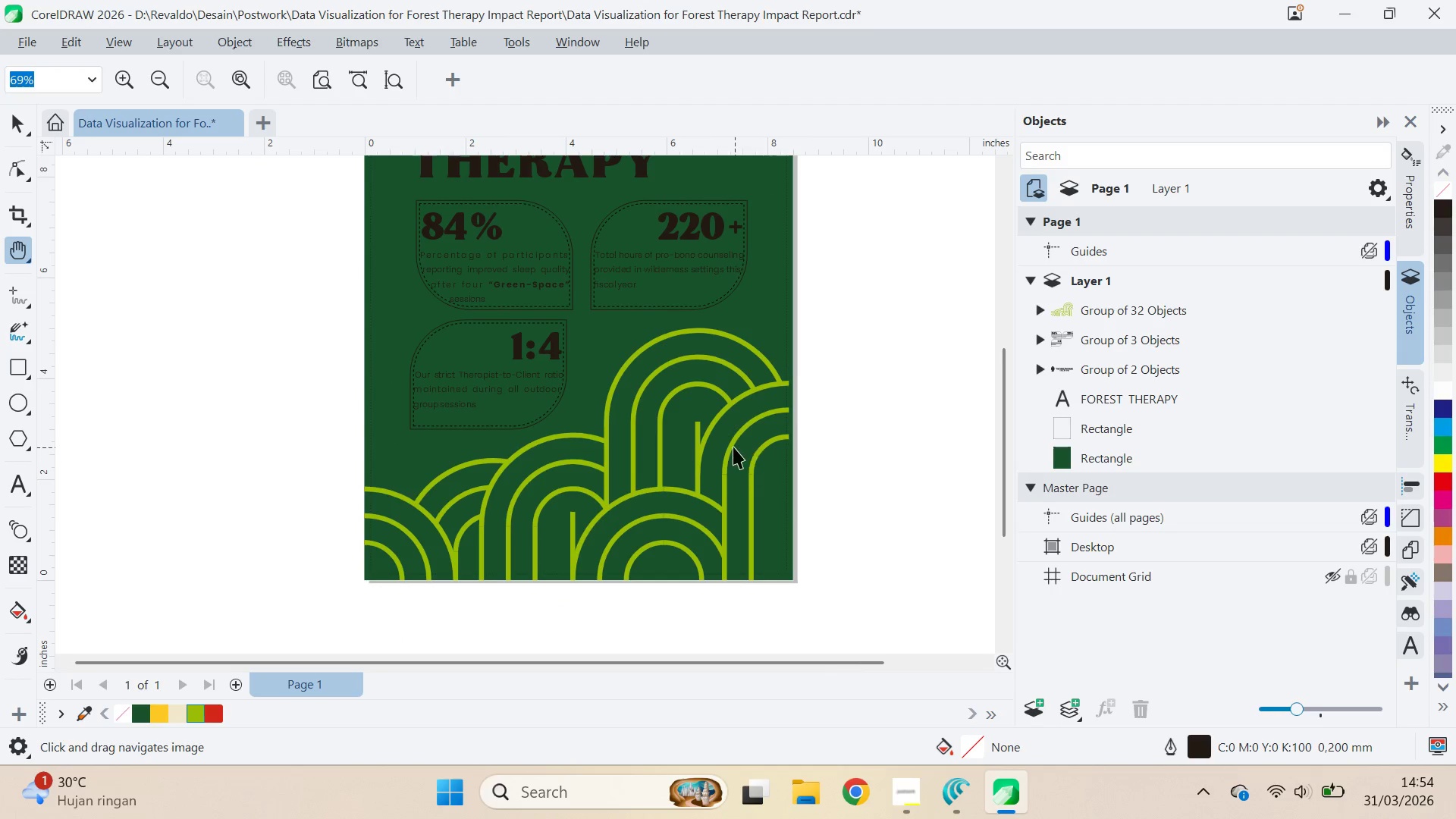 
left_click([742, 427])
 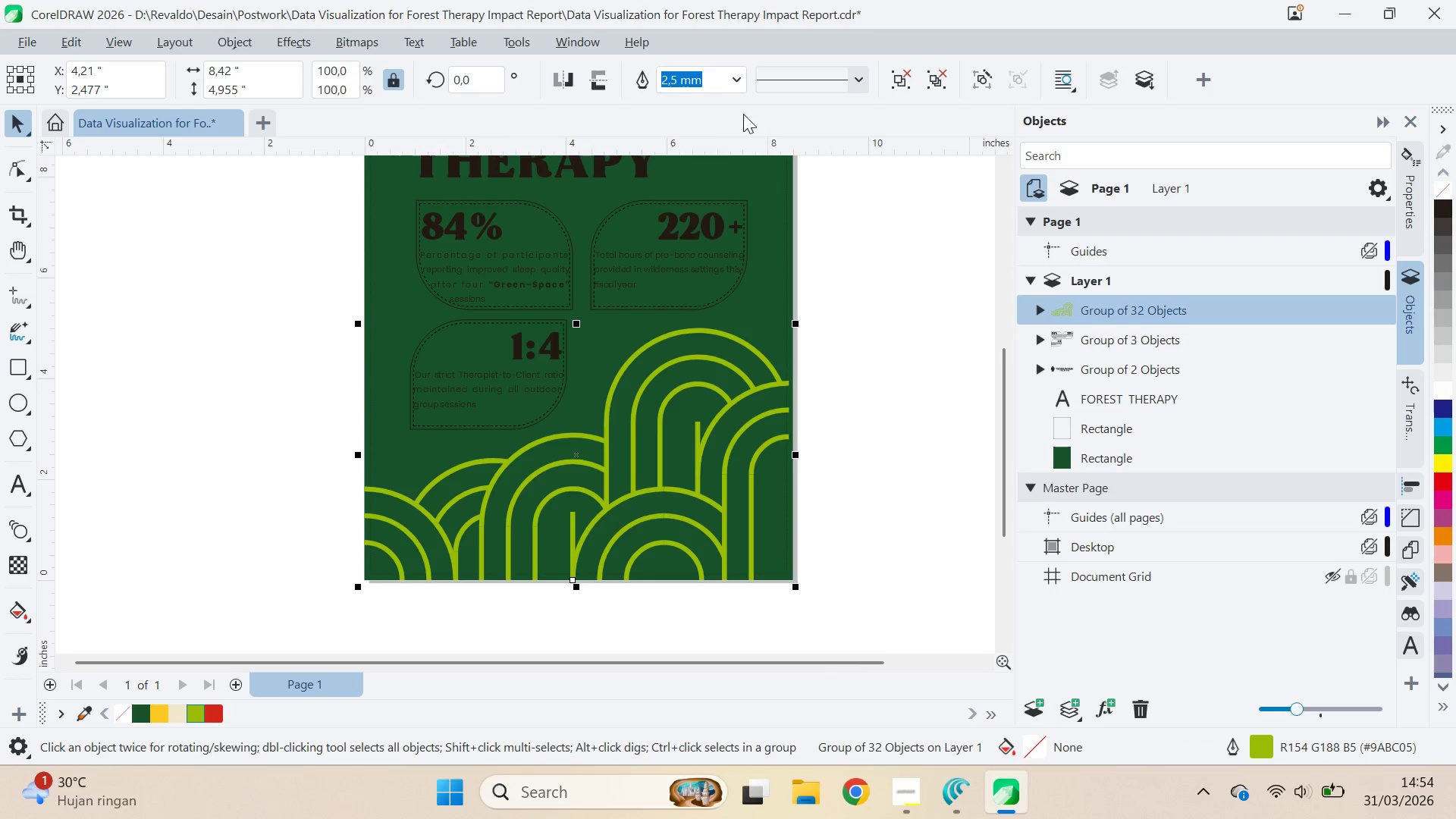 
left_click([745, 81])
 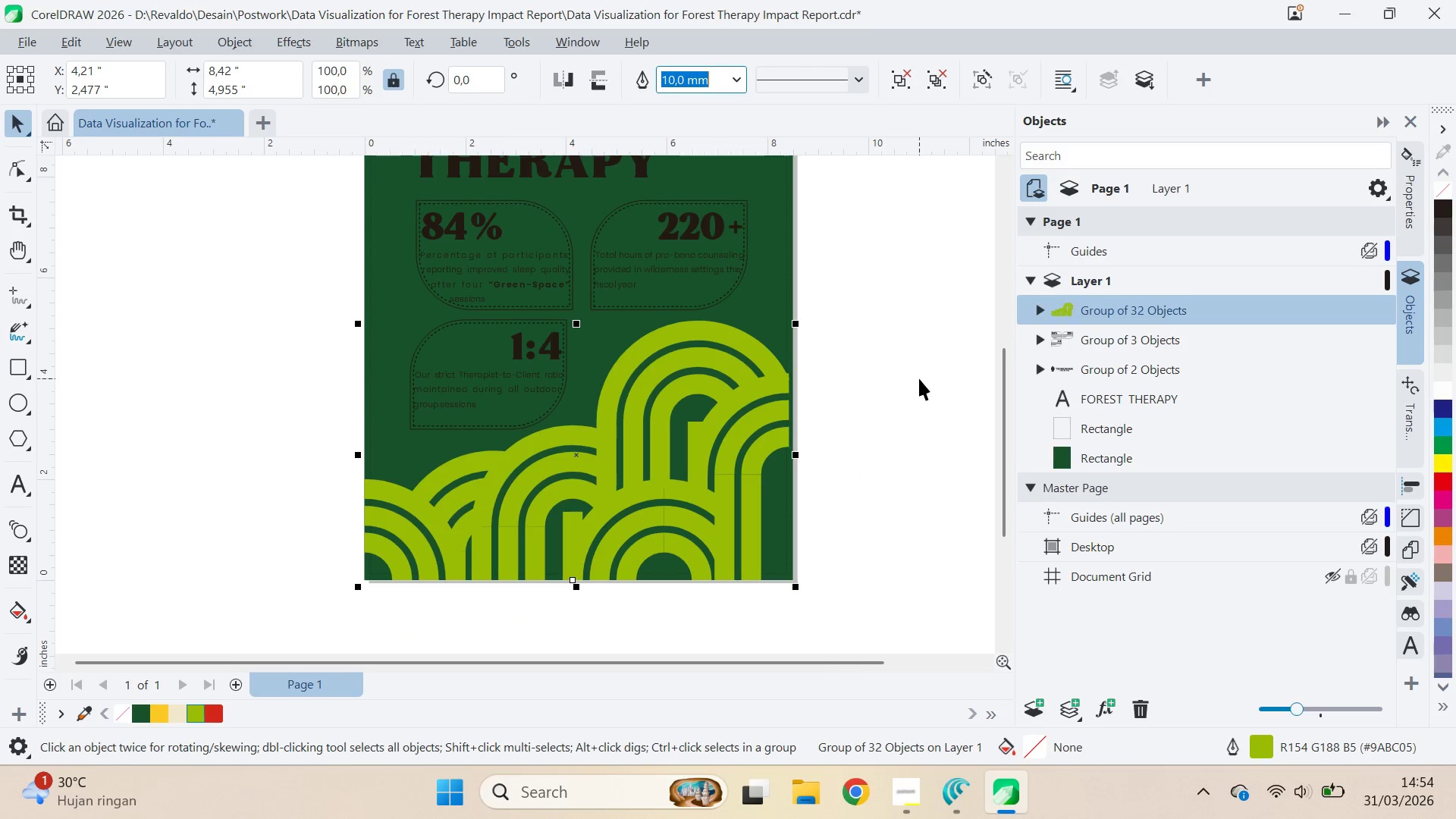 
left_click([733, 82])
 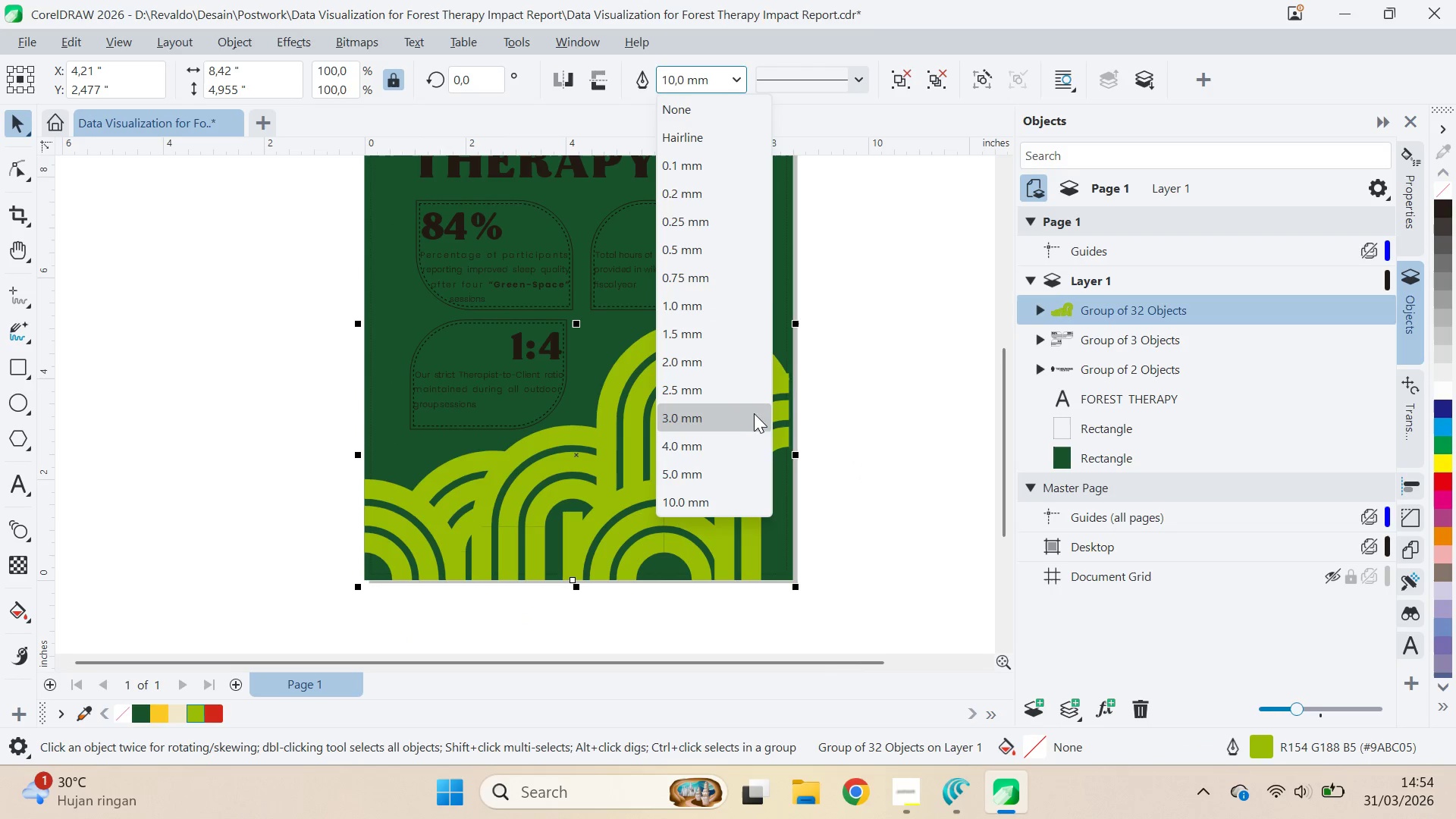 
left_click([752, 426])
 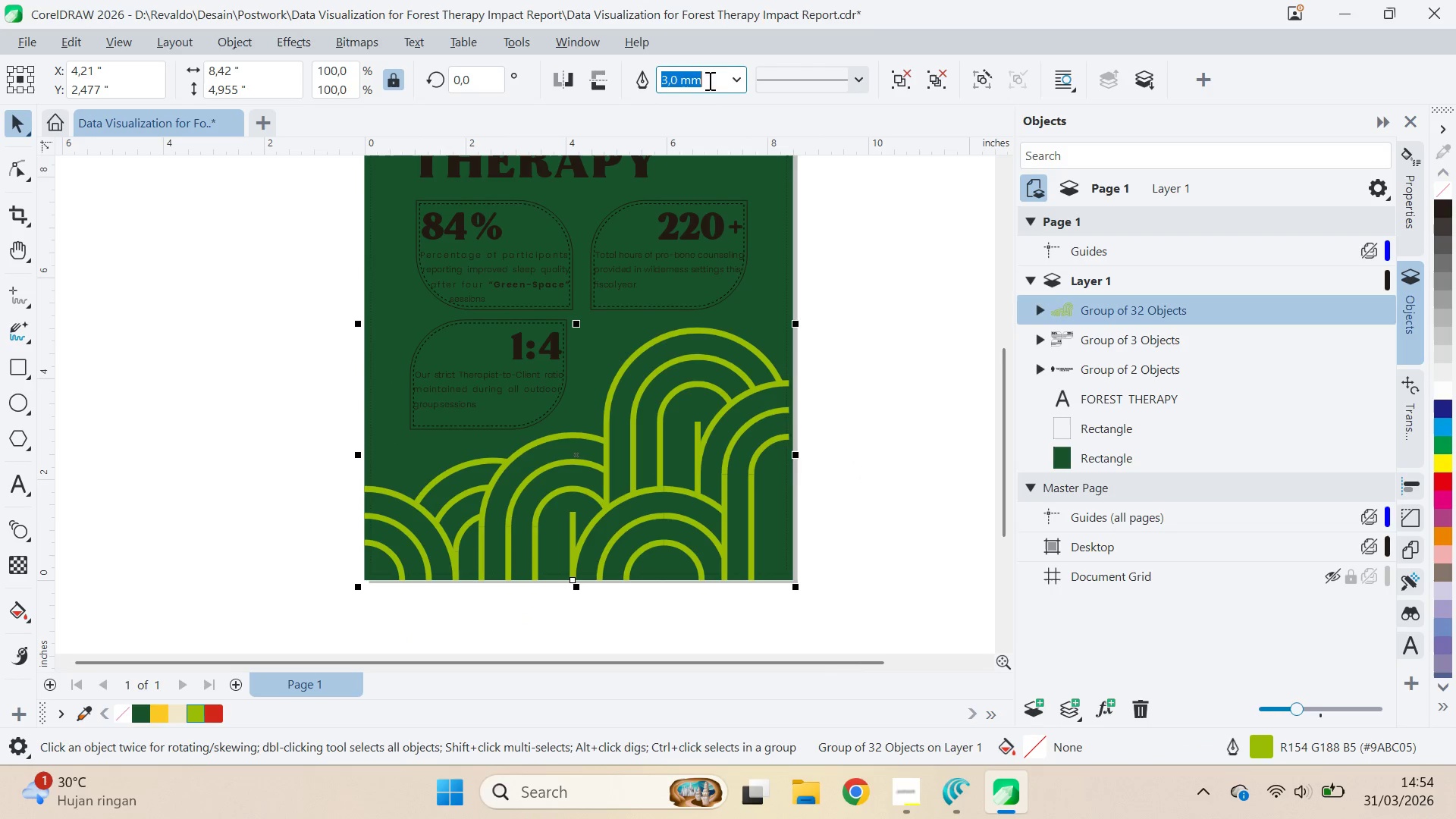 
left_click([732, 84])
 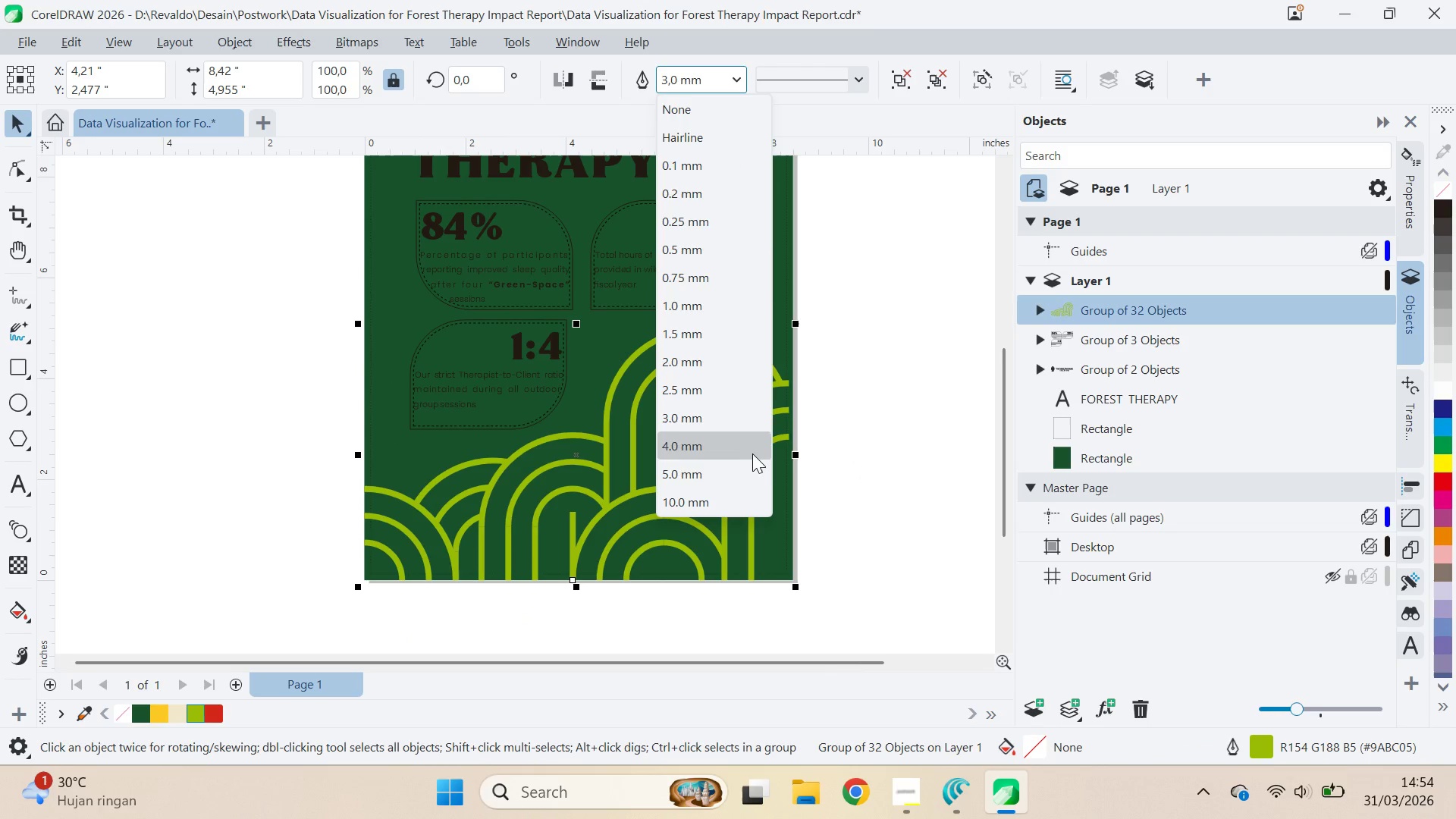 
left_click([751, 468])
 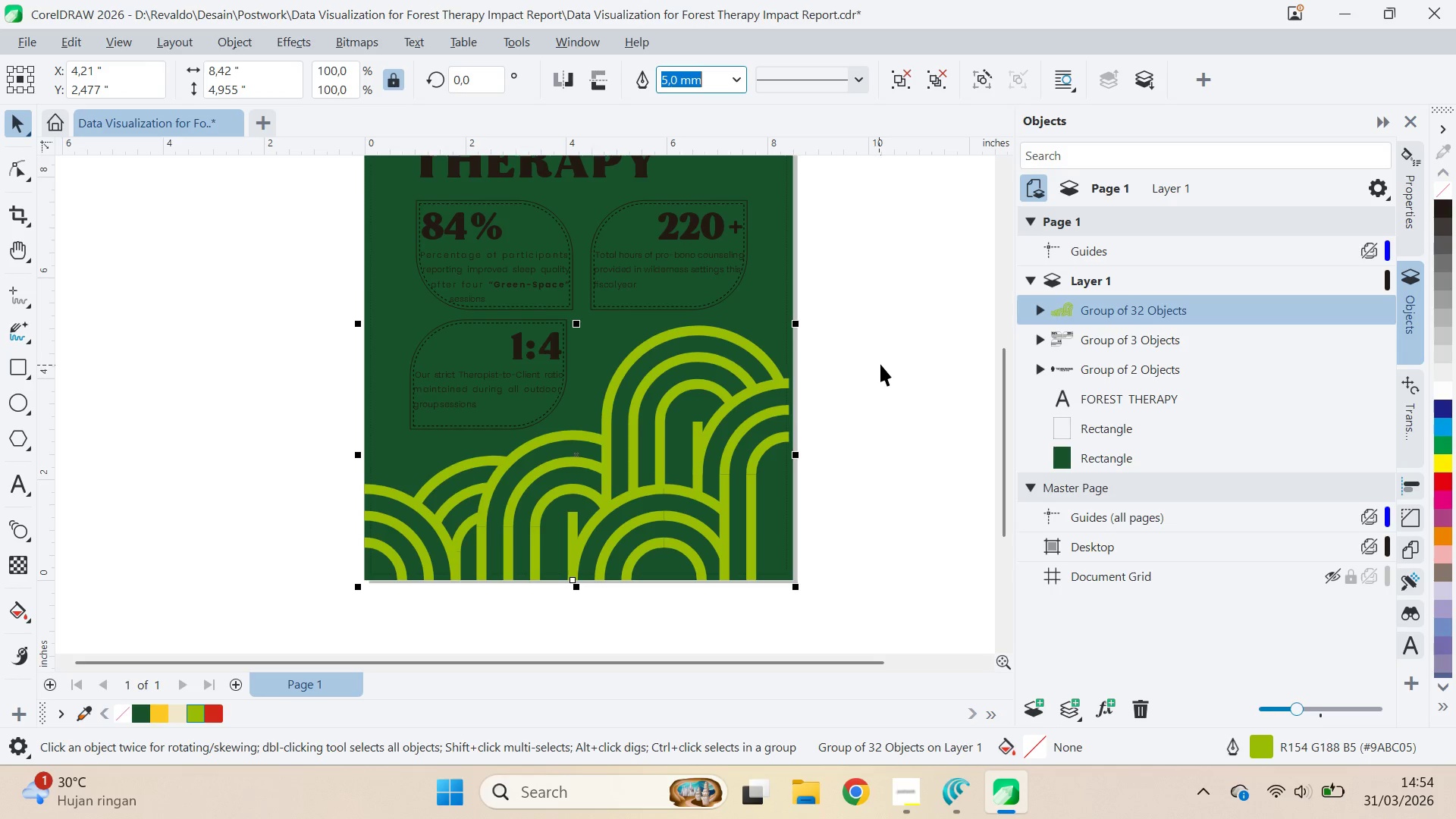 
key(Q)
 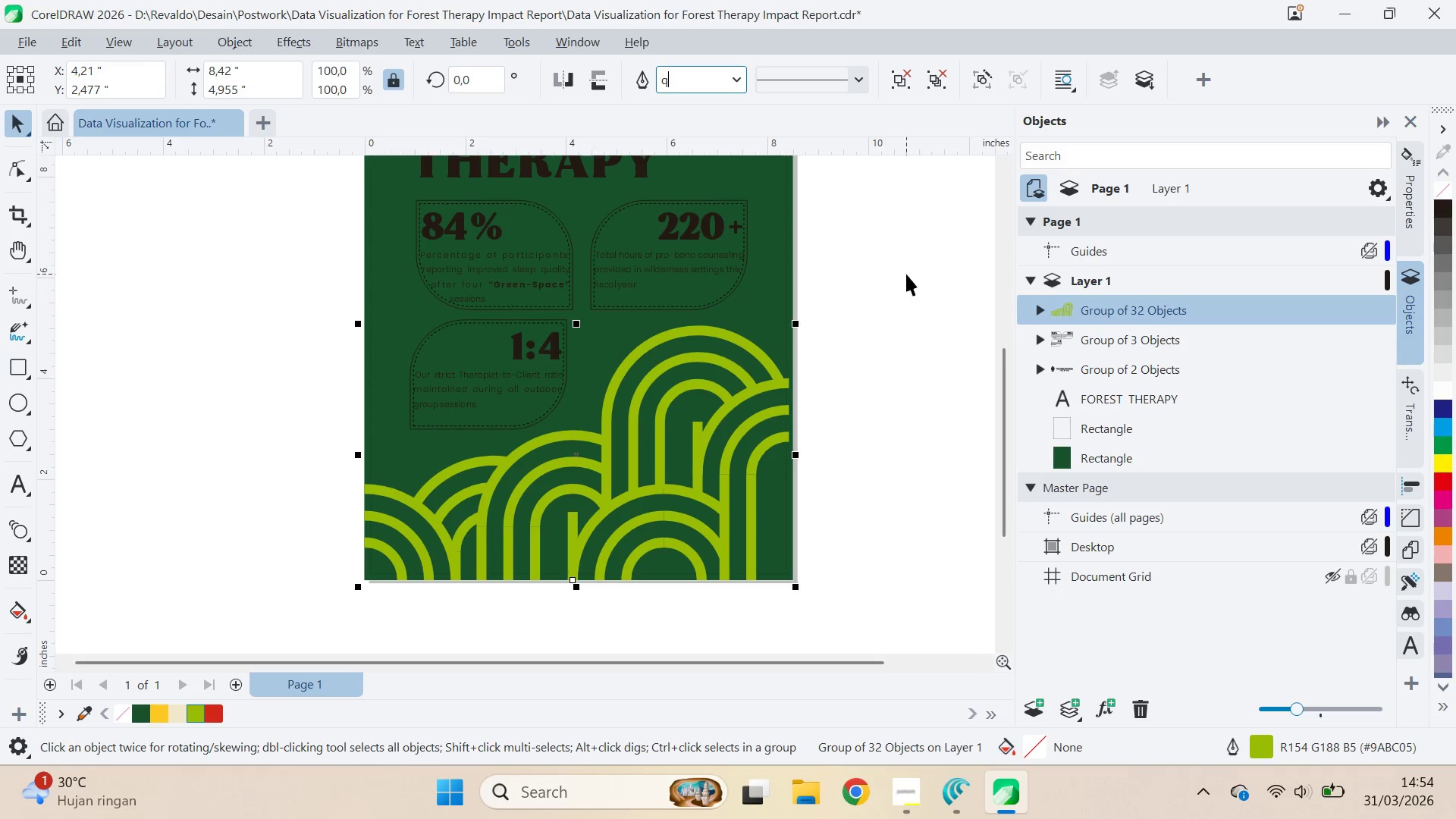 
left_click_drag(start_coordinate=[906, 274], to_coordinate=[888, 428])
 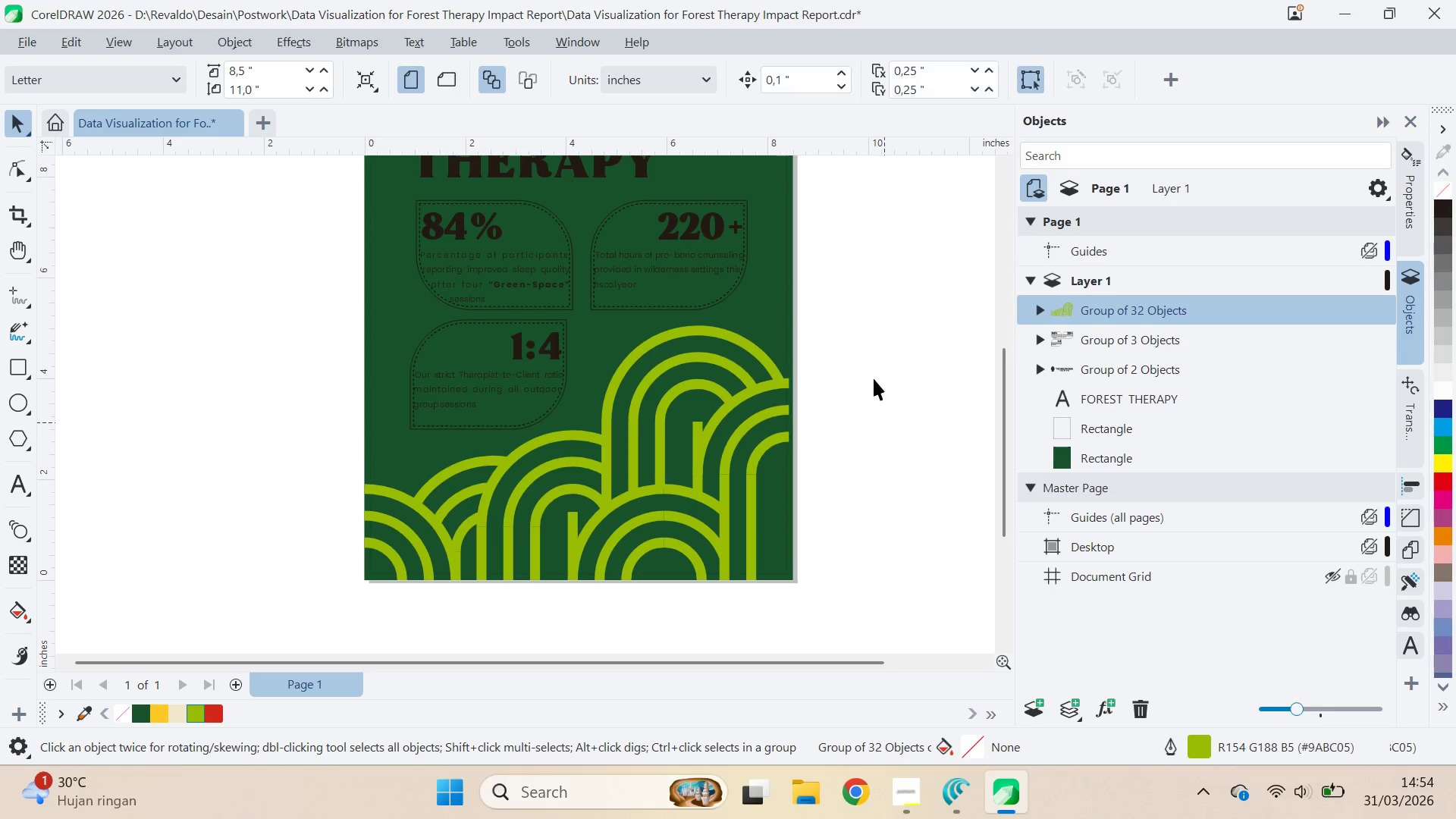 
type(qv)
 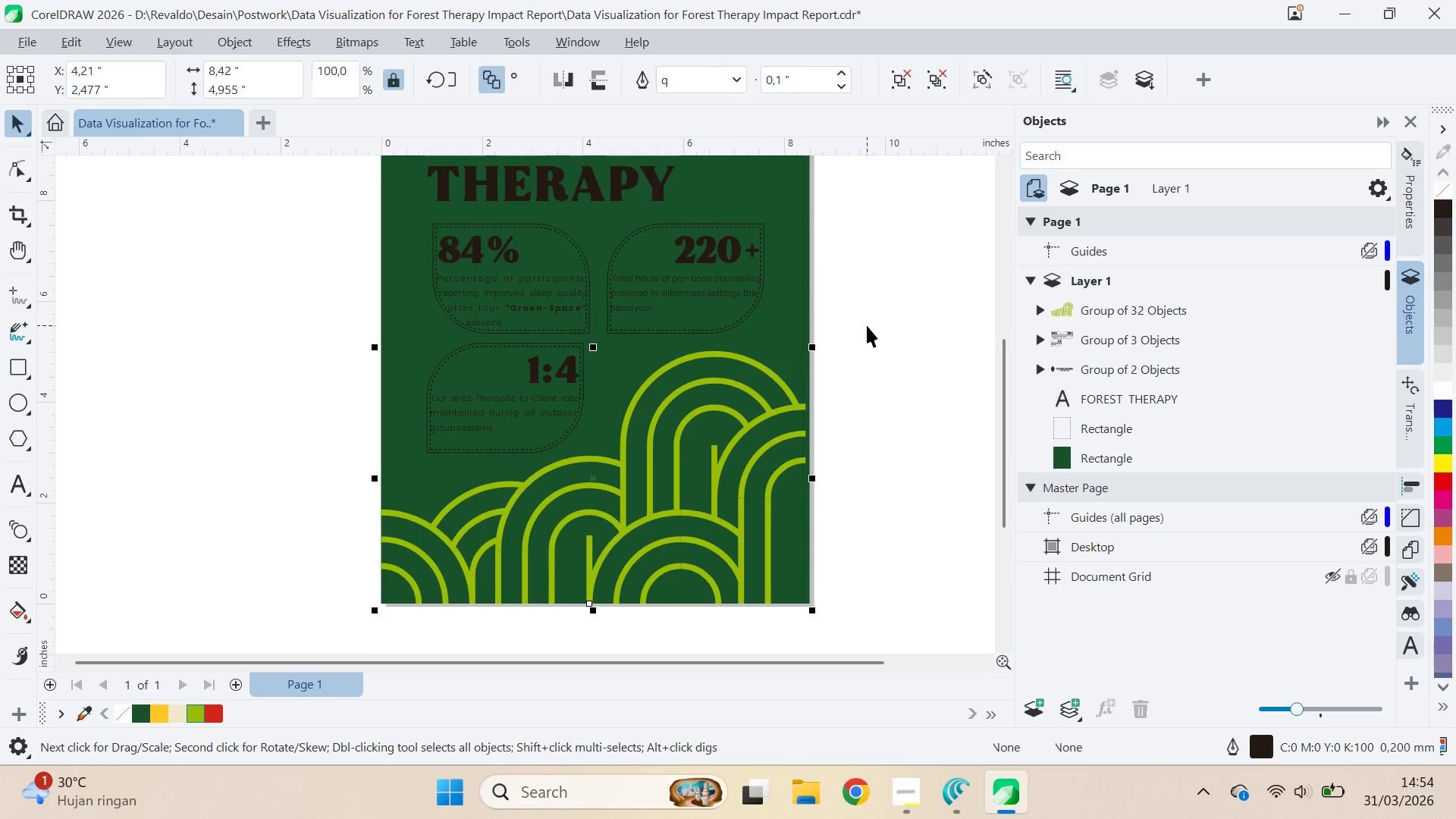 
left_click_drag(start_coordinate=[850, 302], to_coordinate=[867, 325])
 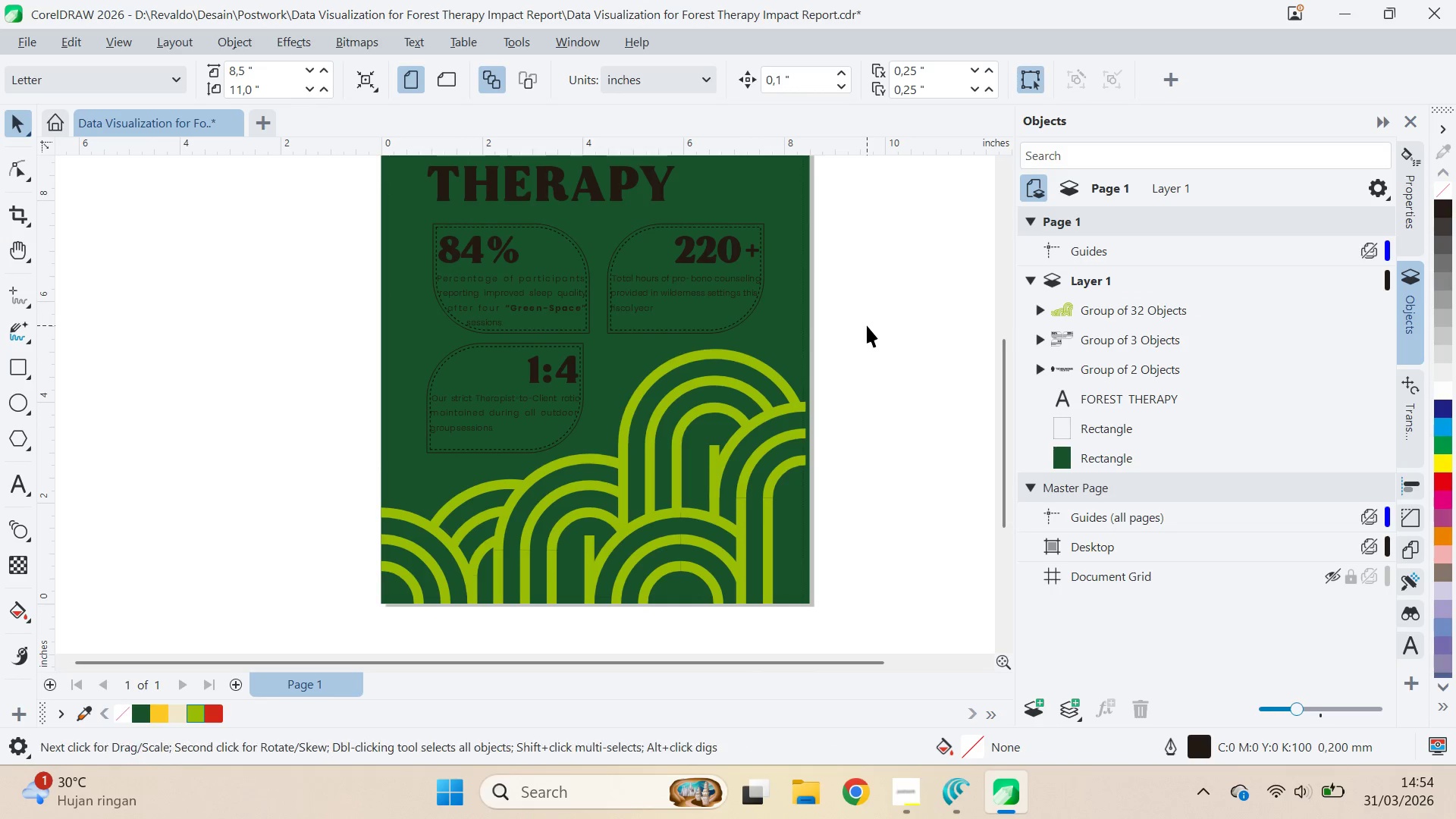 
key(Control+Z)
 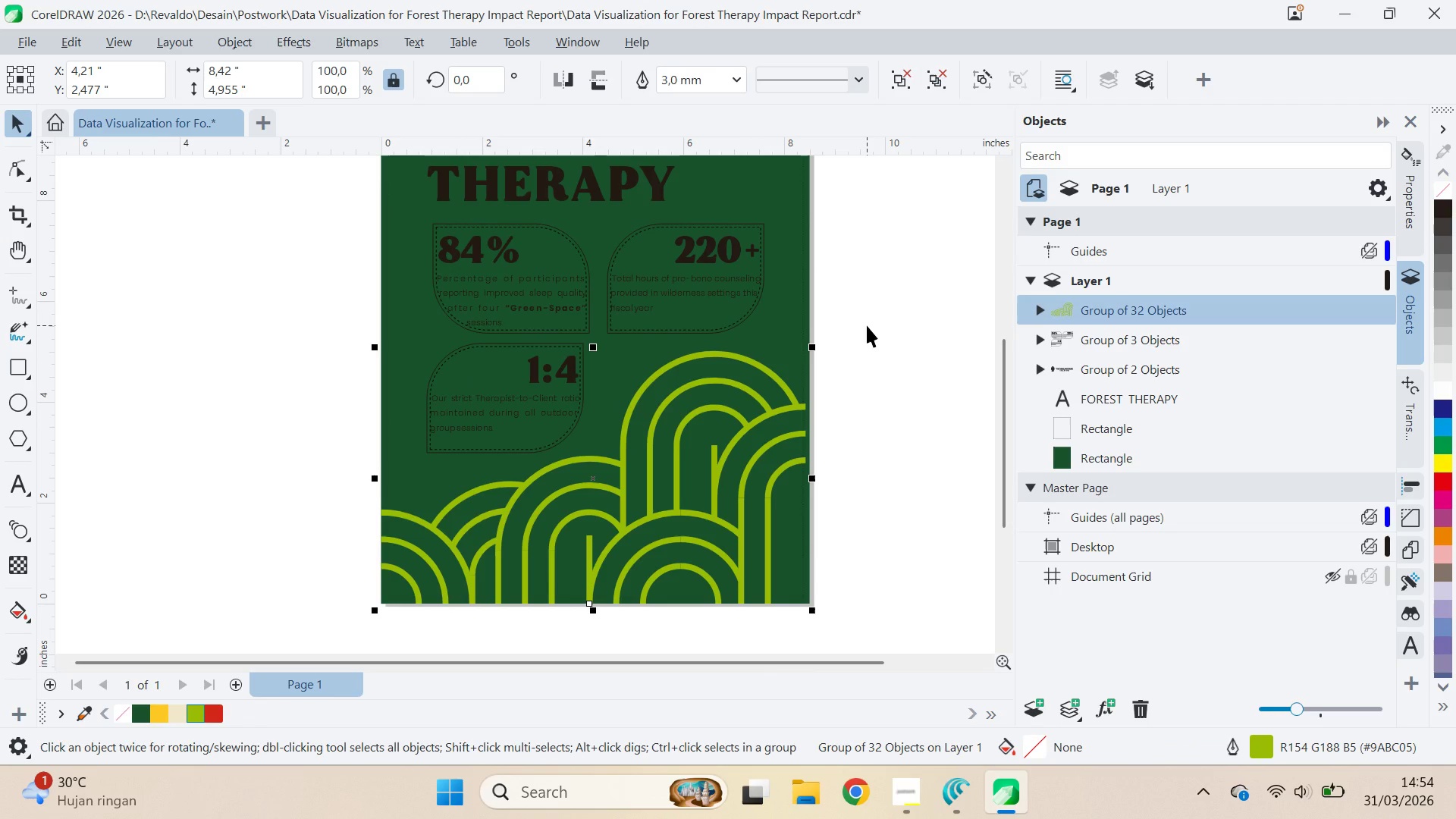 
left_click([867, 325])
 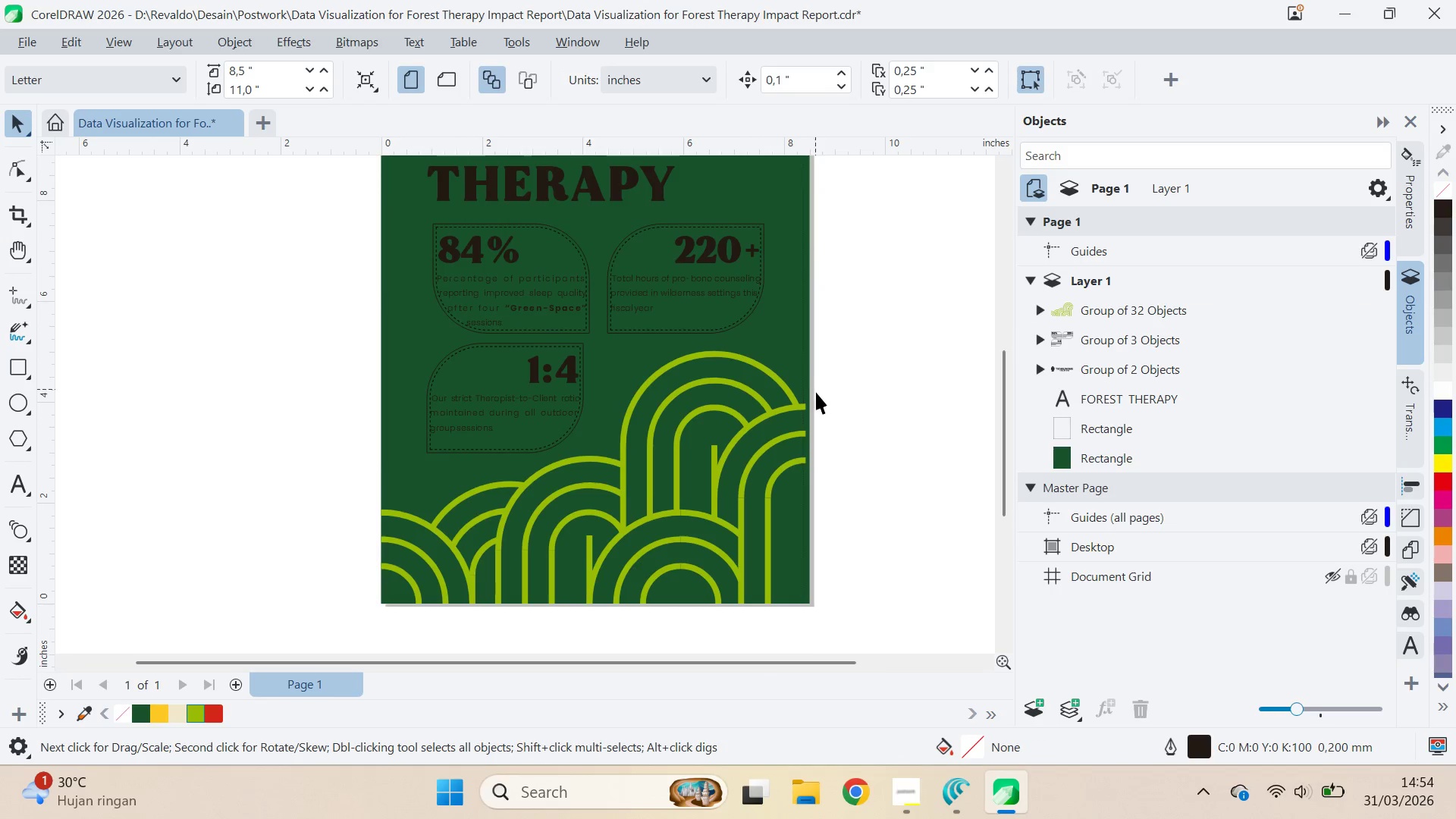 
left_click([783, 419])
 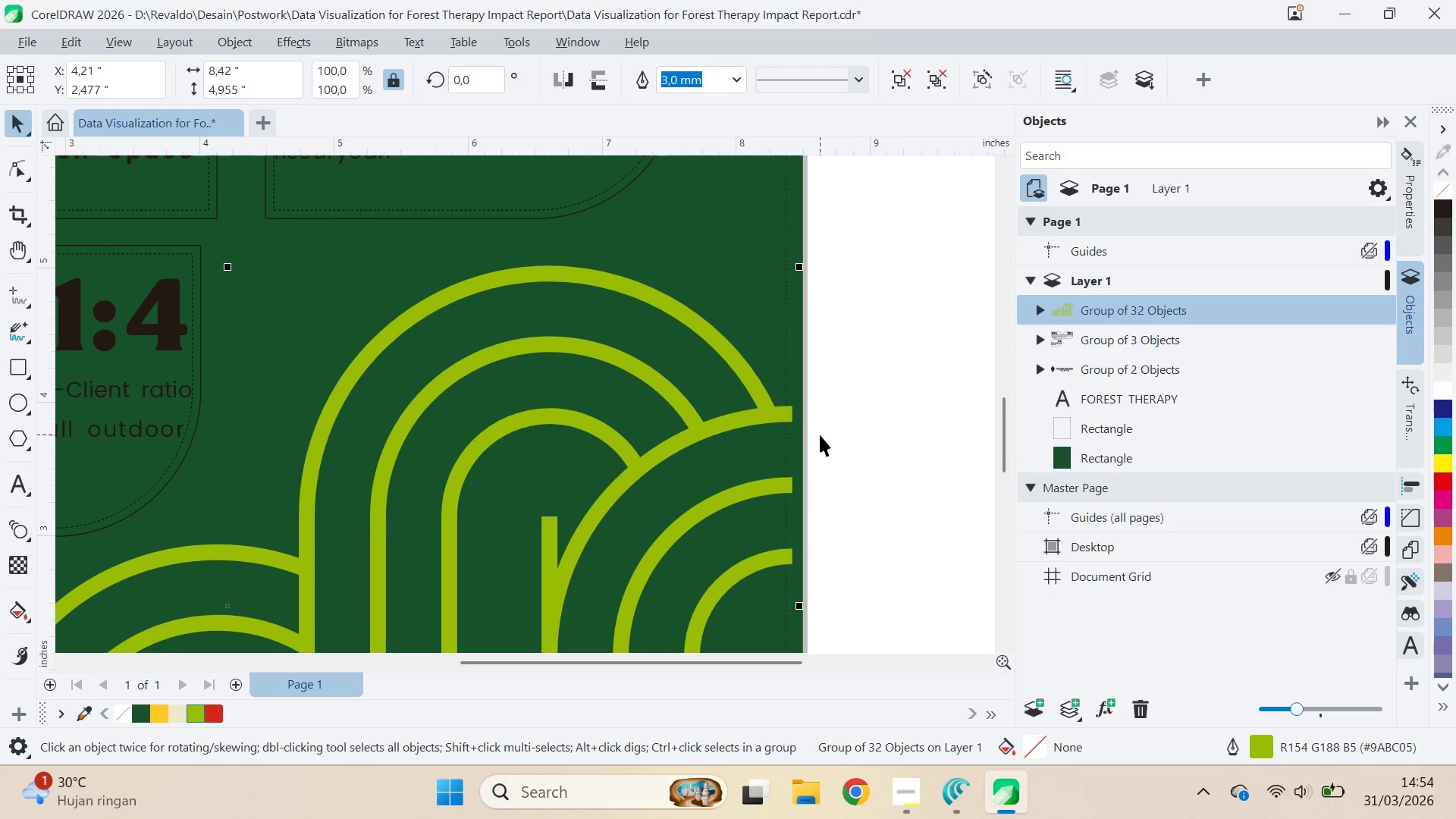 
scroll: coordinate [798, 425], scroll_direction: up, amount: 6.0
 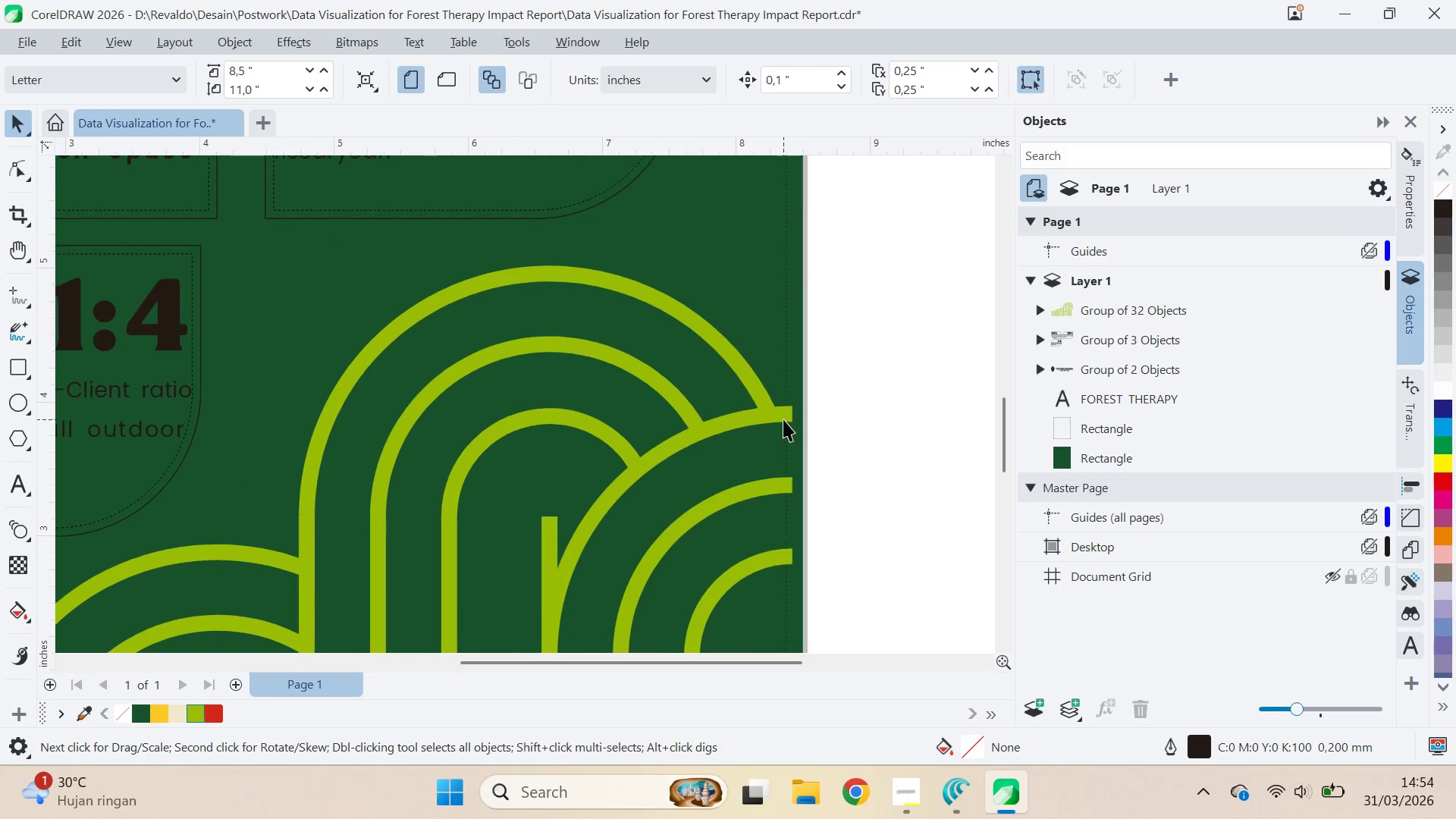 
hold_key(key=ControlLeft, duration=0.53)
left_click([786, 415])
 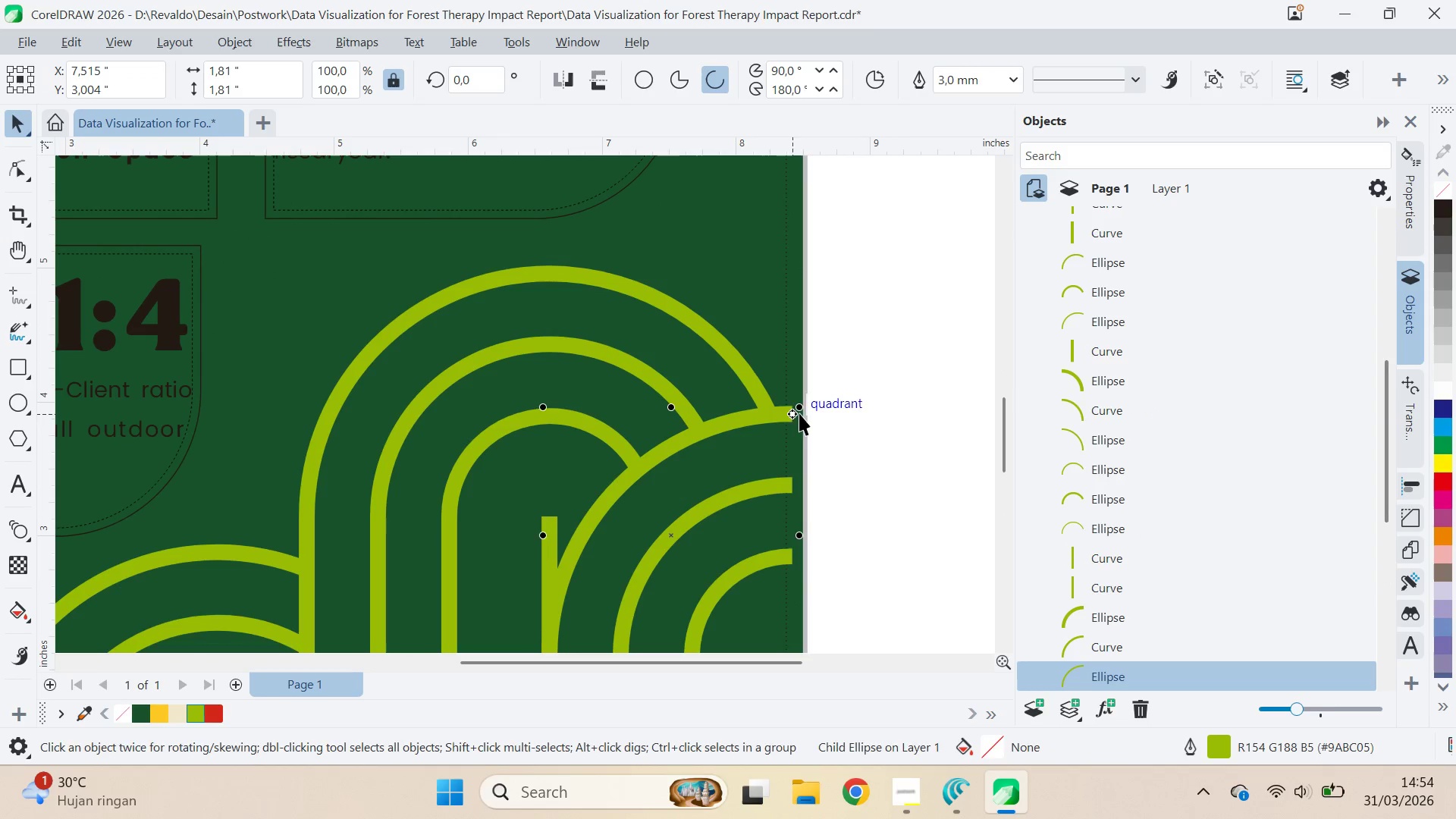 
key(A)
 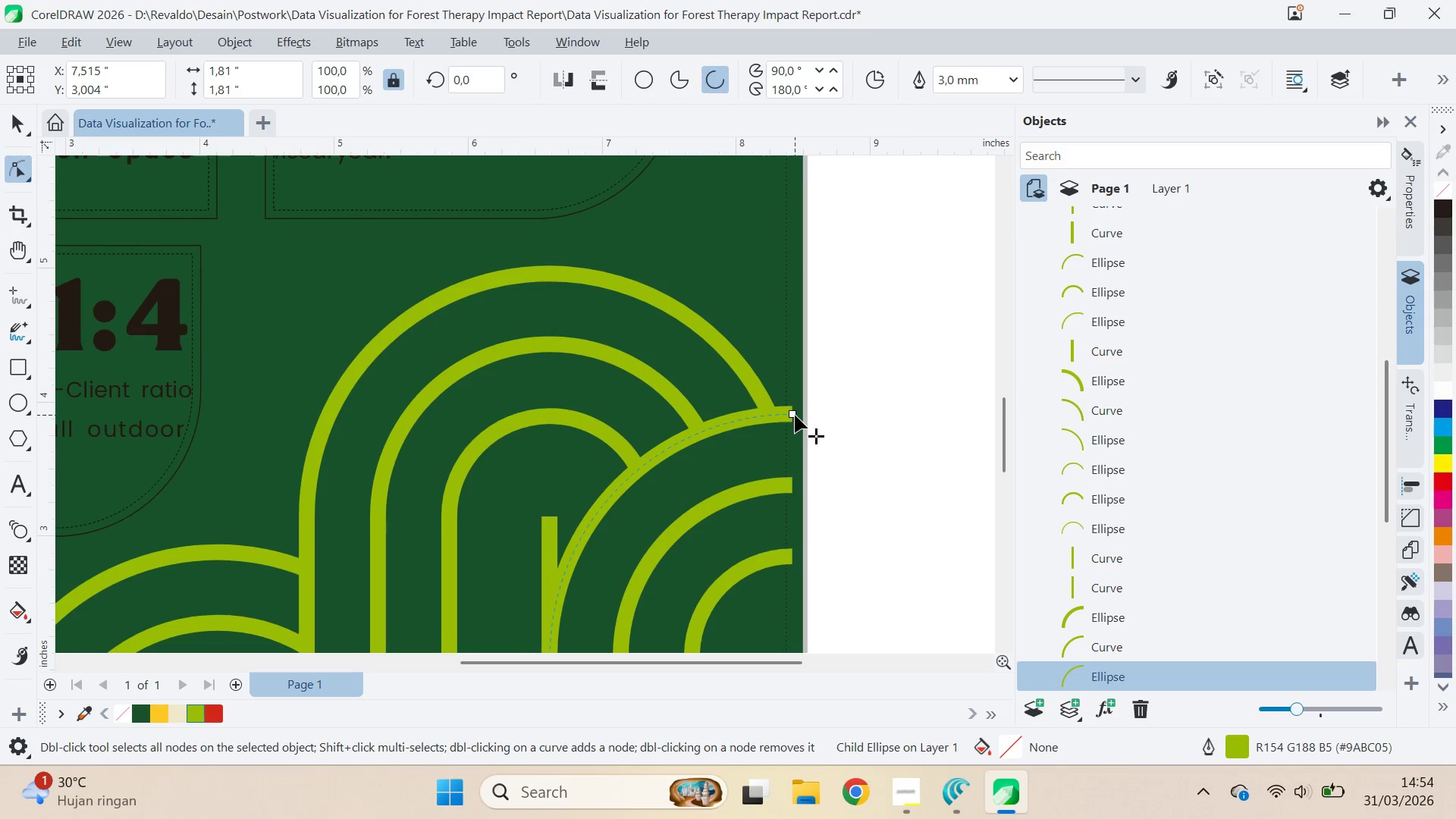 
left_click_drag(start_coordinate=[795, 415], to_coordinate=[804, 418])
 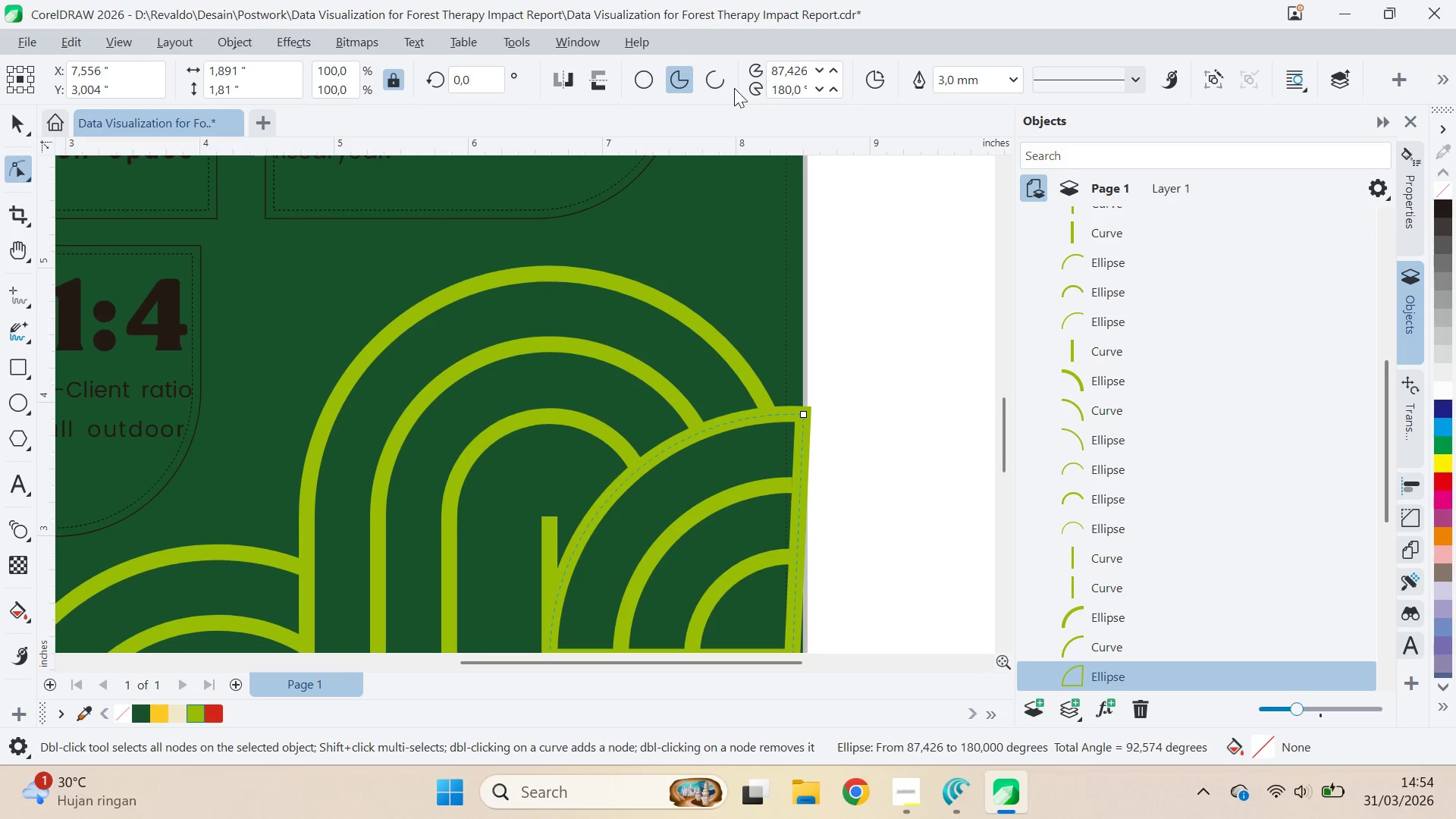 
left_click([714, 76])
 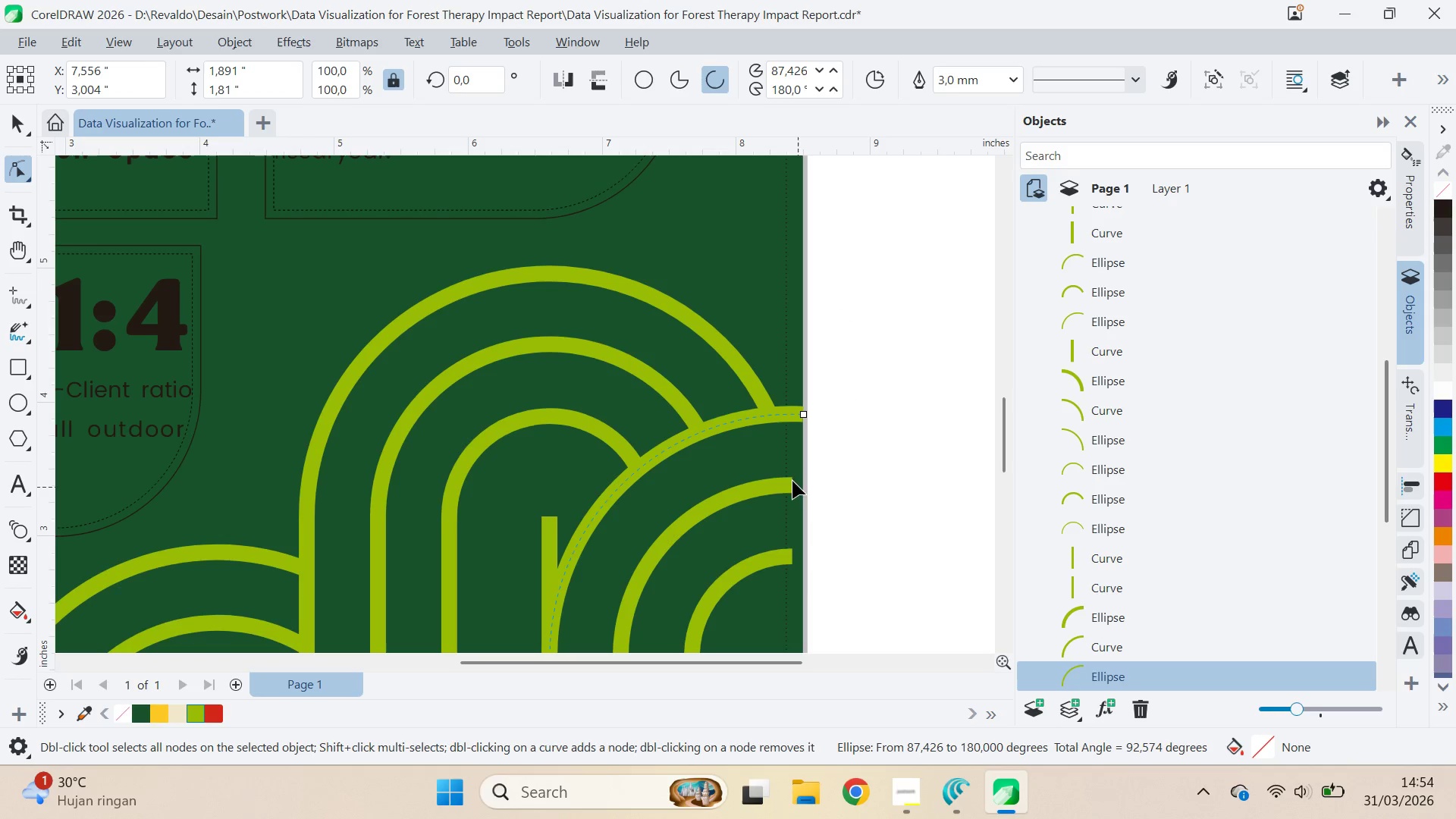 
left_click([785, 477])
 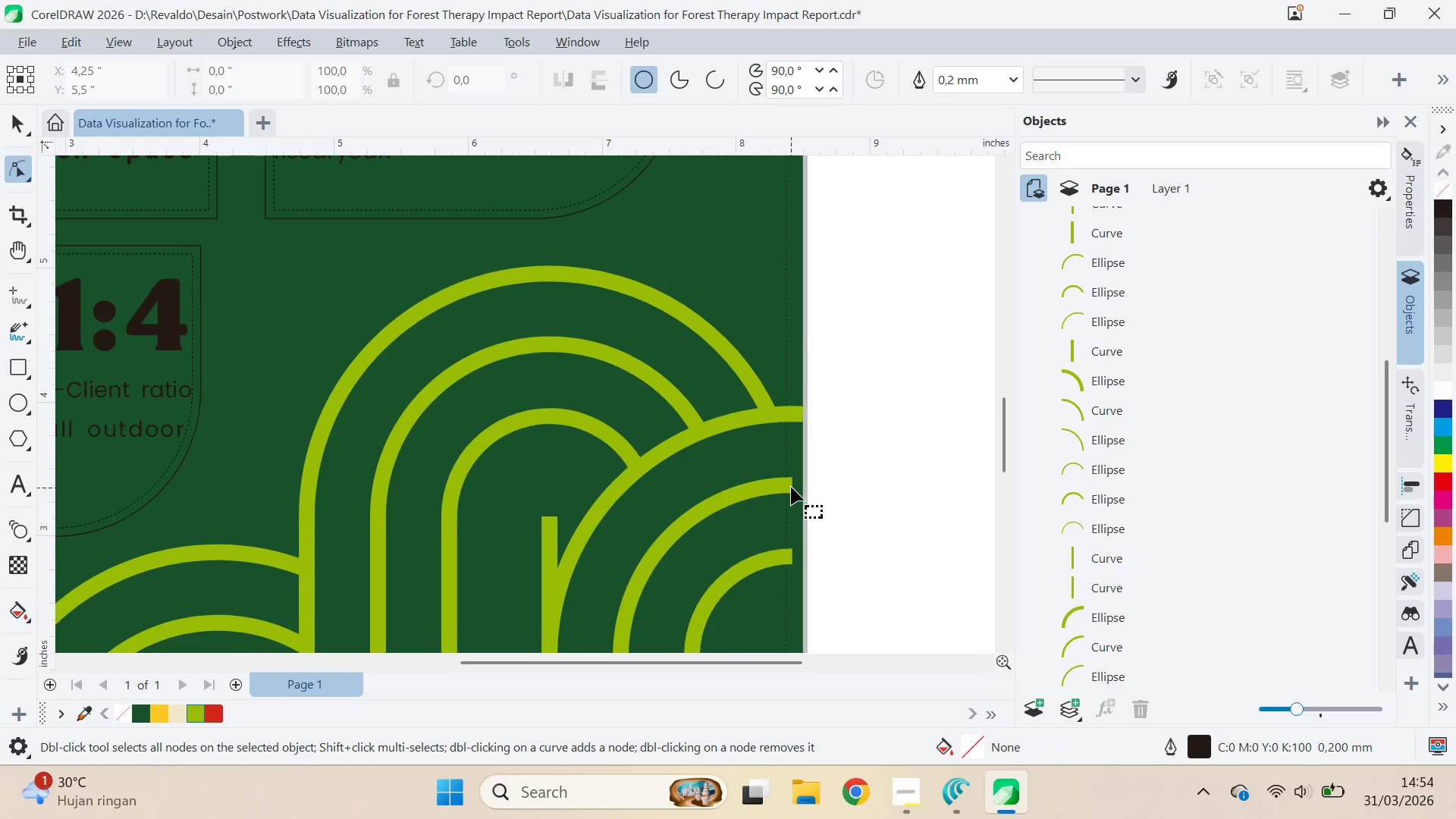 
hold_key(key=ControlLeft, duration=0.75)
left_click([788, 486])
 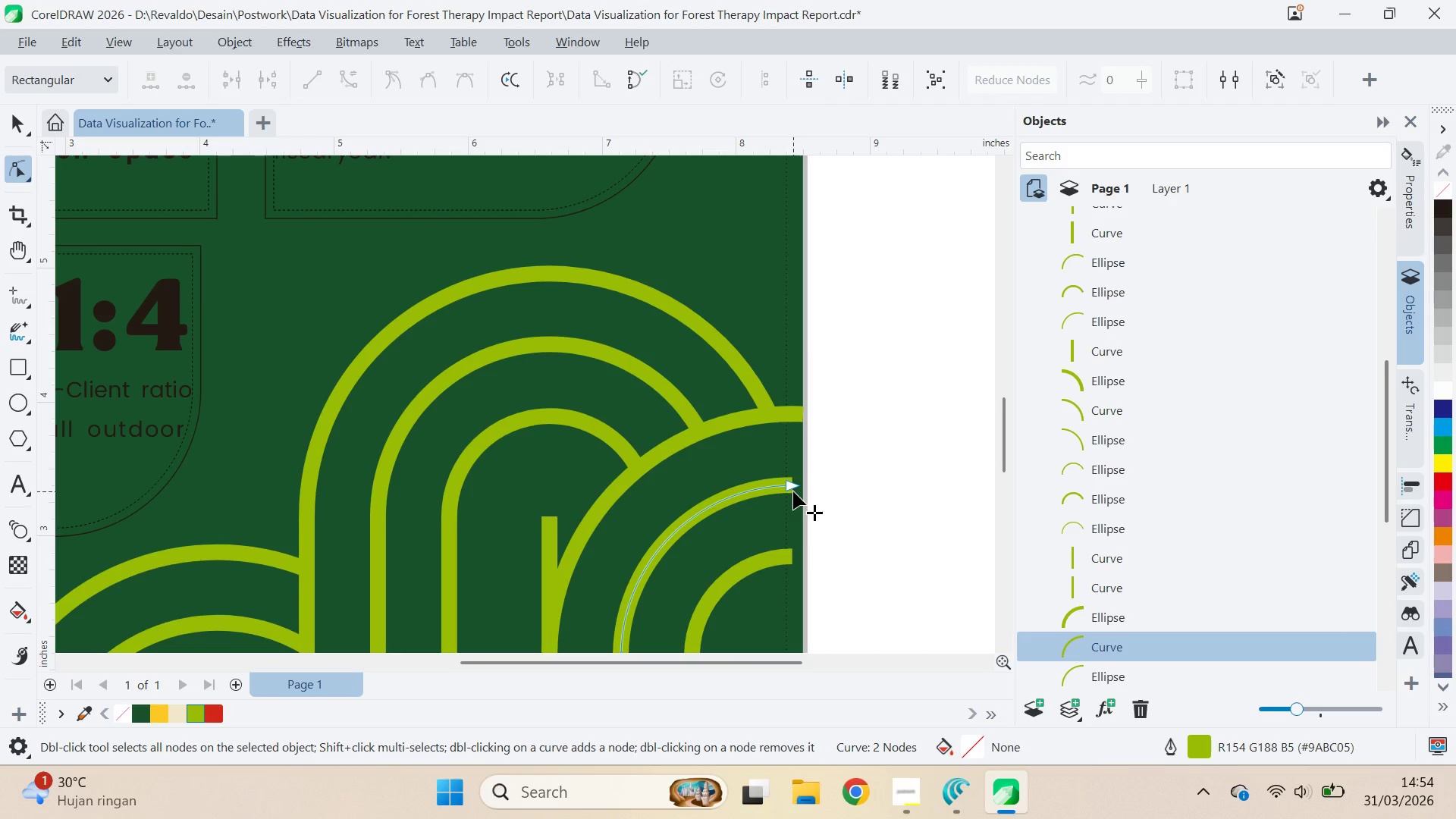 
left_click_drag(start_coordinate=[794, 491], to_coordinate=[799, 491])
 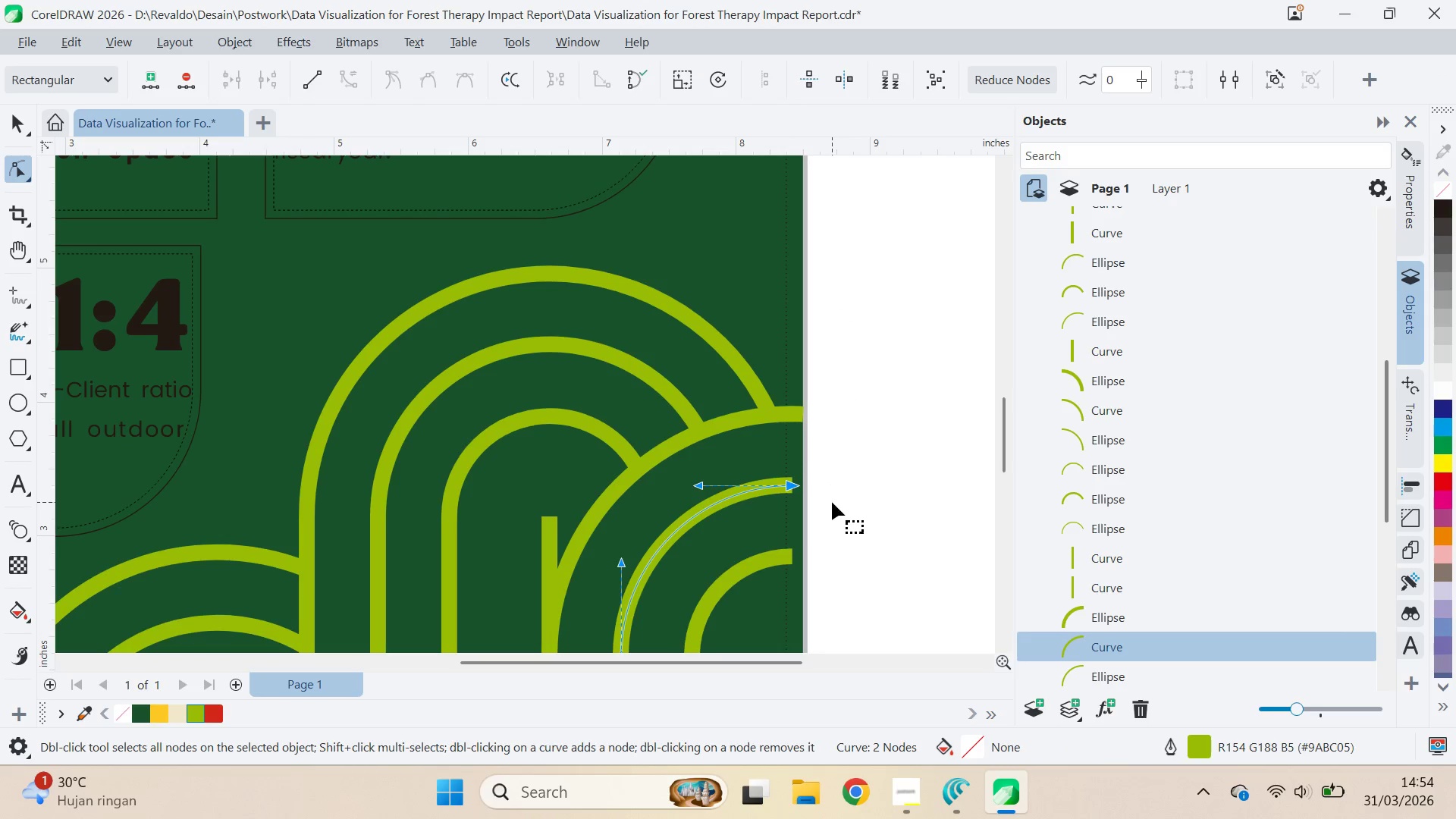 
key(Q)
 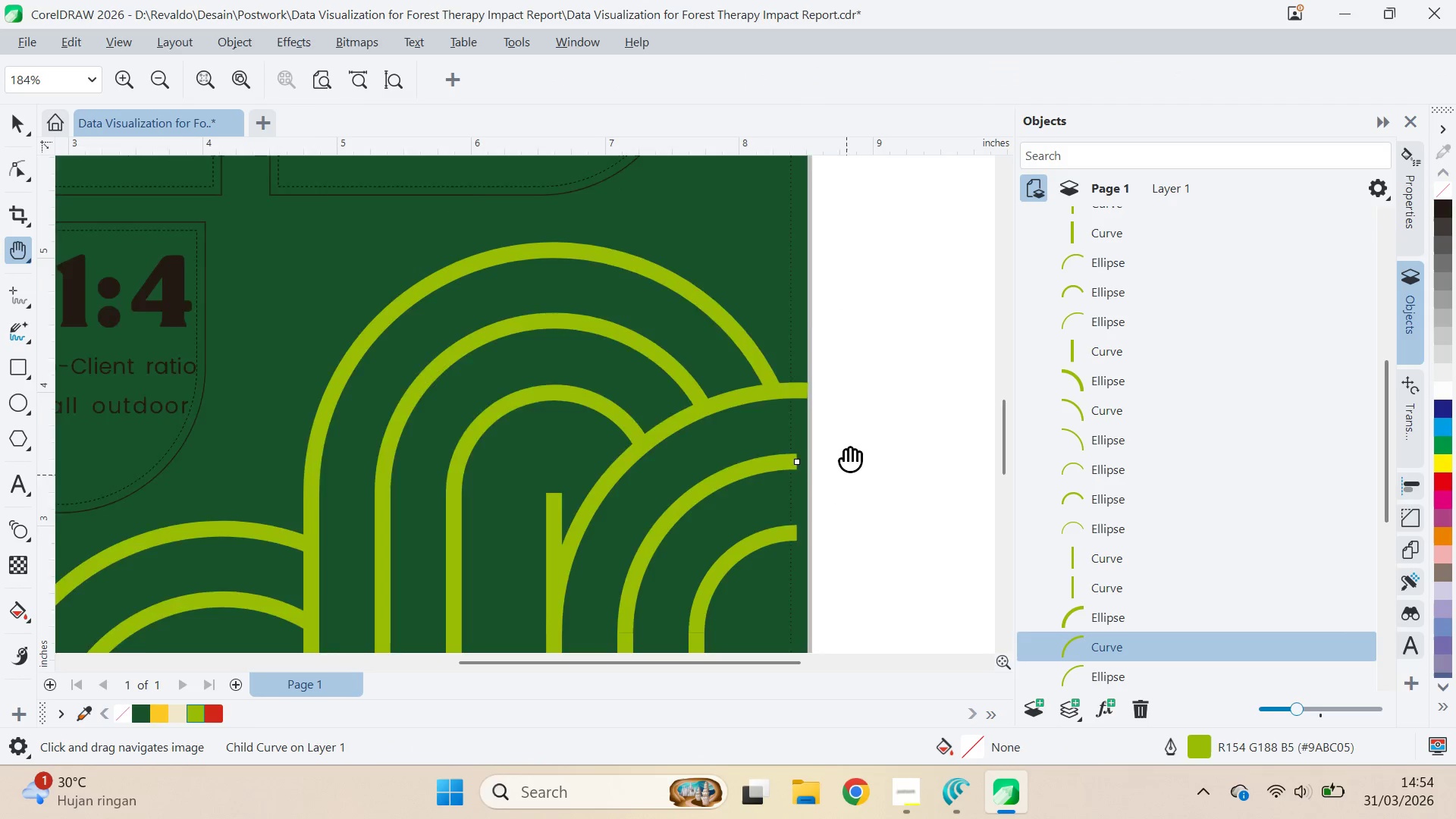 
left_click_drag(start_coordinate=[843, 488], to_coordinate=[816, 332])
 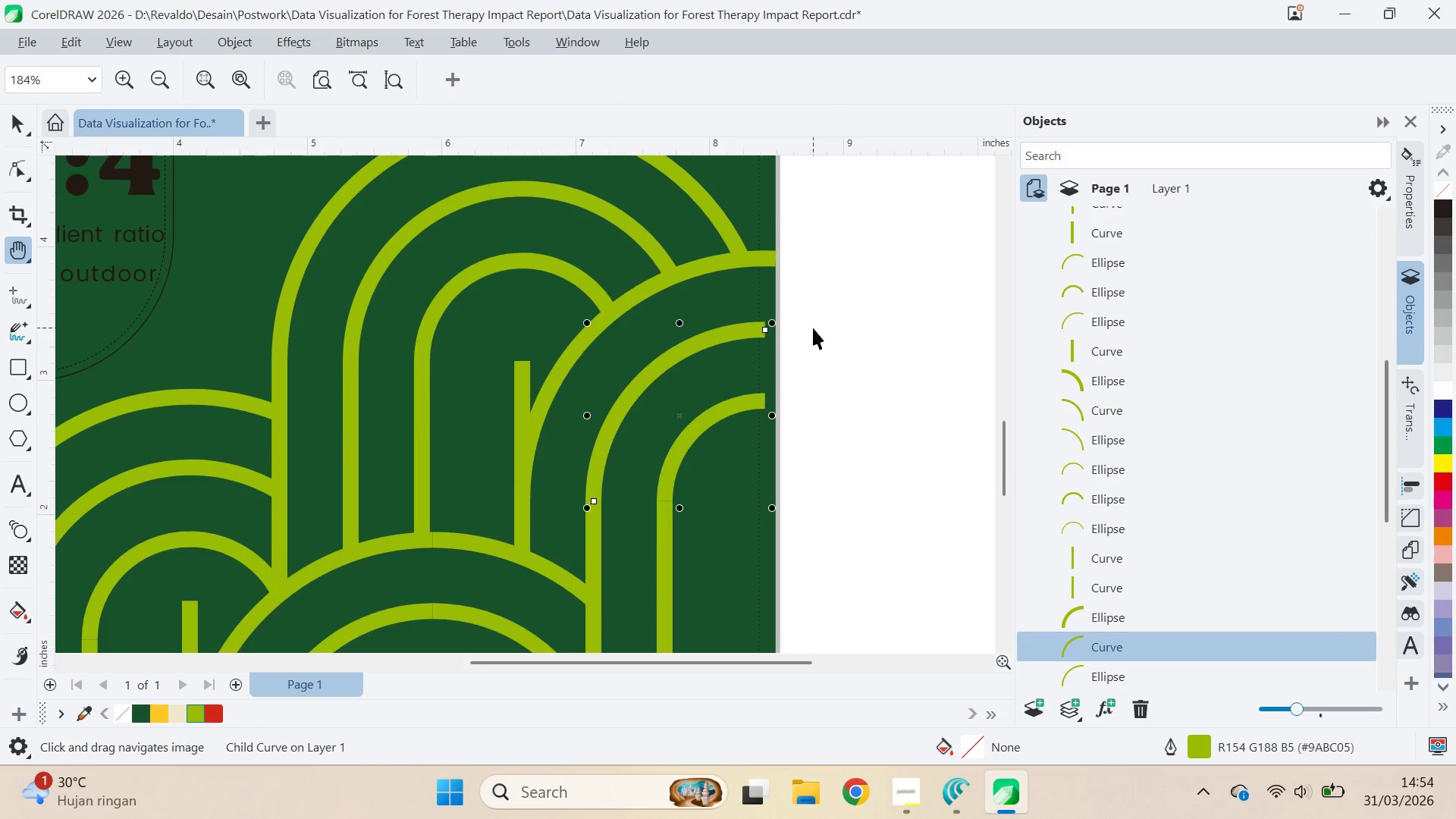 
key(V)
 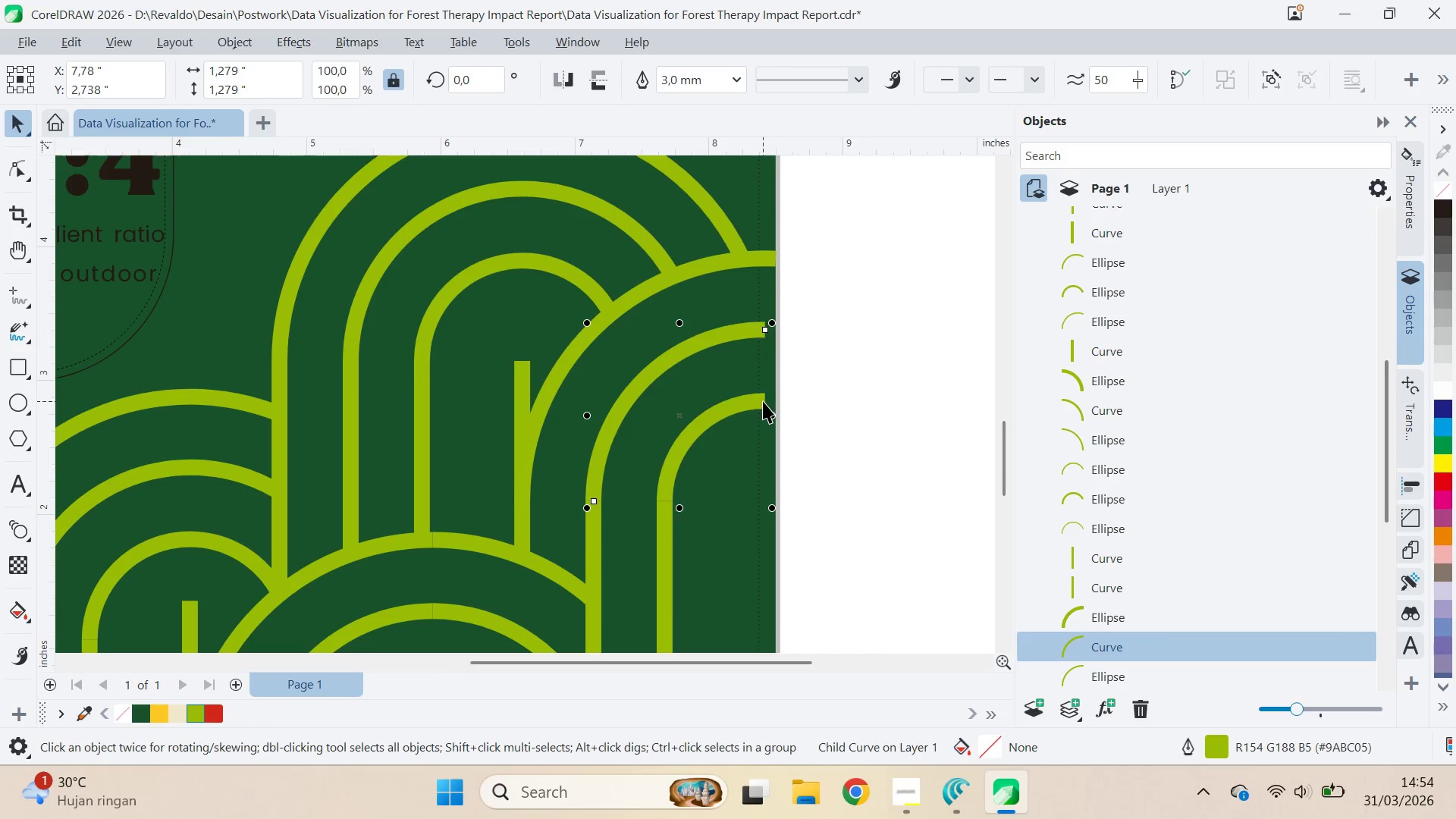 
key(Control+Z)
 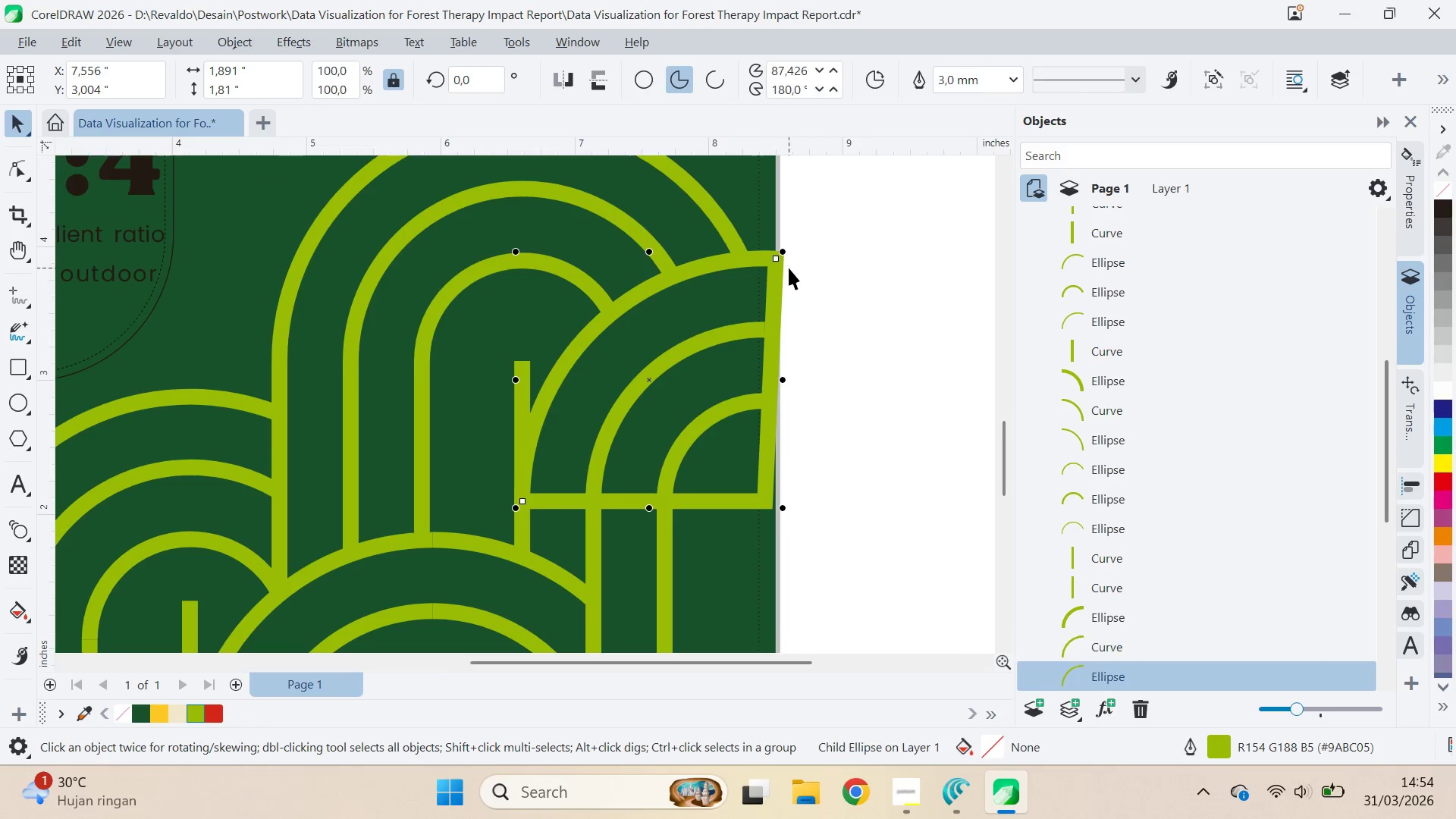 
key(Control+Z)
 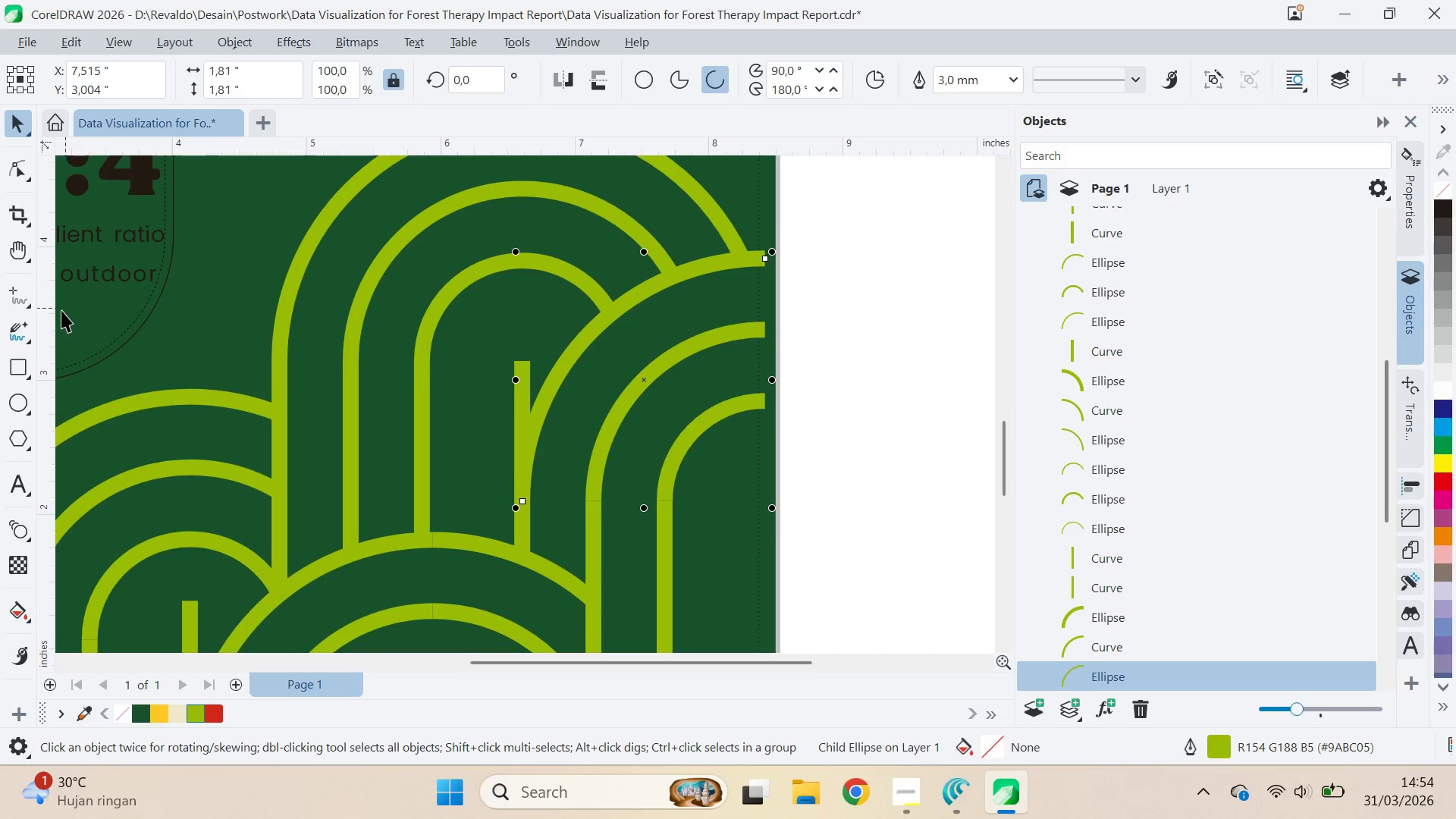 
left_click([17, 286])
 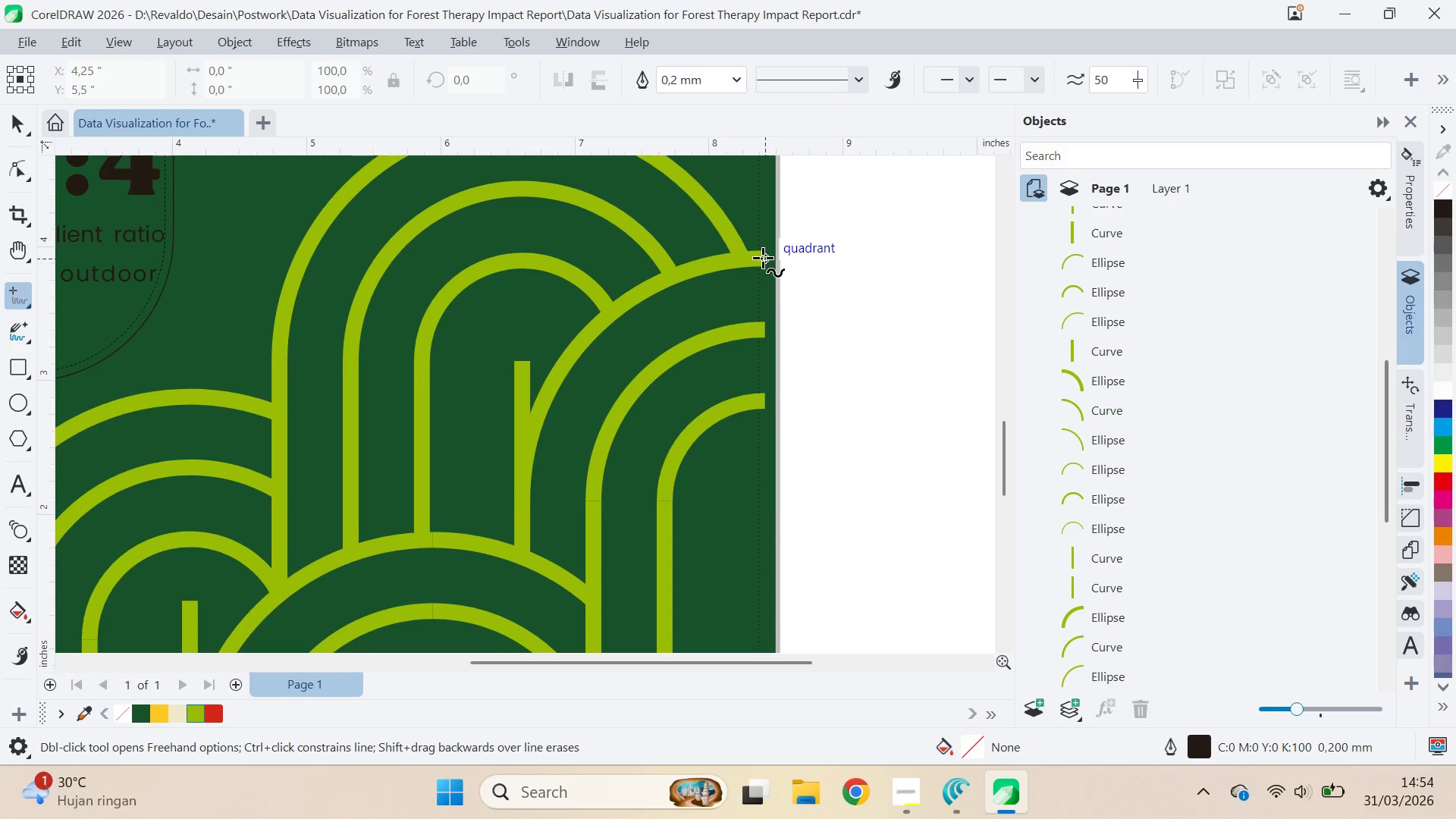 
key(V)
 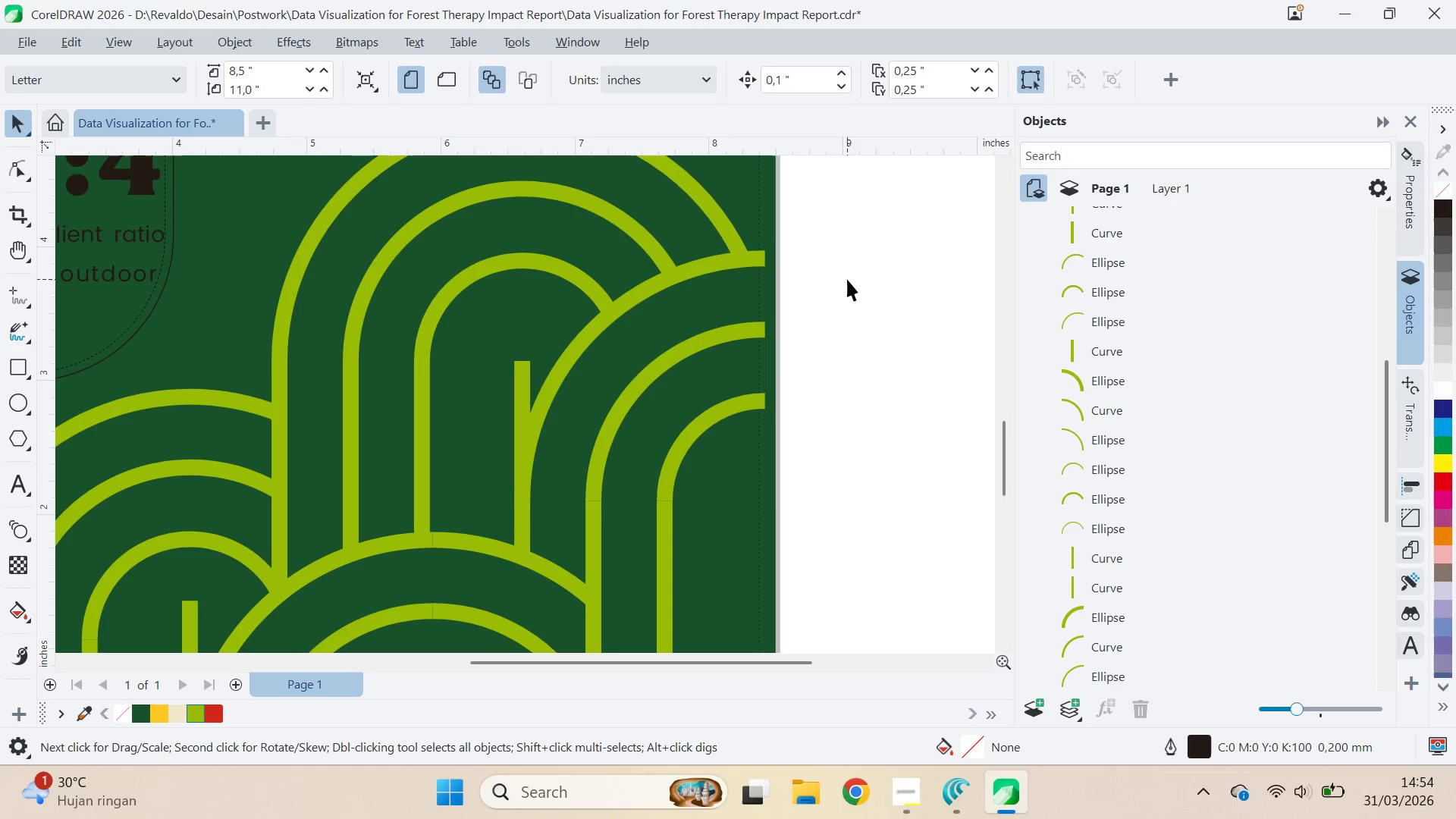 
left_click([847, 279])
 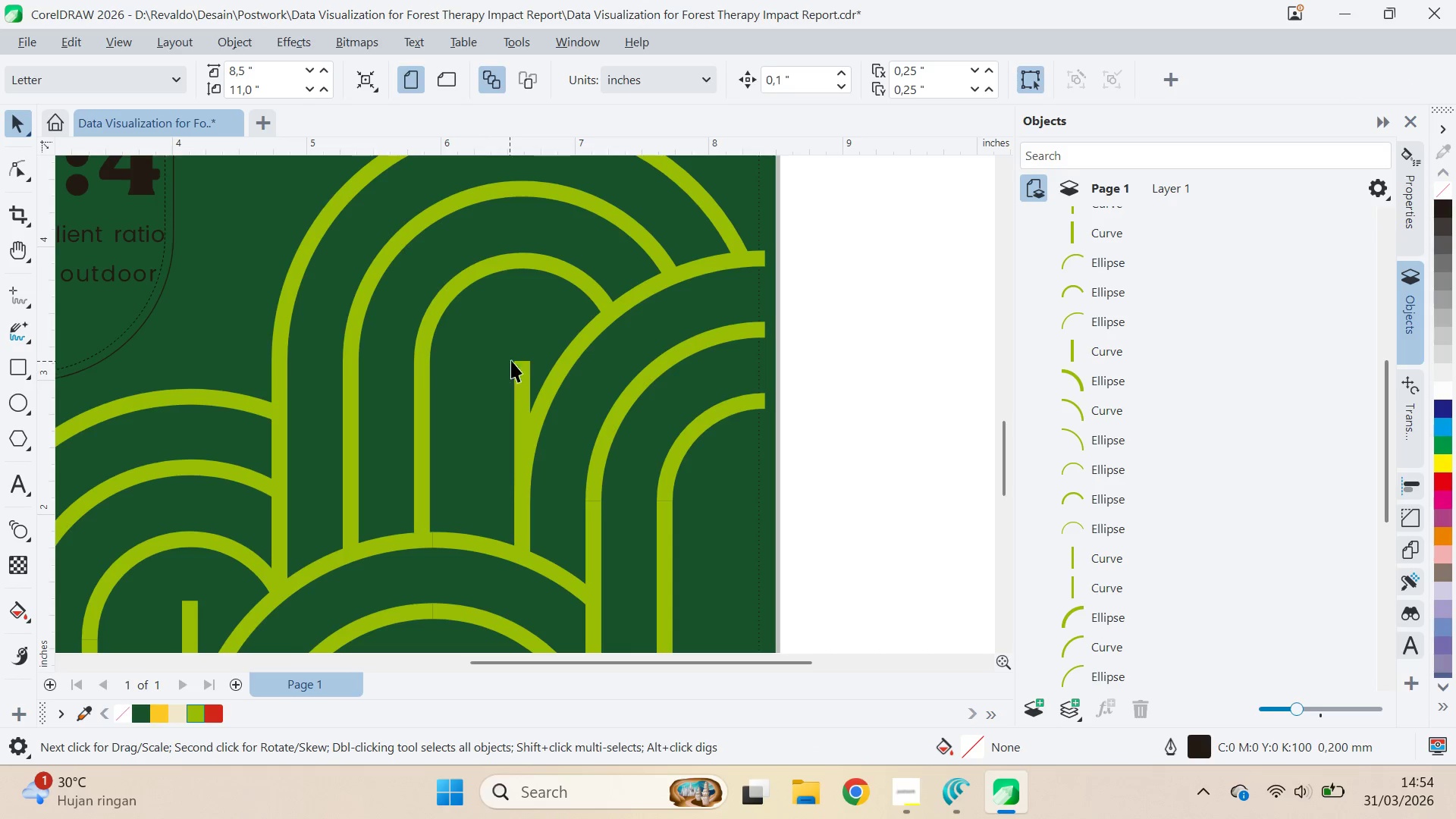 
hold_key(key=ControlLeft, duration=0.5)
left_click([524, 365])
 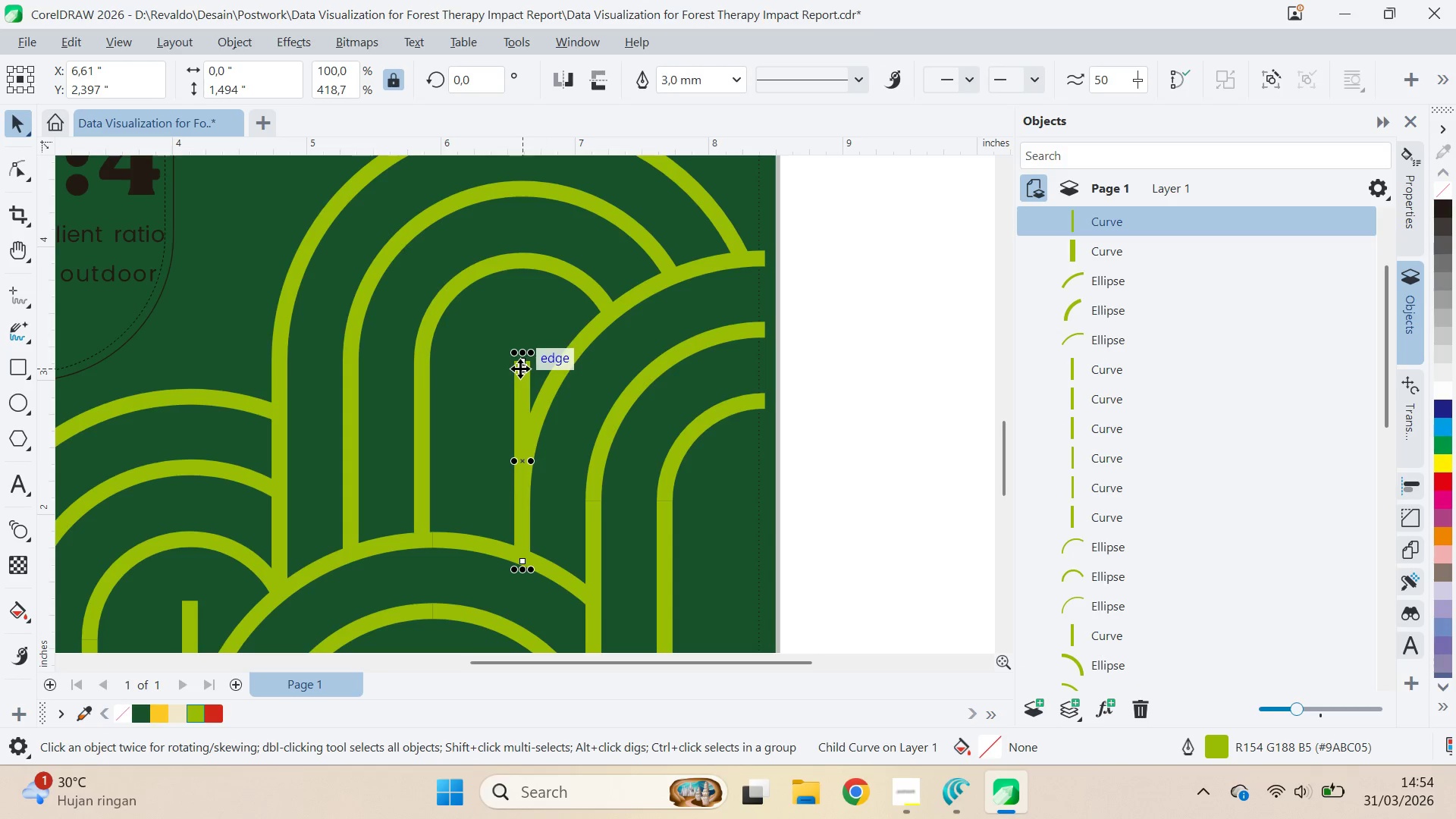 
left_click_drag(start_coordinate=[518, 368], to_coordinate=[592, 322])
 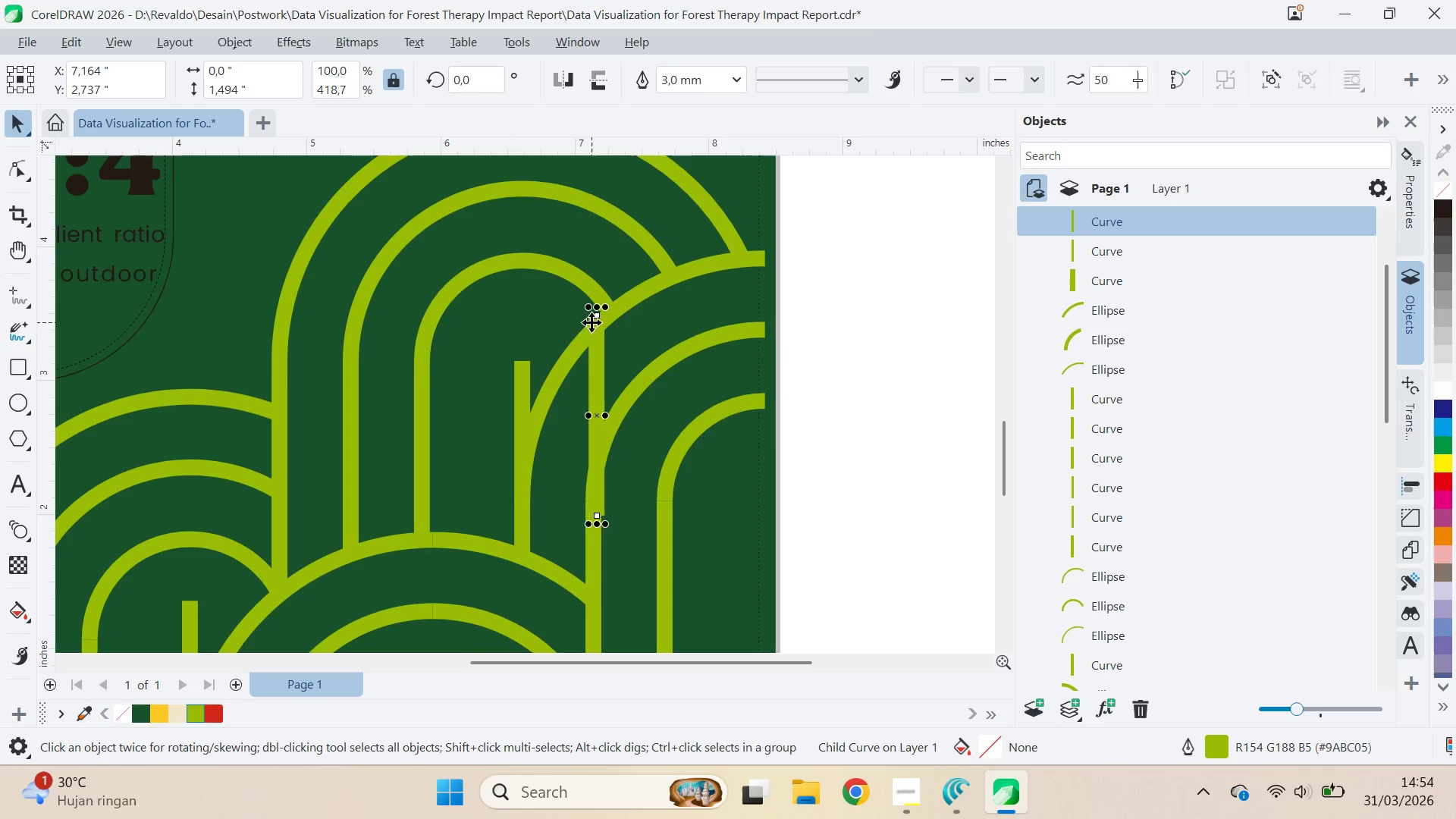 
right_click([592, 322])
 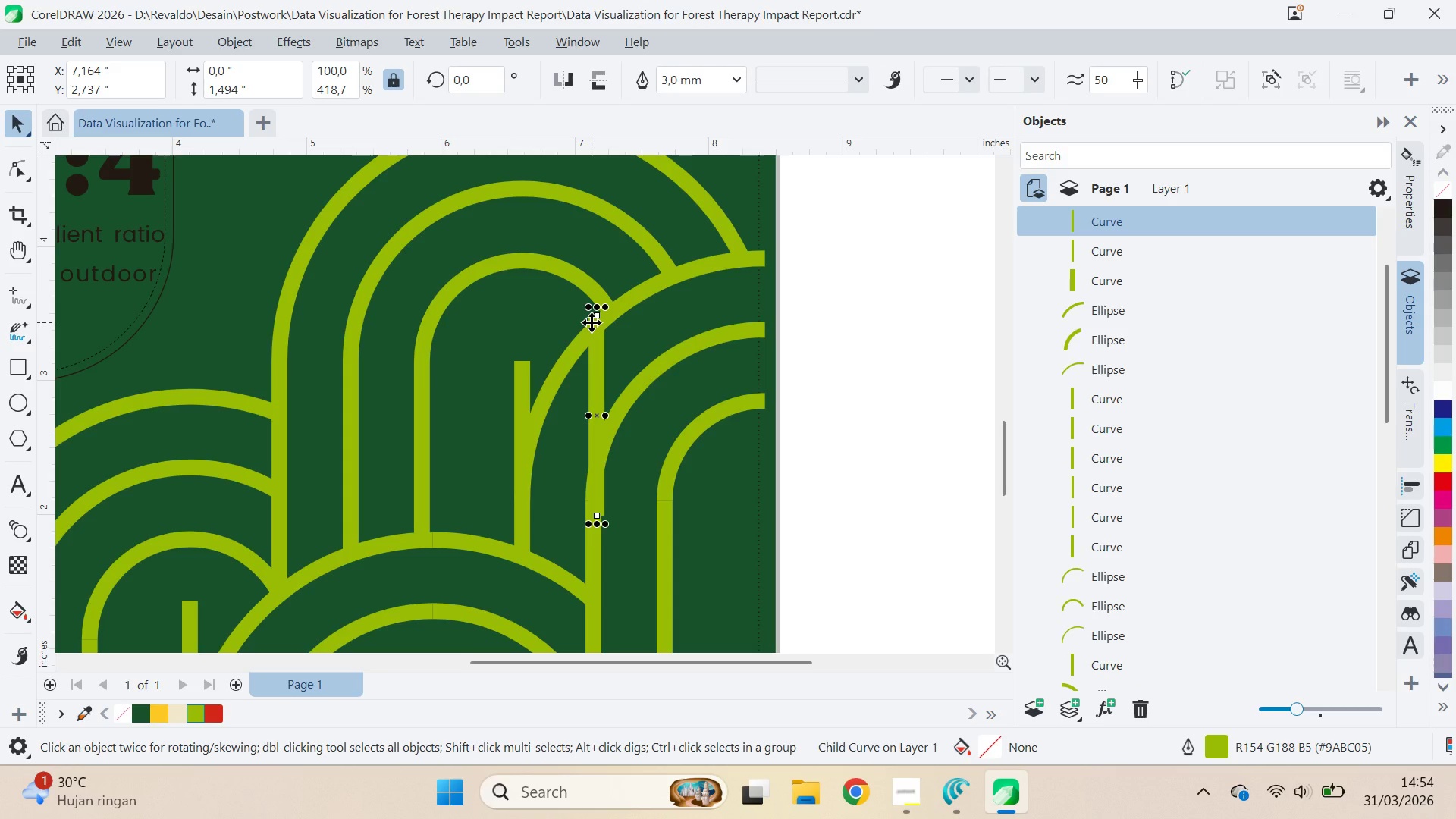 
left_click([592, 322])
 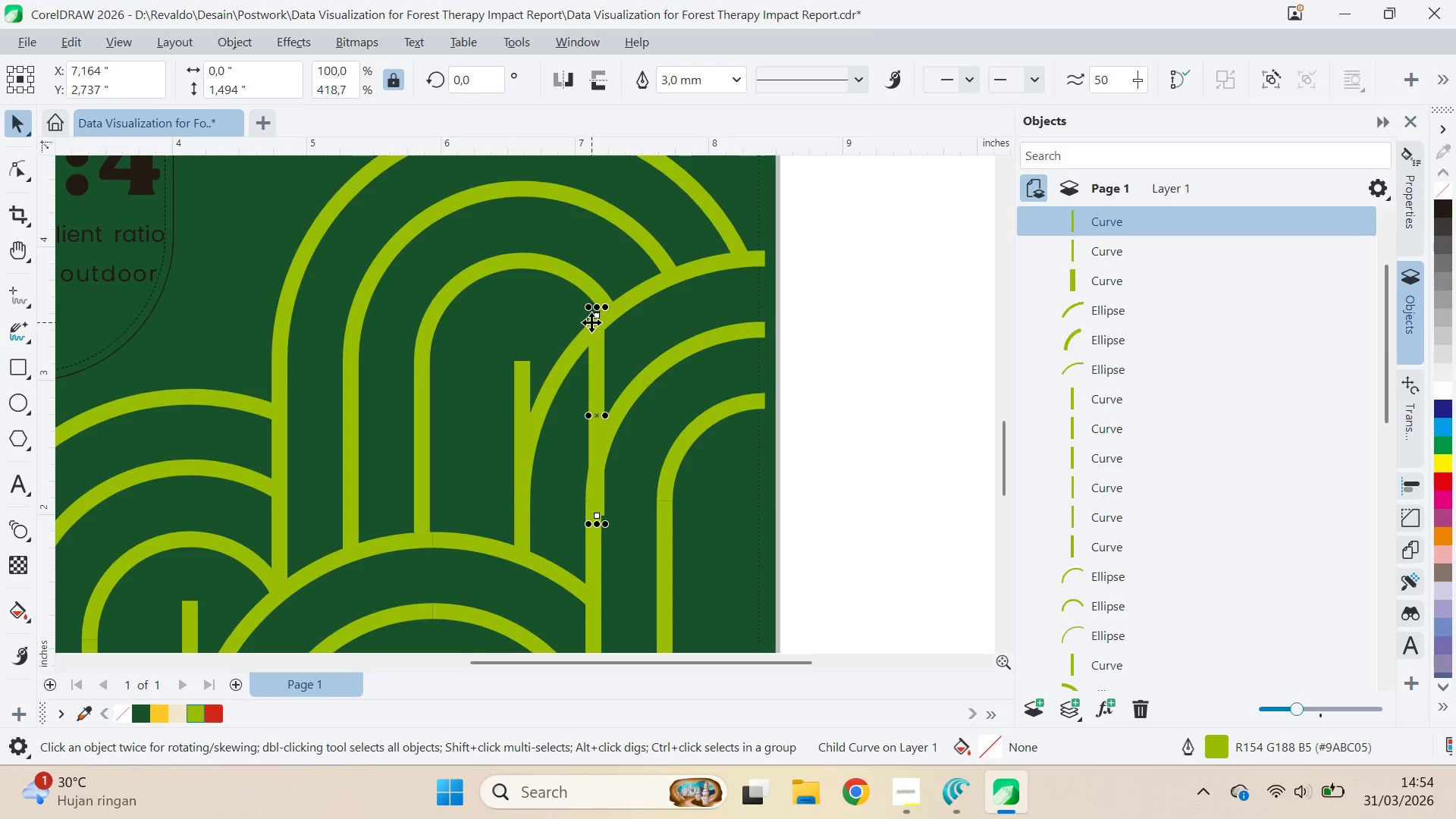 
left_click([592, 322])
 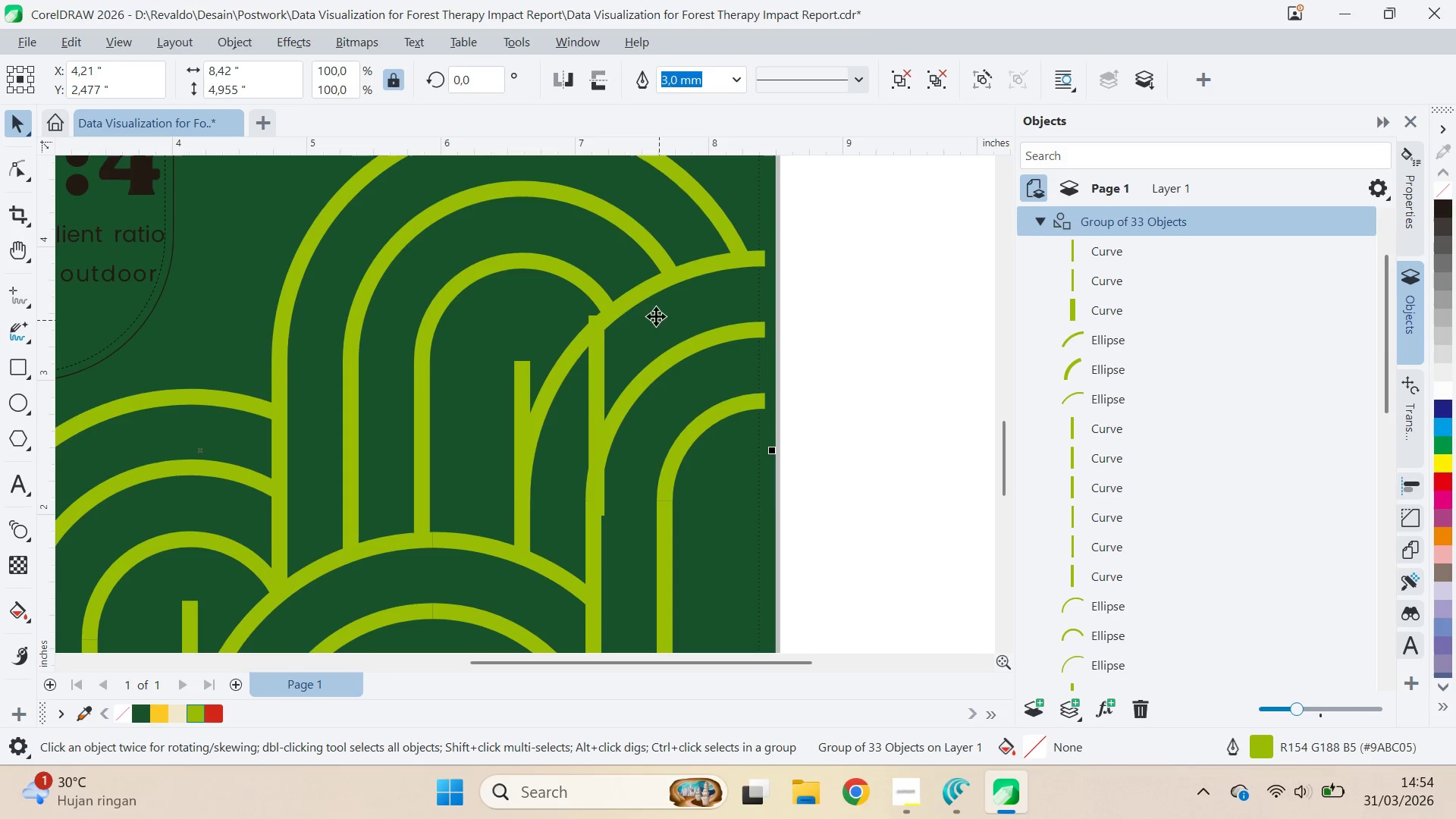 
hold_key(key=ControlLeft, duration=0.67)
 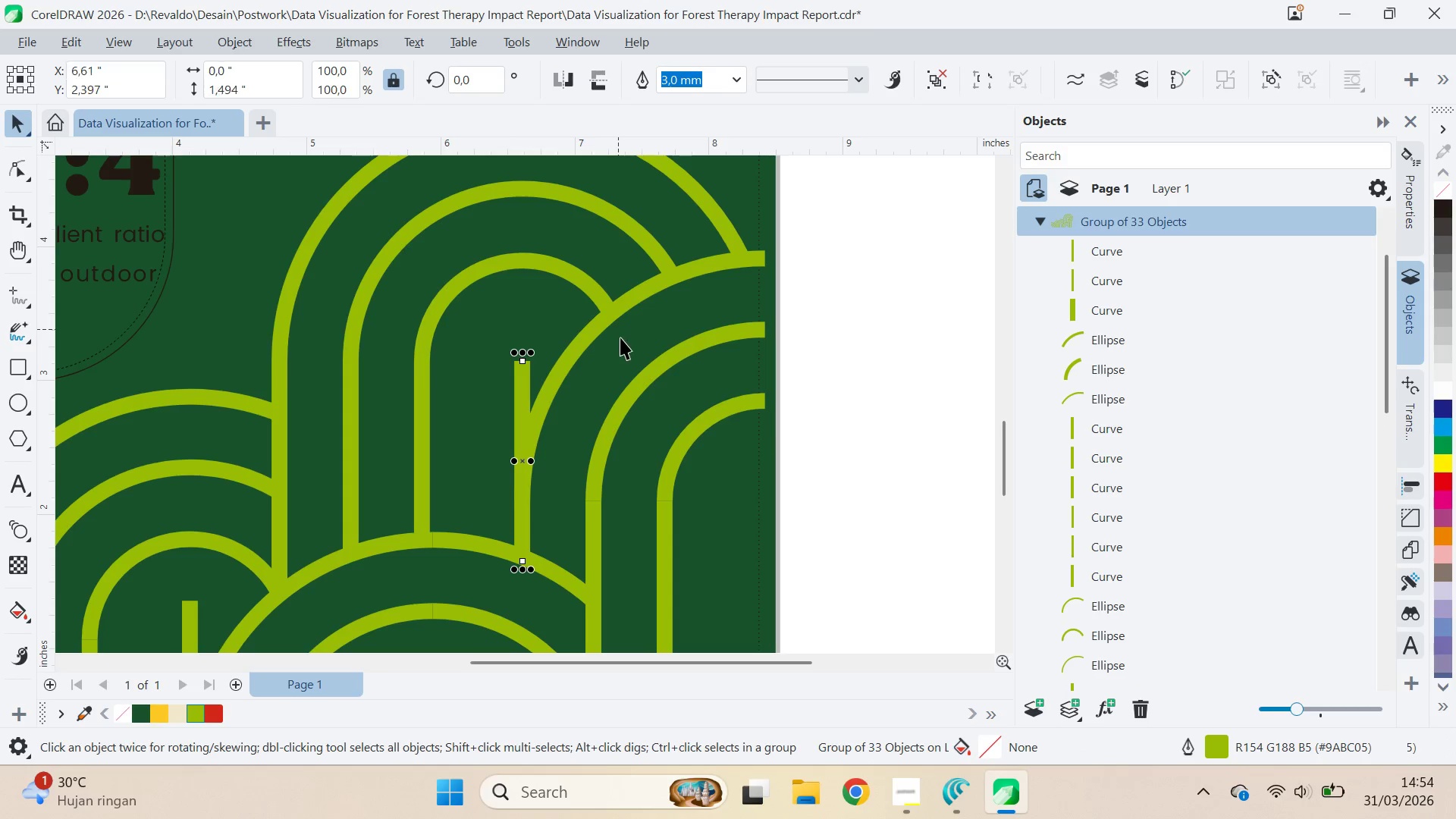 
key(Control+Z)
 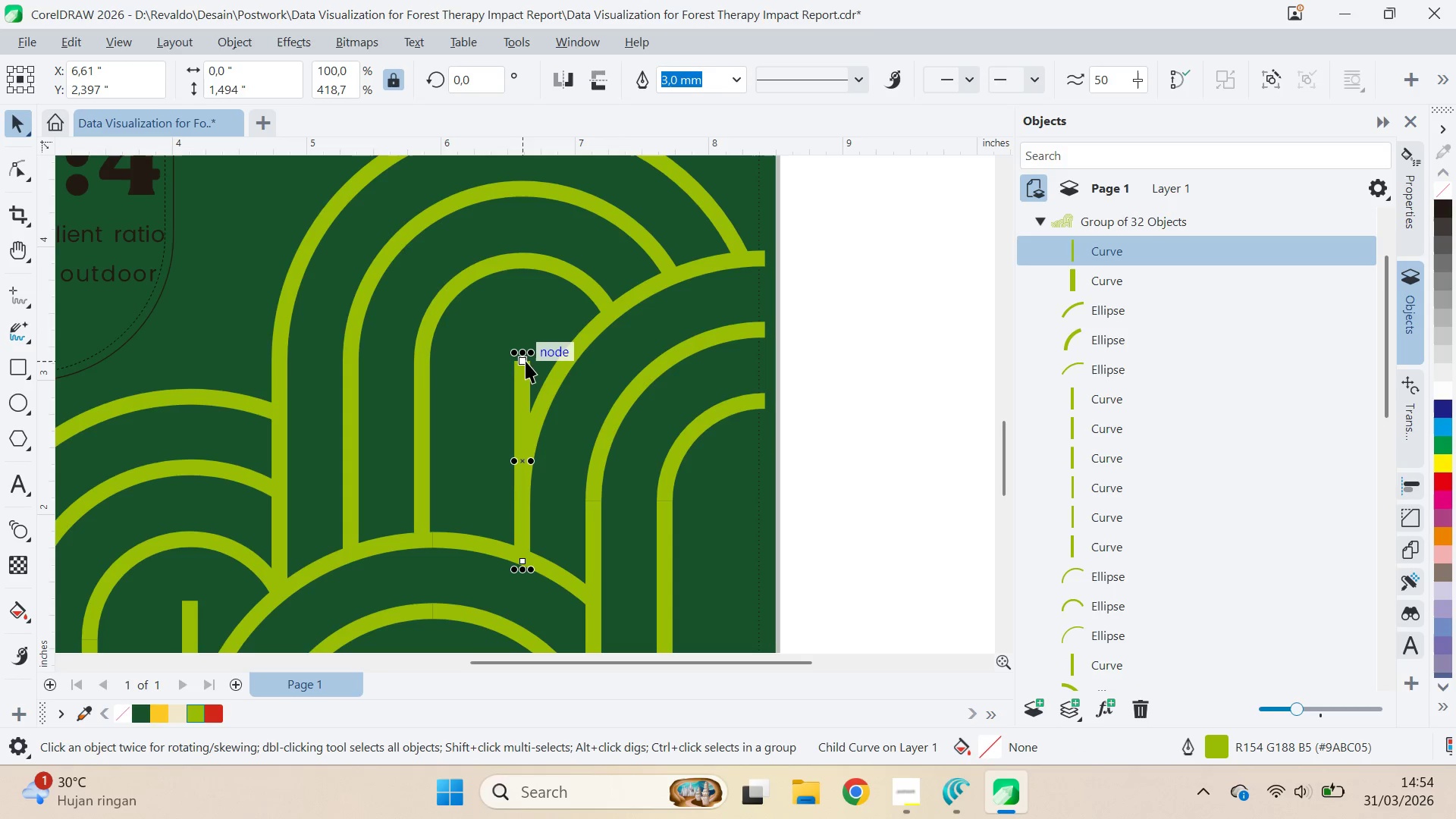 
left_click_drag(start_coordinate=[519, 359], to_coordinate=[874, 327])
 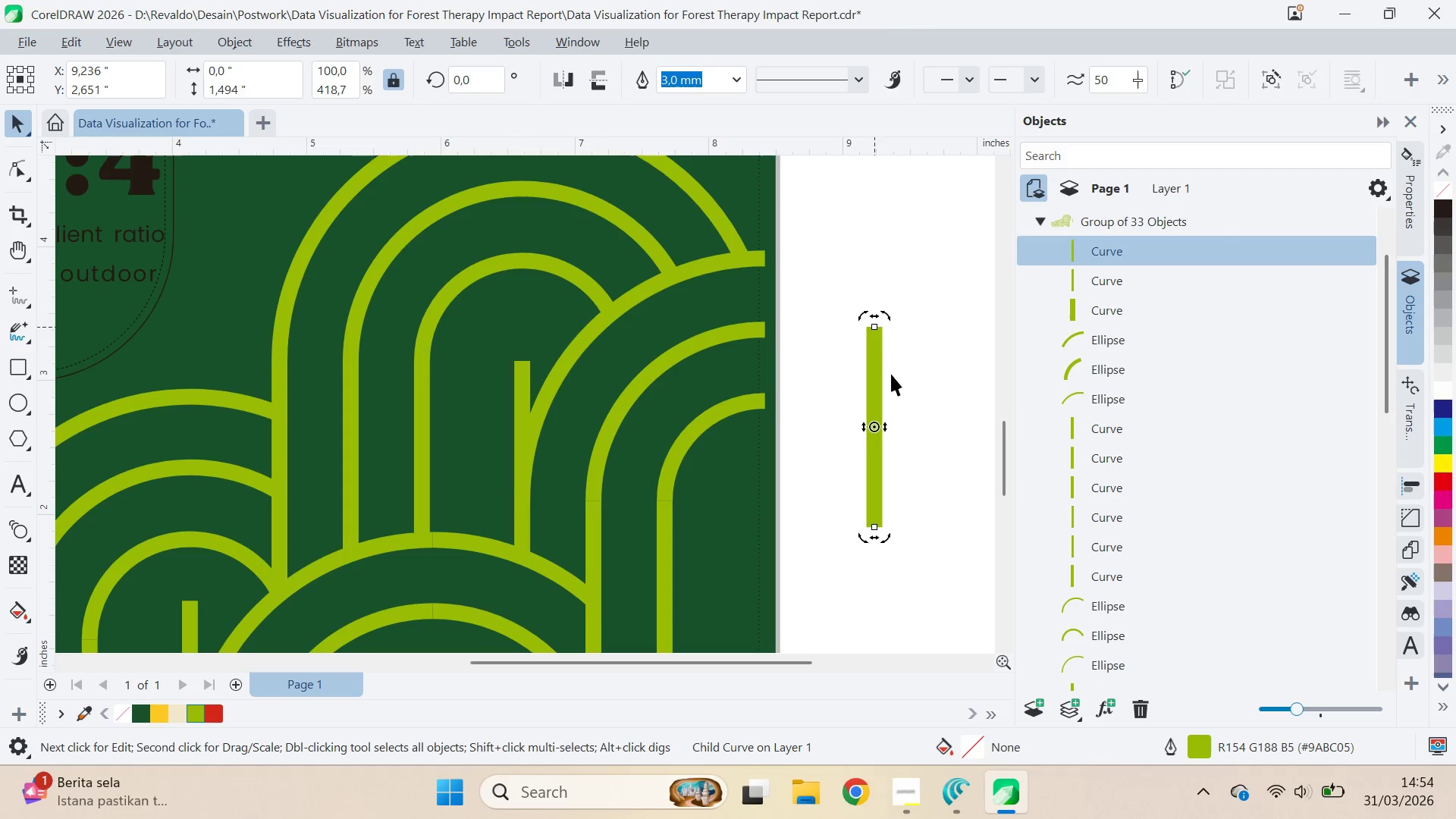 
hold_key(key=ControlLeft, duration=1.47)
left_click_drag(start_coordinate=[889, 311], to_coordinate=[973, 442])
 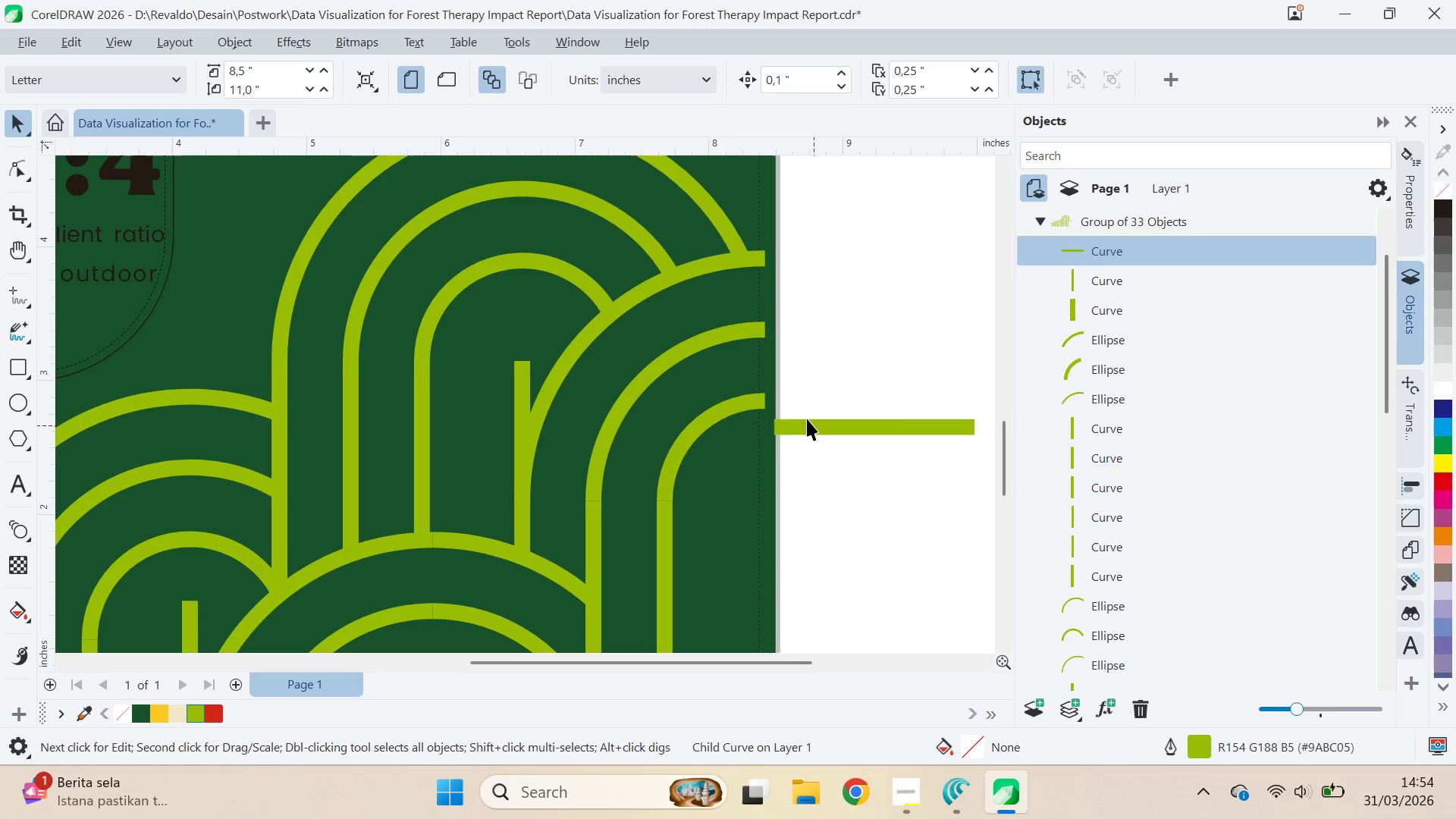 
double_click([807, 419])
 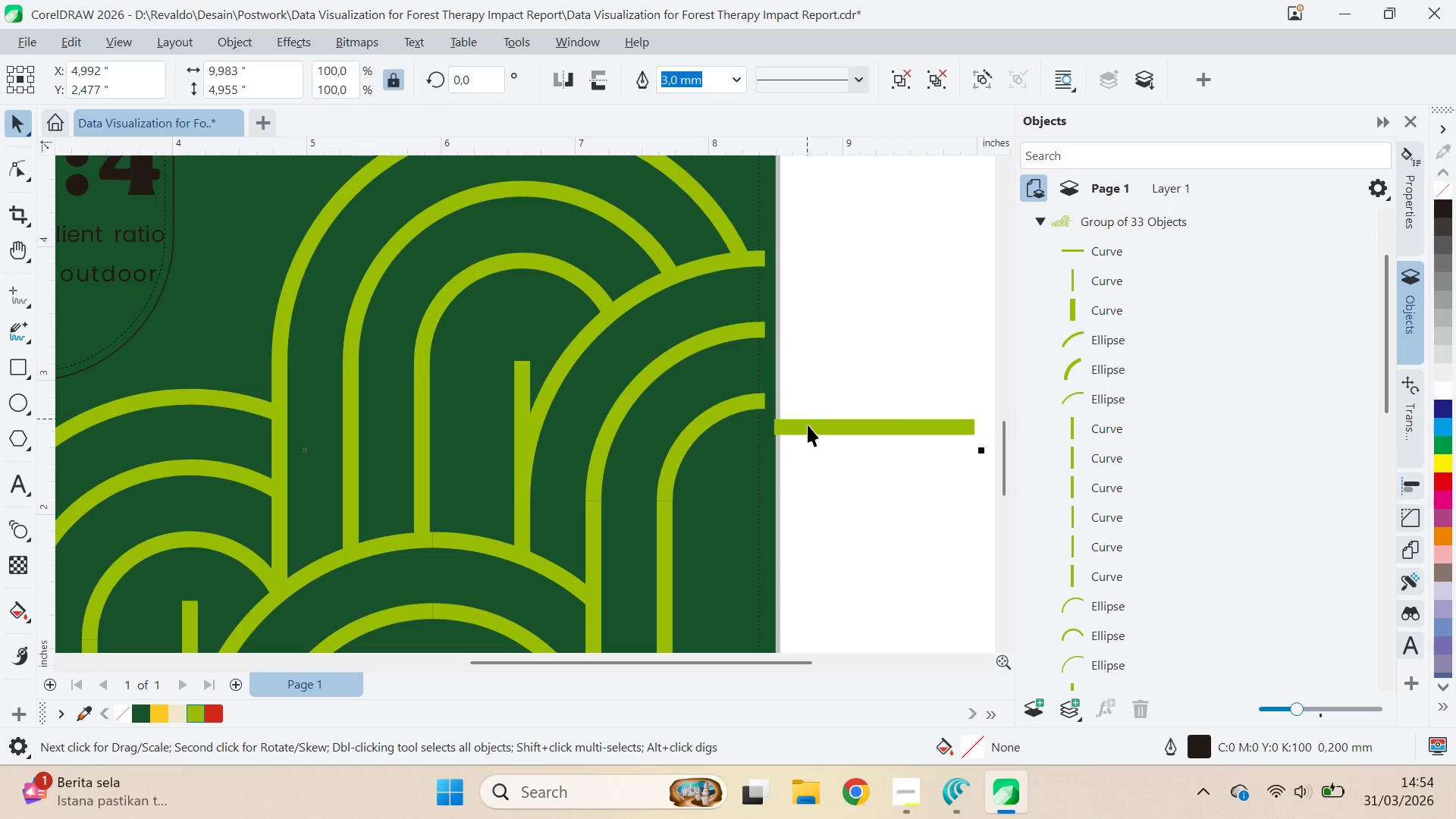 
hold_key(key=ControlLeft, duration=0.48)
triple_click([805, 428])
 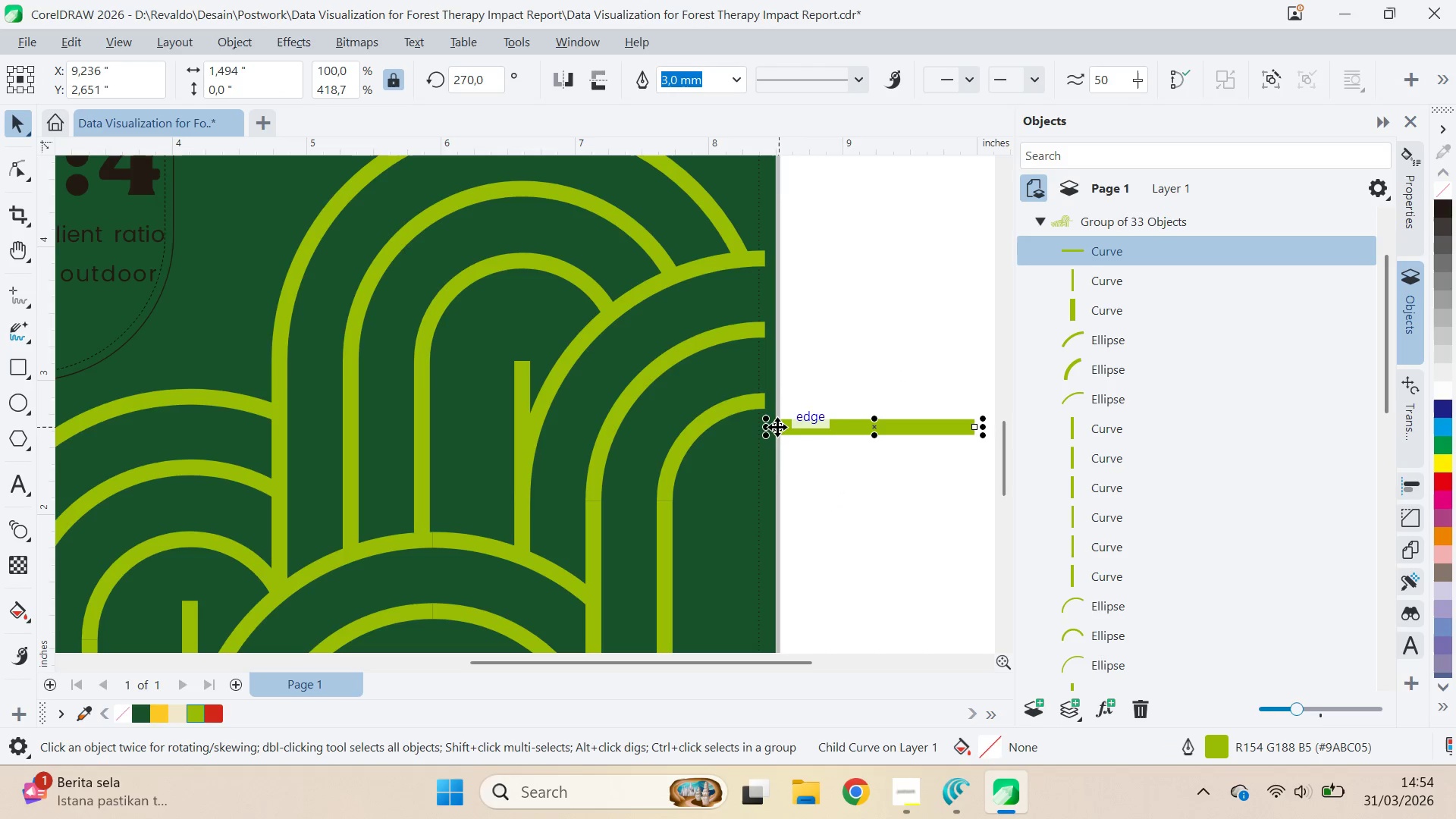 
left_click_drag(start_coordinate=[771, 427], to_coordinate=[764, 403])
 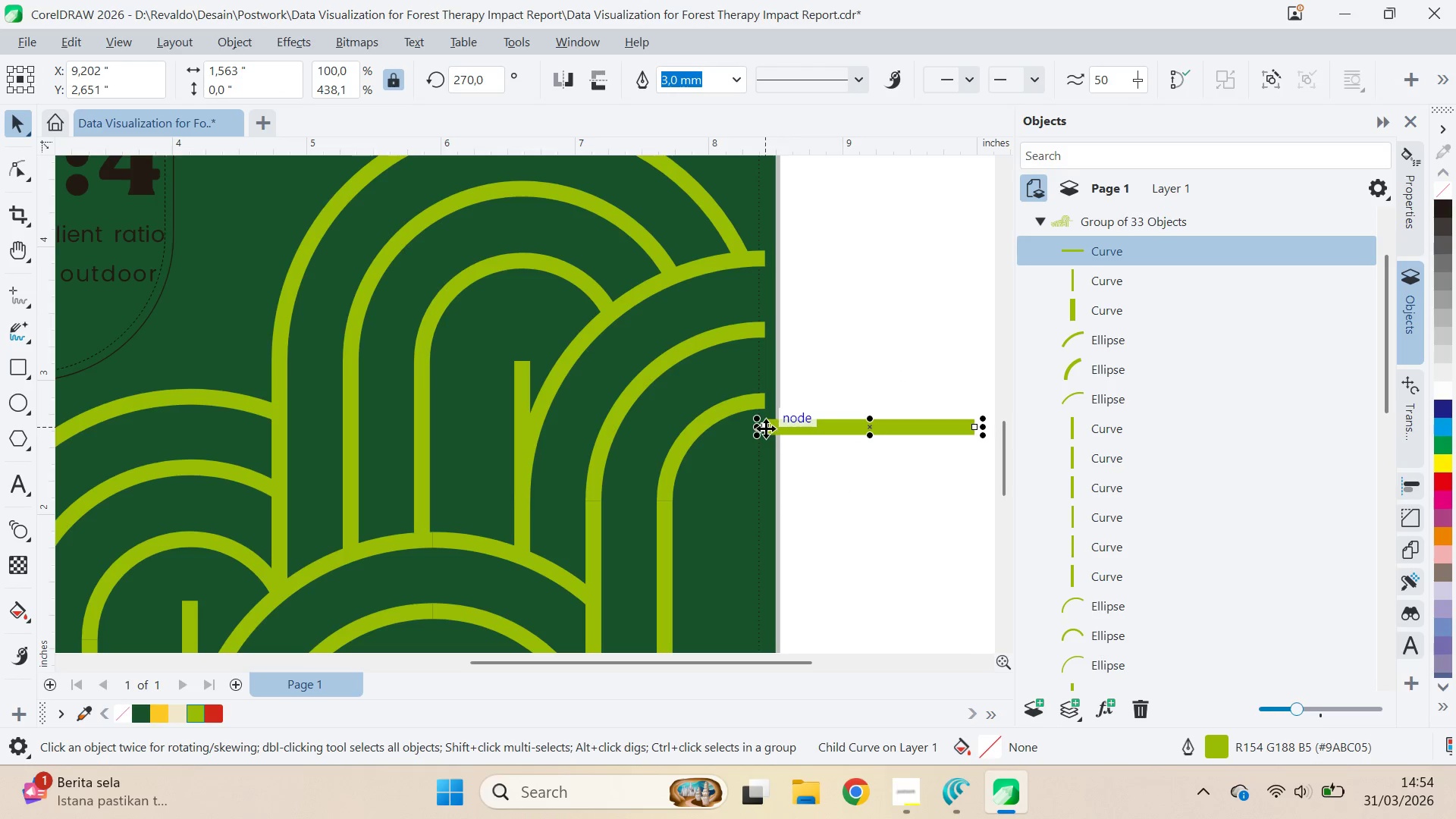 
left_click_drag(start_coordinate=[765, 428], to_coordinate=[762, 401])
 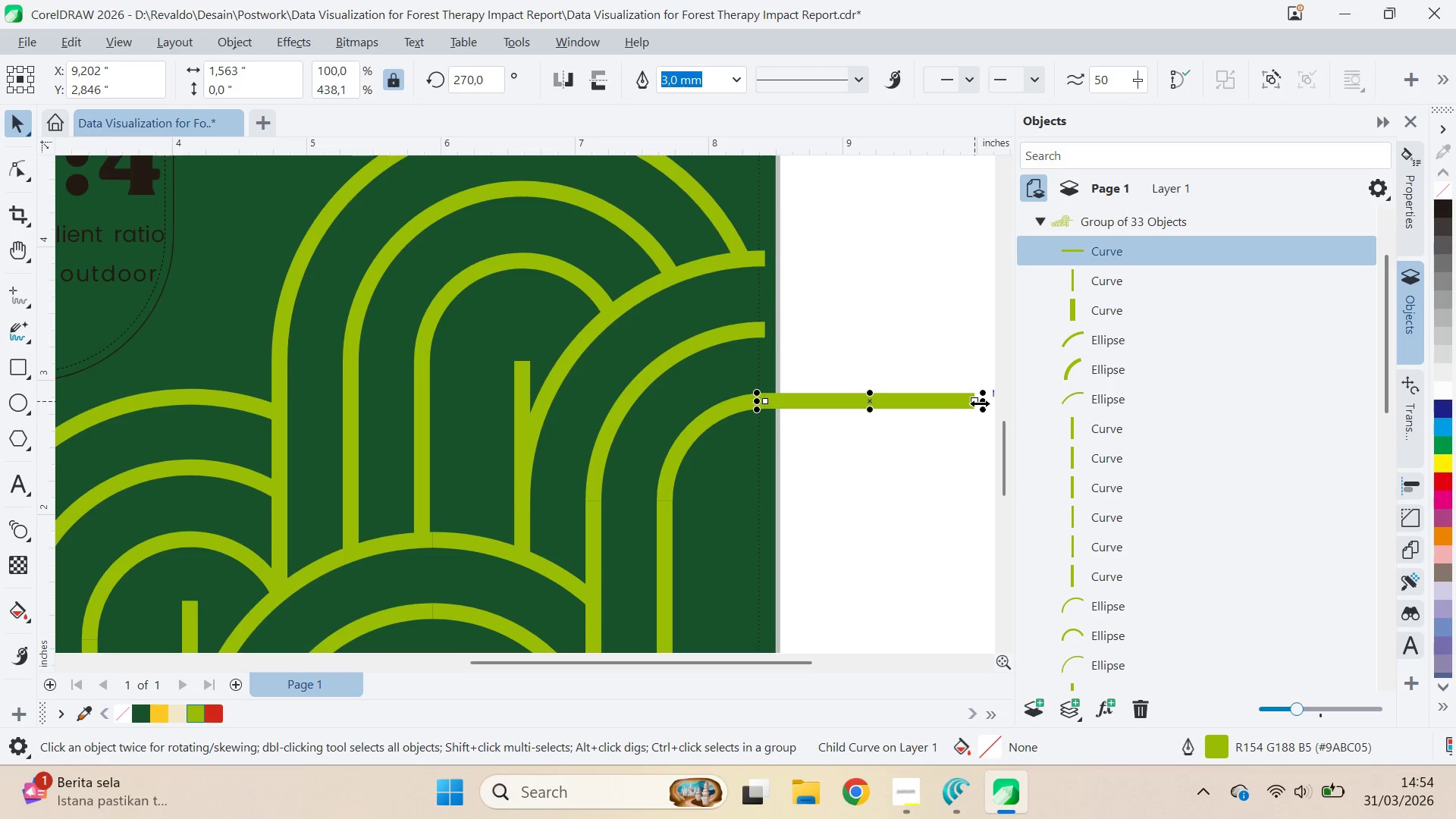 
left_click_drag(start_coordinate=[981, 403], to_coordinate=[786, 404])
 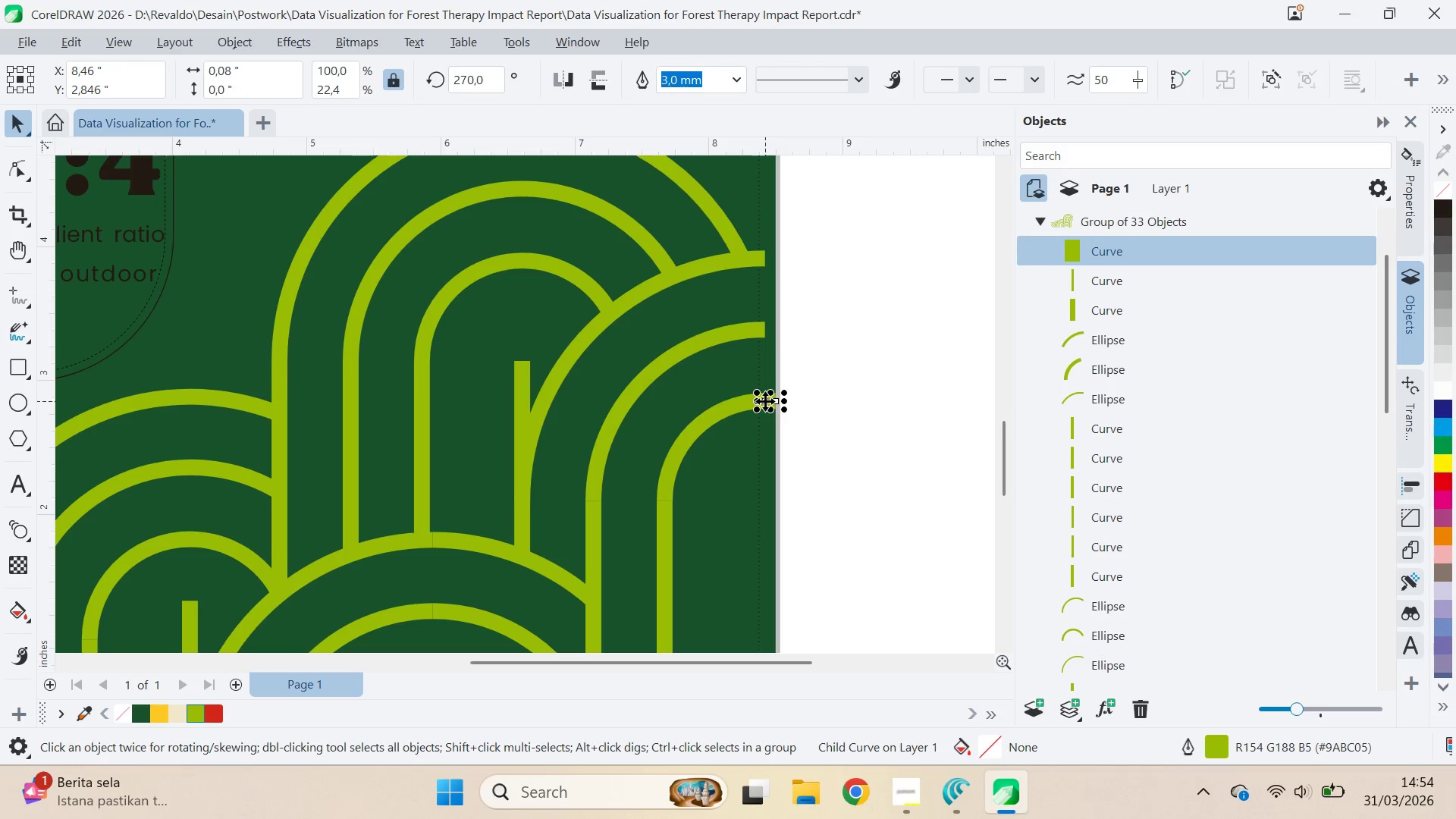 
left_click_drag(start_coordinate=[765, 401], to_coordinate=[763, 330])
 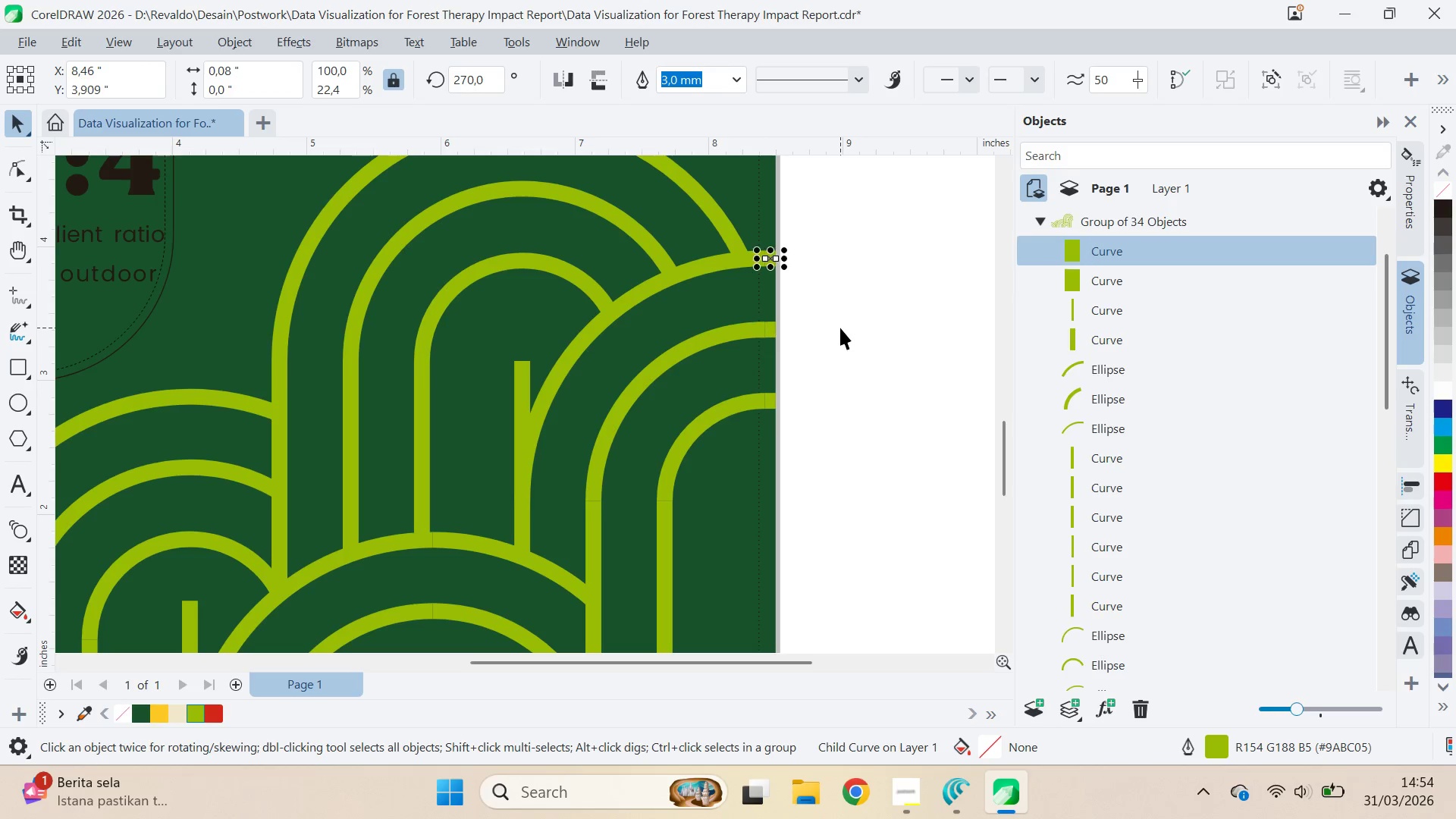 
hold_key(key=ShiftLeft, duration=1.01)
left_click([763, 330])
 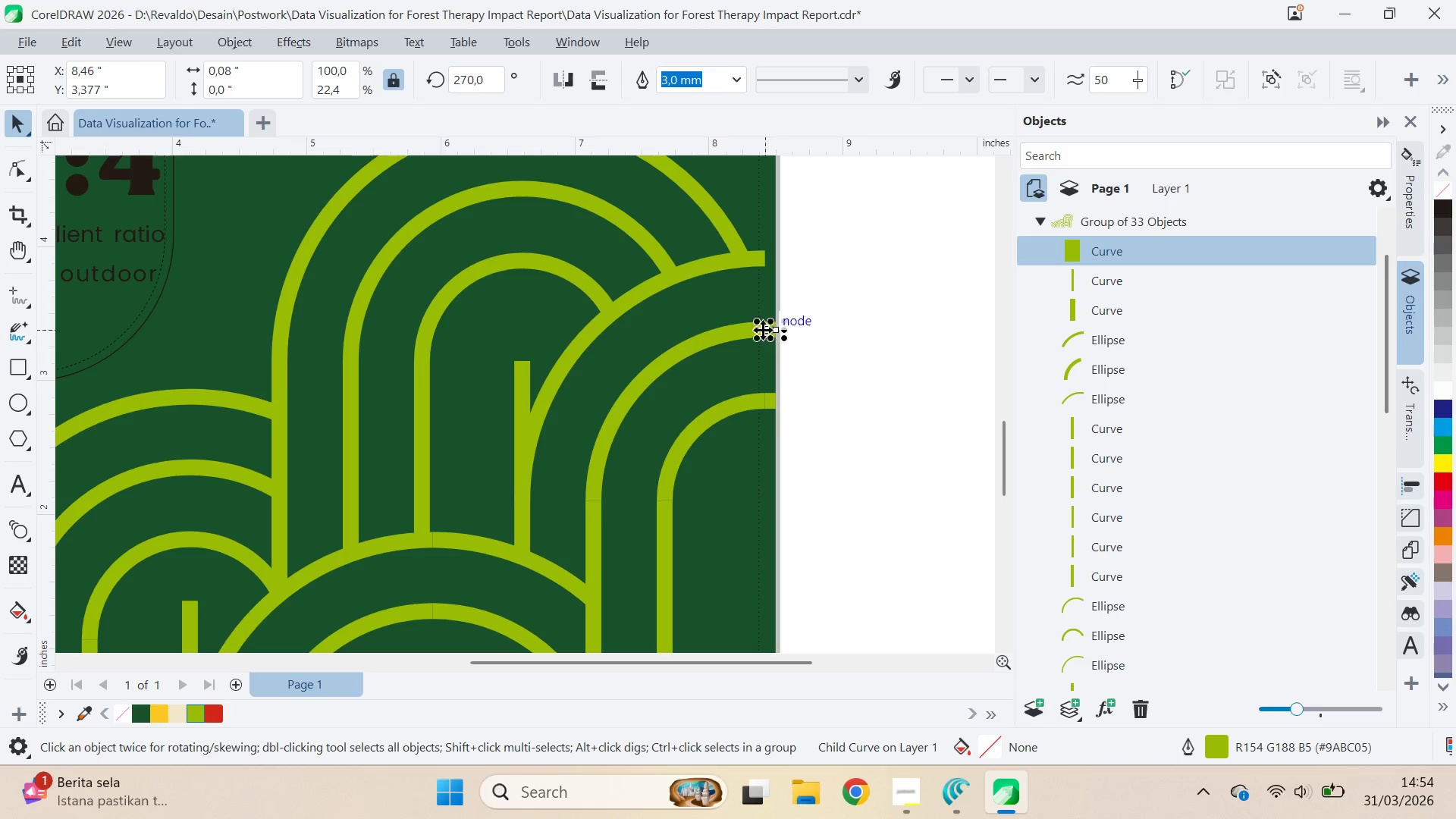 
right_click([763, 330])
 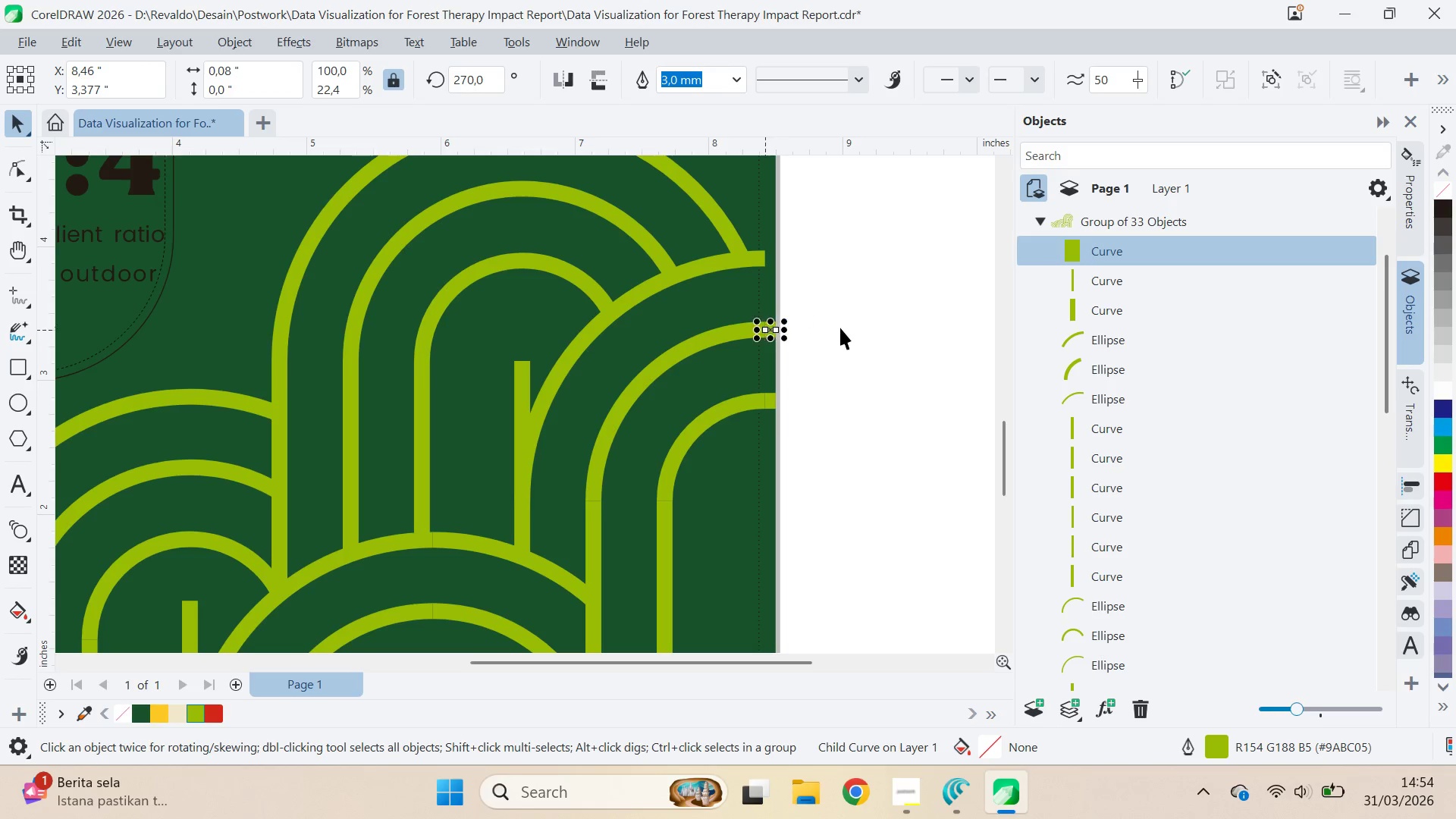 
key(Control+D)
 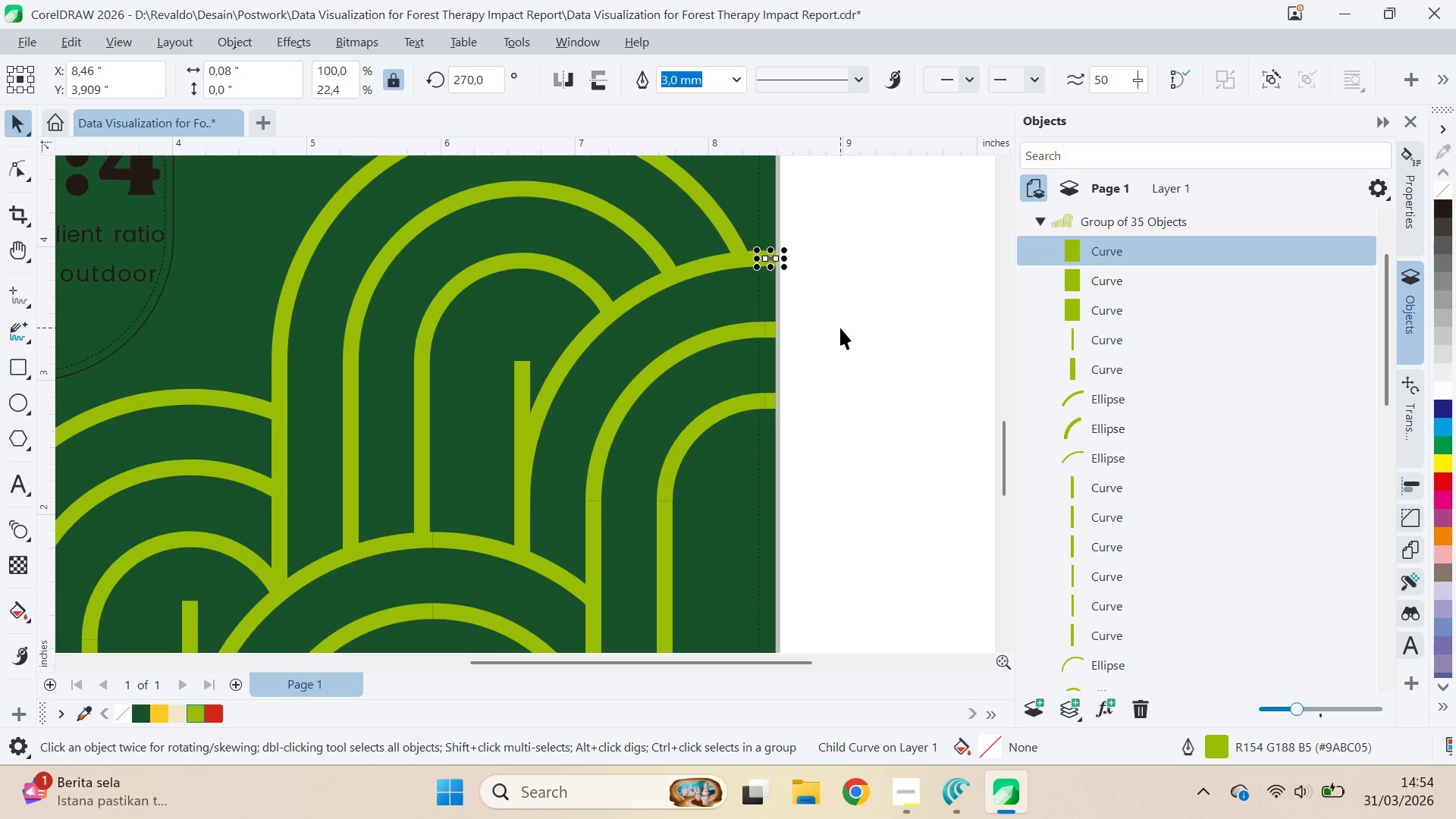 
left_click([854, 337])
 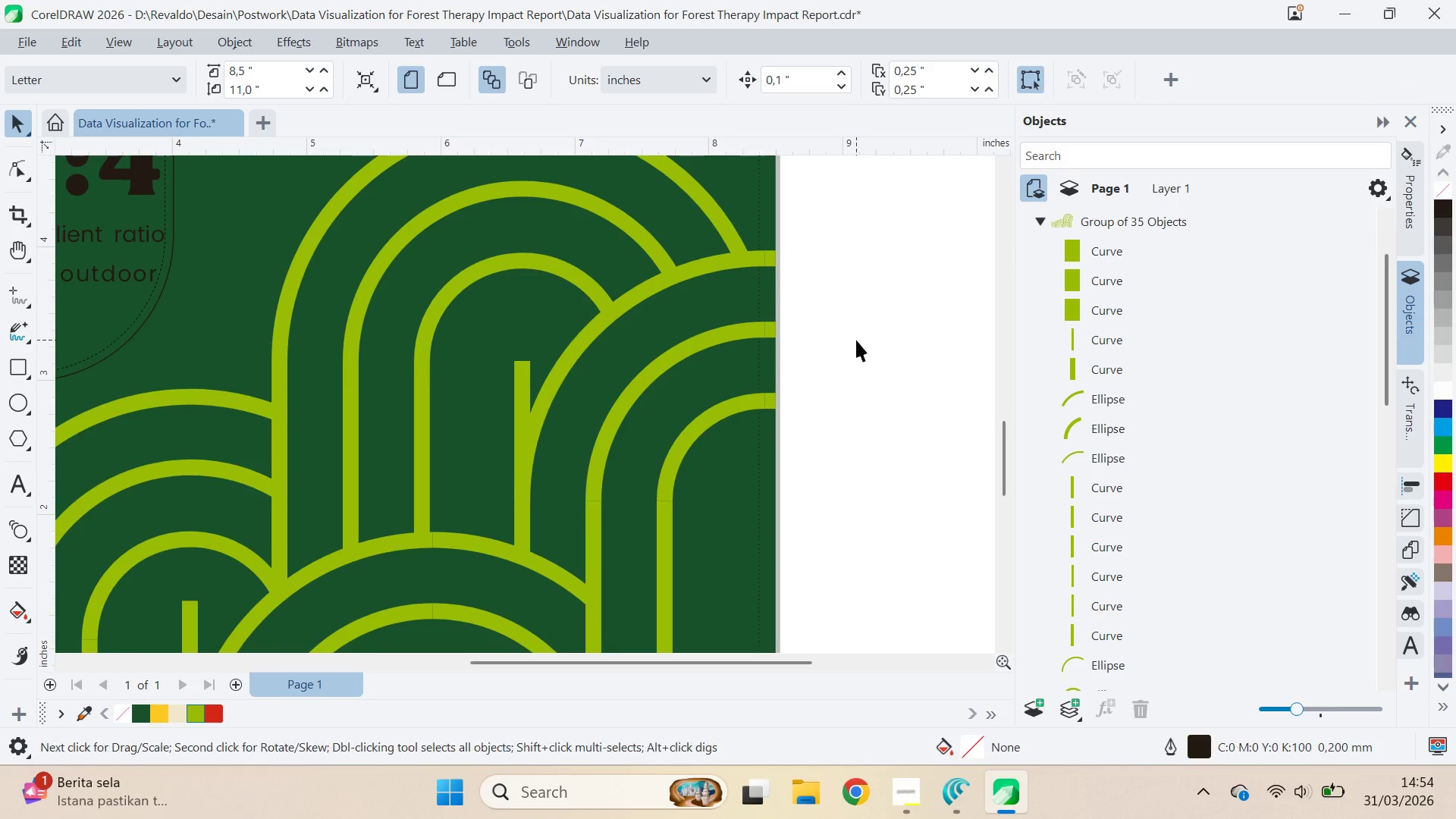 
scroll: coordinate [862, 344], scroll_direction: down, amount: 4.0
 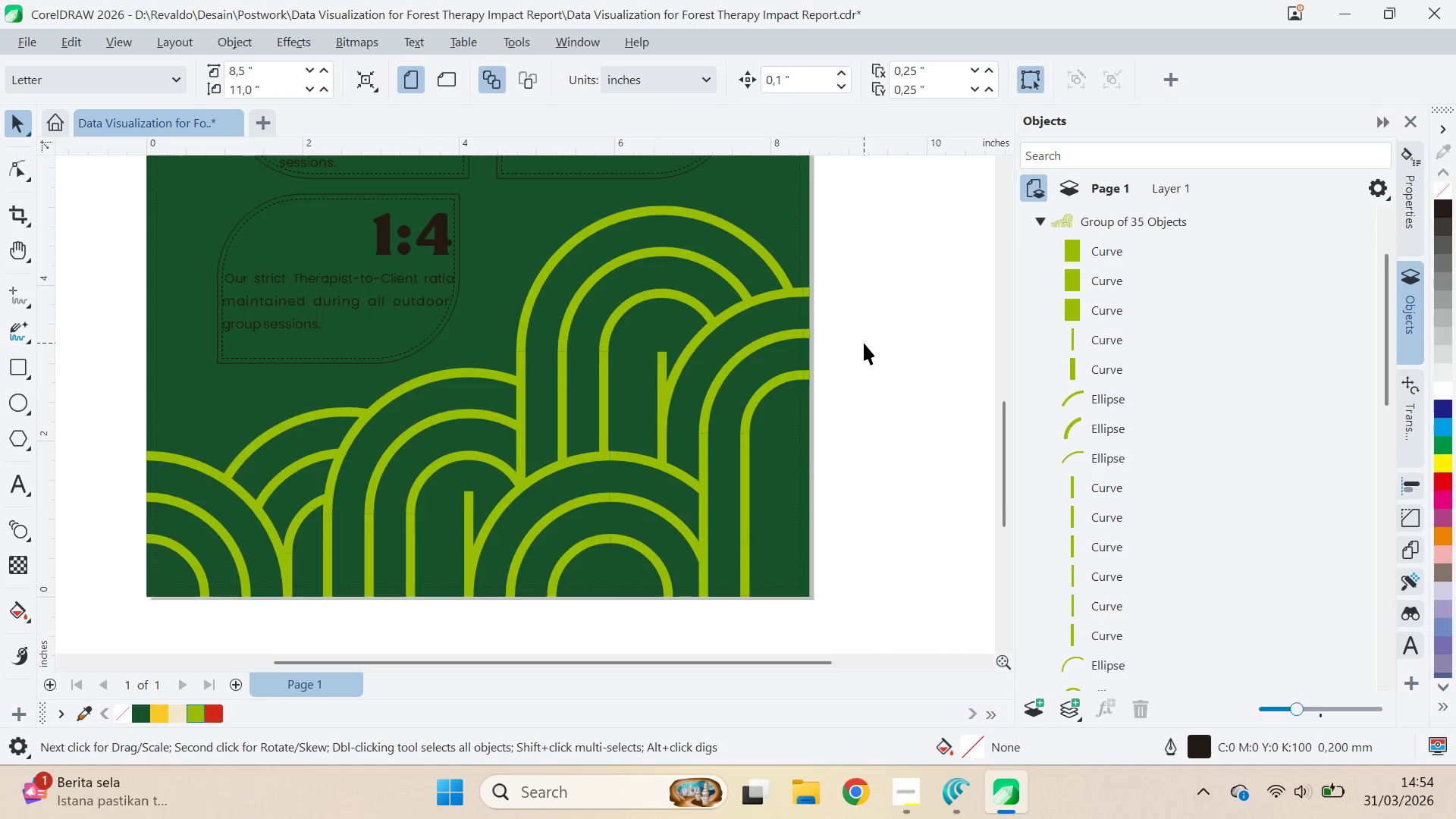 
key(Q)
 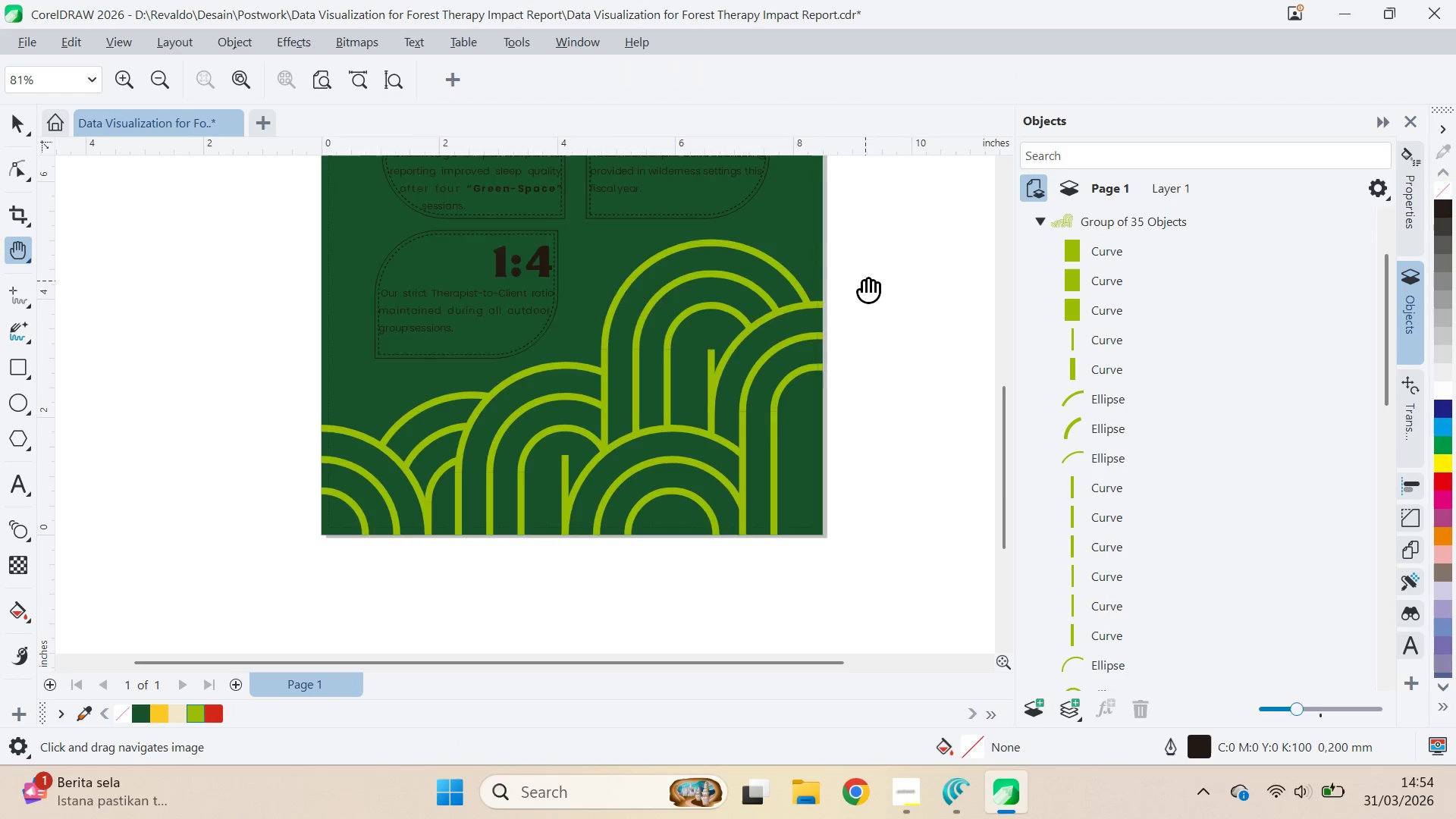 
left_click_drag(start_coordinate=[865, 281], to_coordinate=[858, 415])
 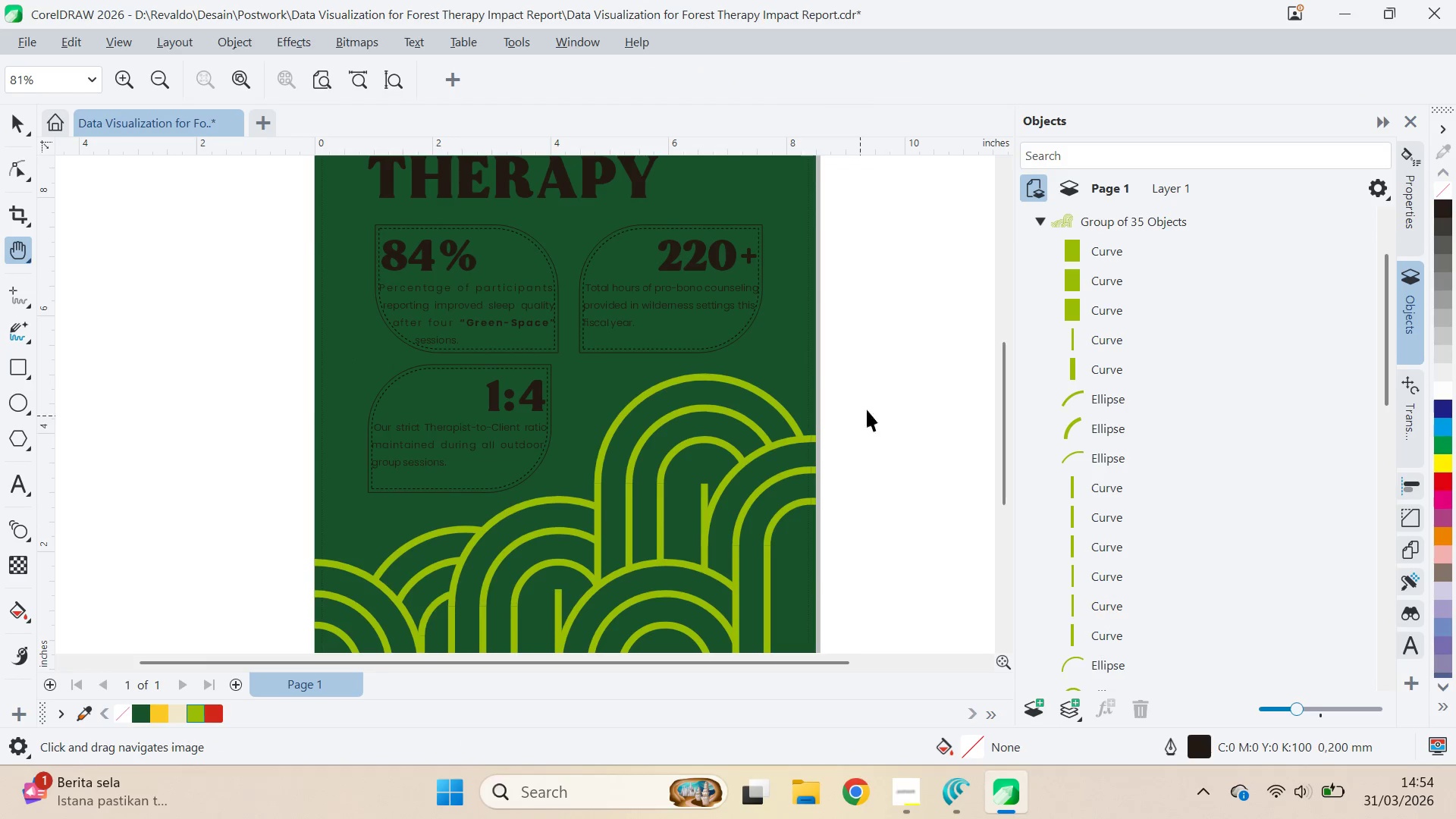 
scroll: coordinate [864, 343], scroll_direction: down, amount: 1.0
 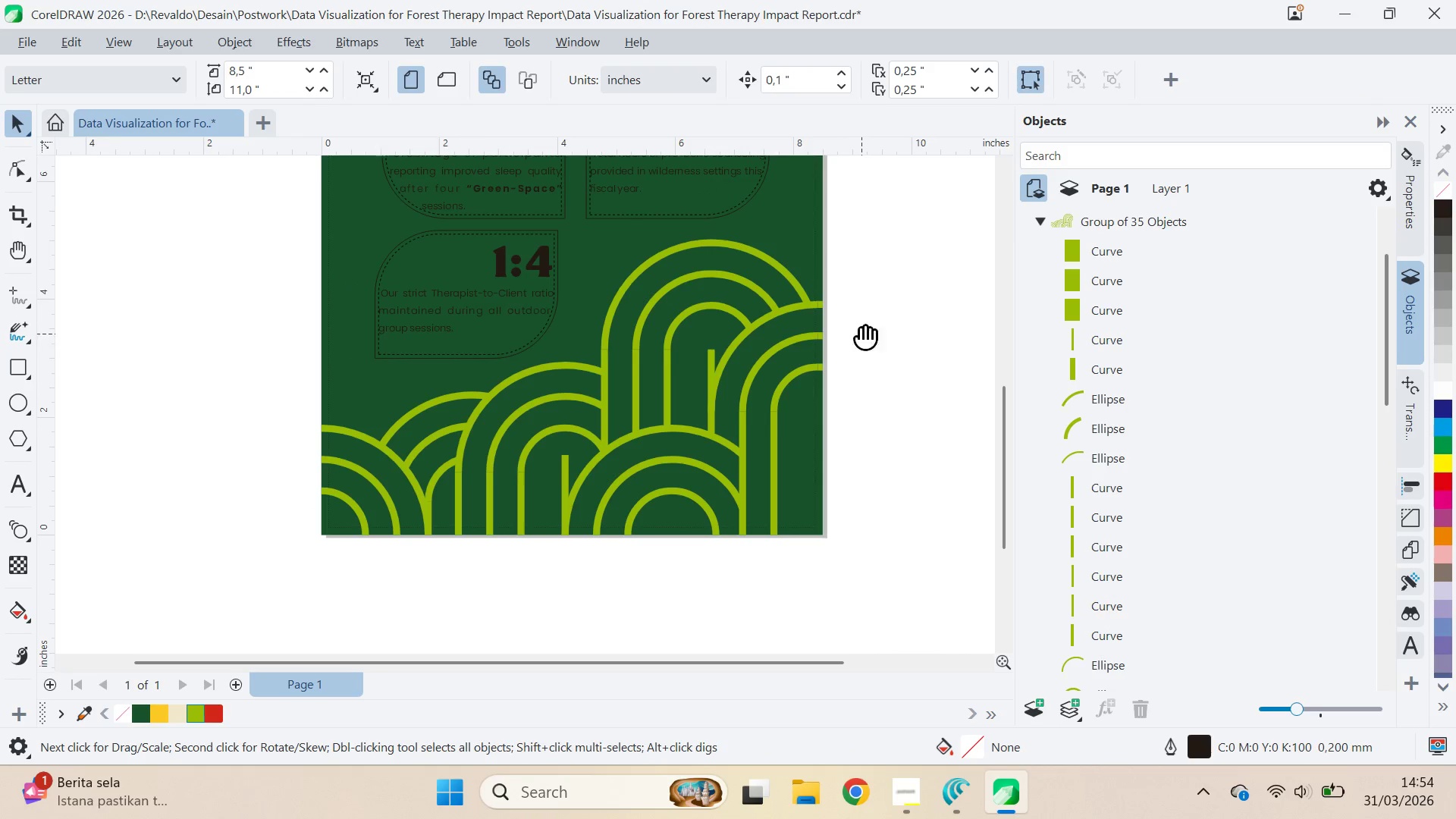 
type(vqvqv)
 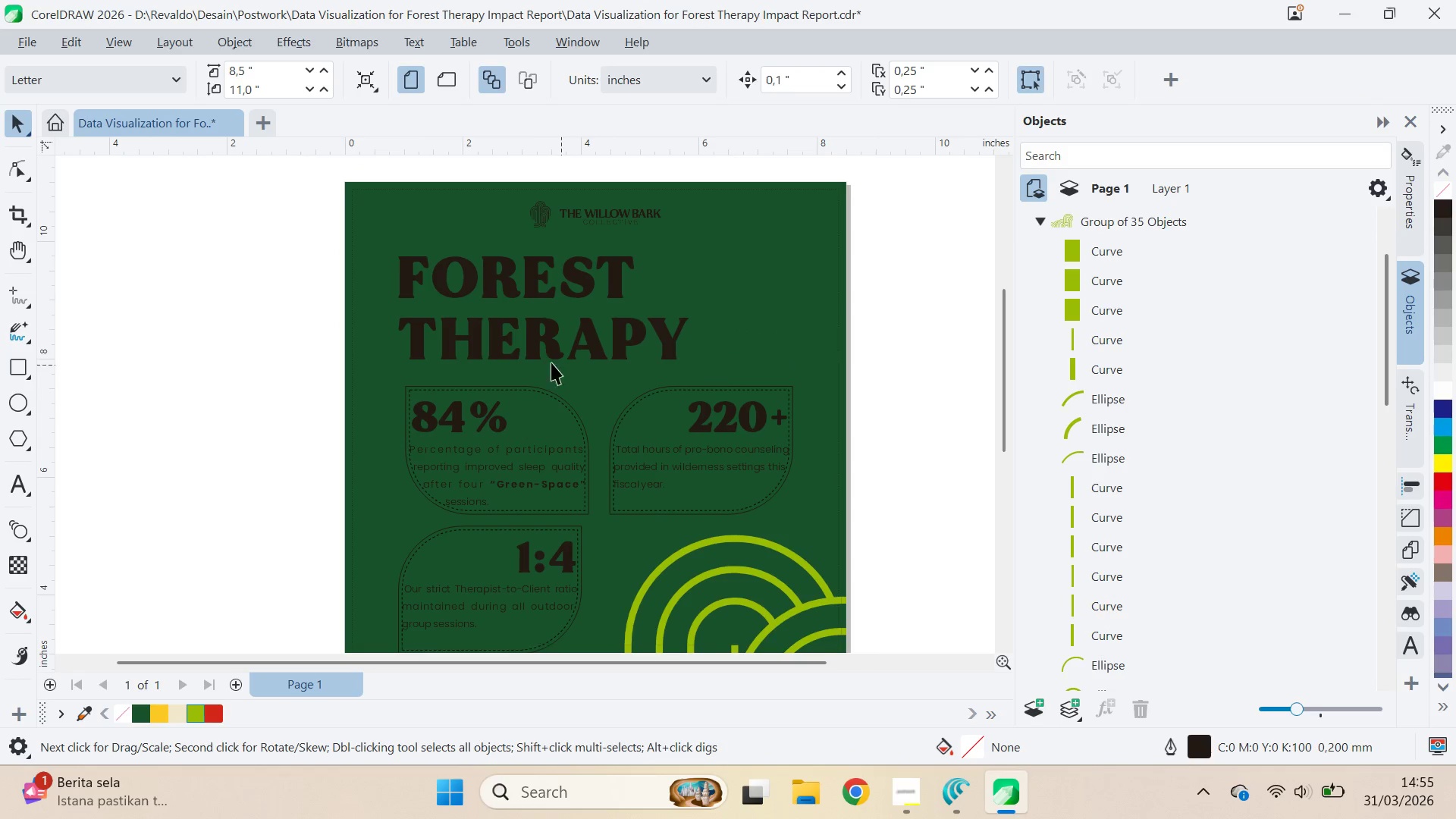 
left_click_drag(start_coordinate=[880, 306], to_coordinate=[918, 402])
 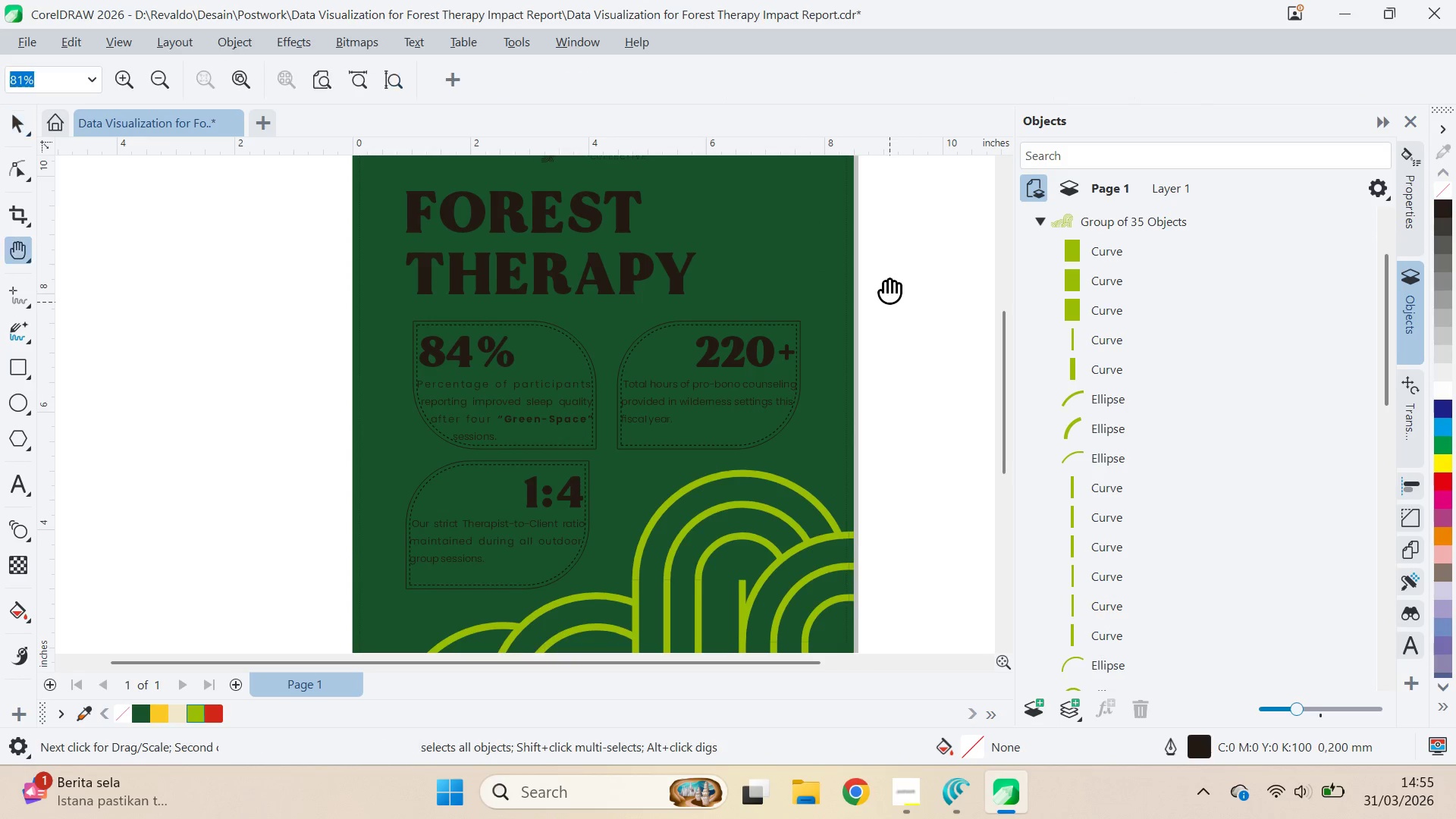 
left_click_drag(start_coordinate=[885, 282], to_coordinate=[877, 347])
 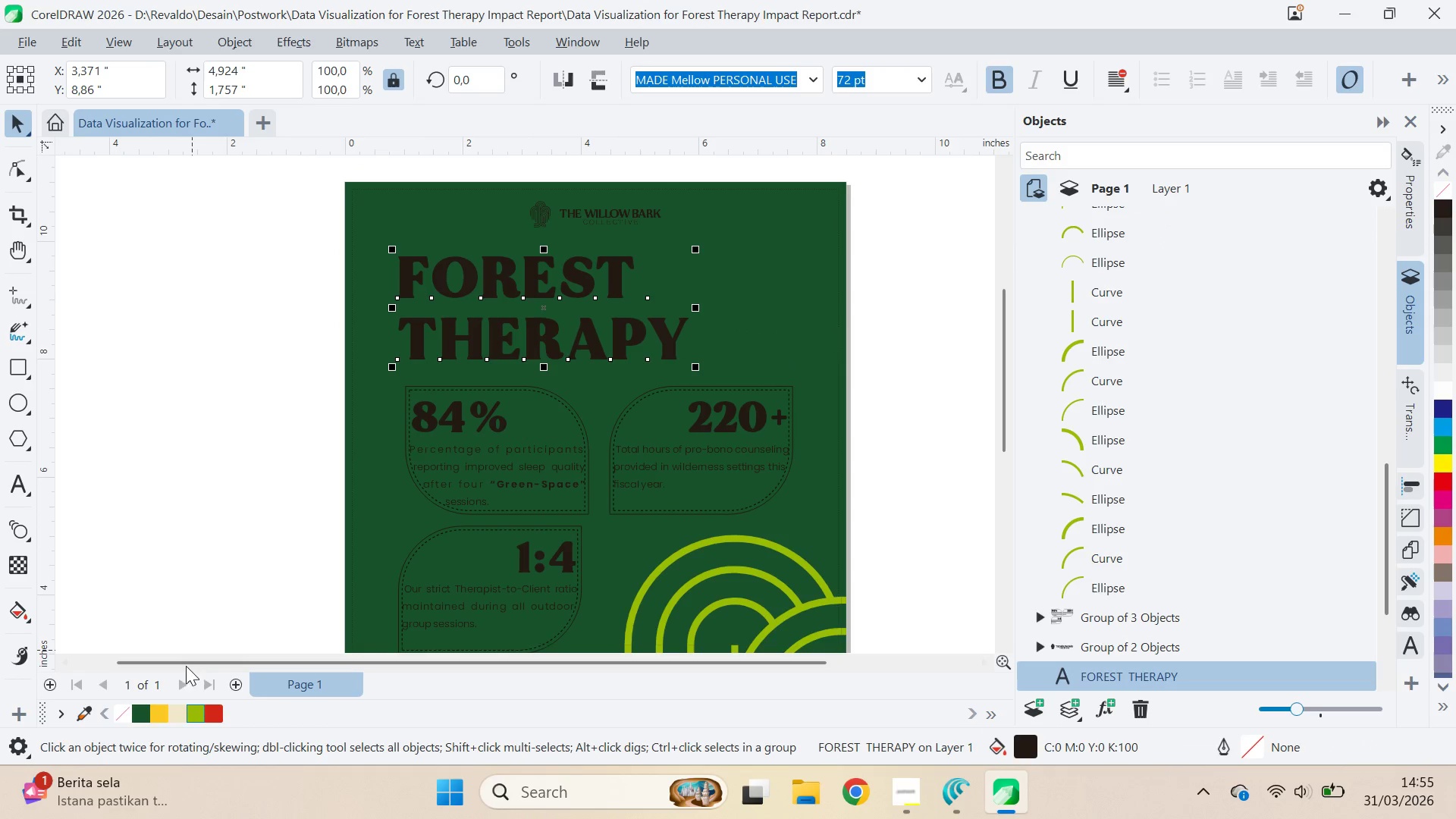 
left_click([162, 716])
 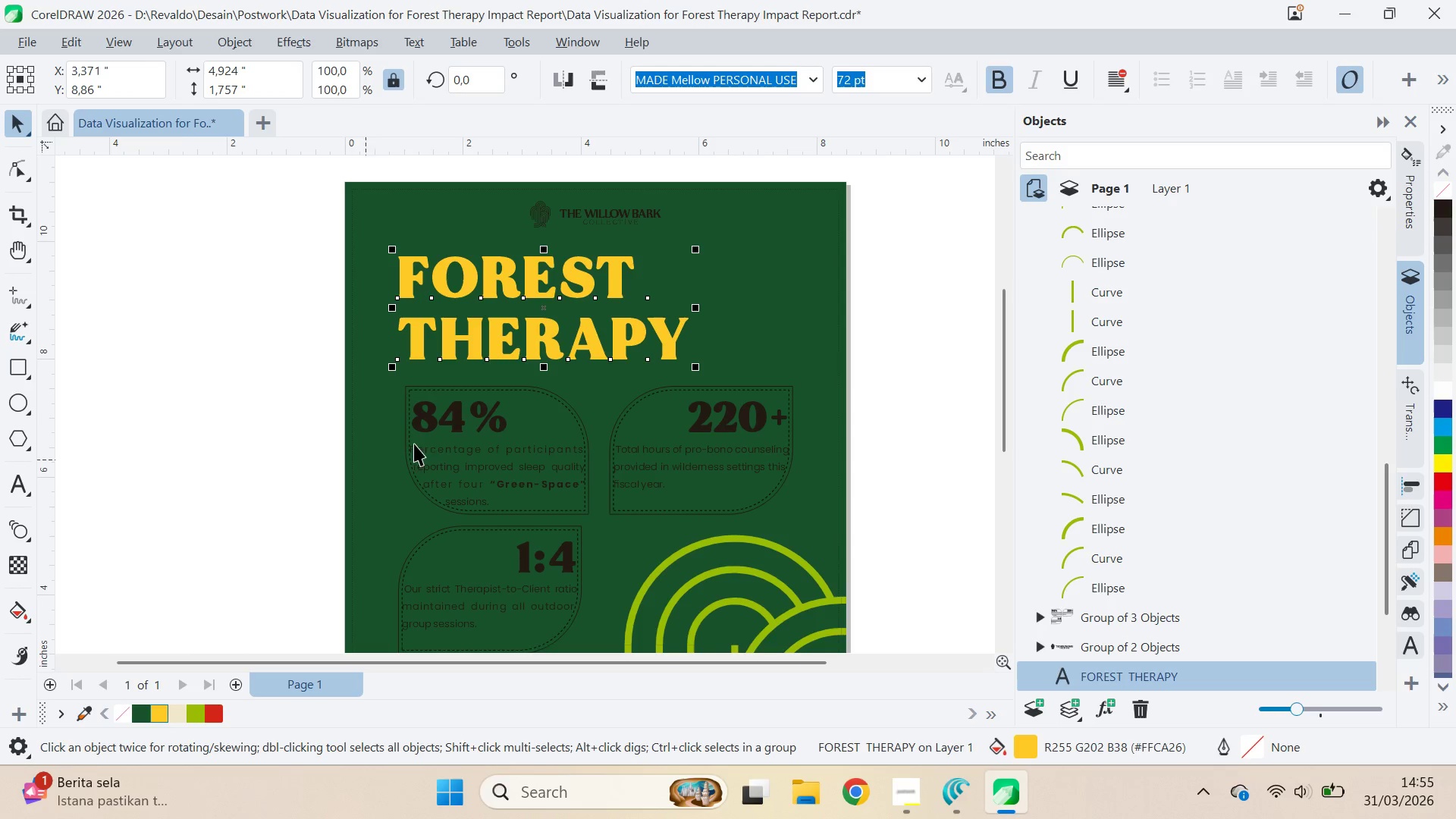 
hold_key(key=ControlLeft, duration=2.2)
left_click([453, 417])
 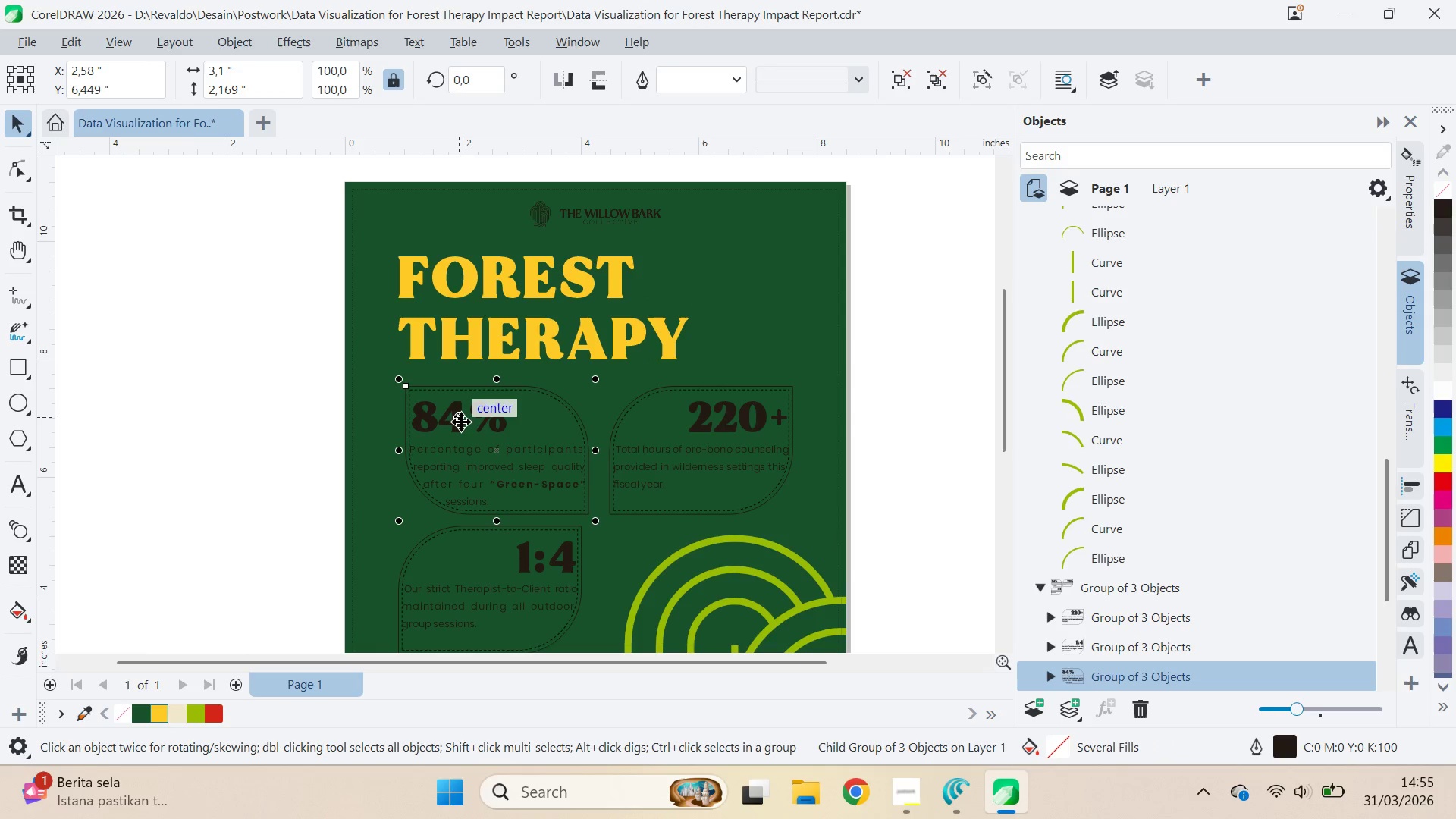 
left_click([461, 422])
 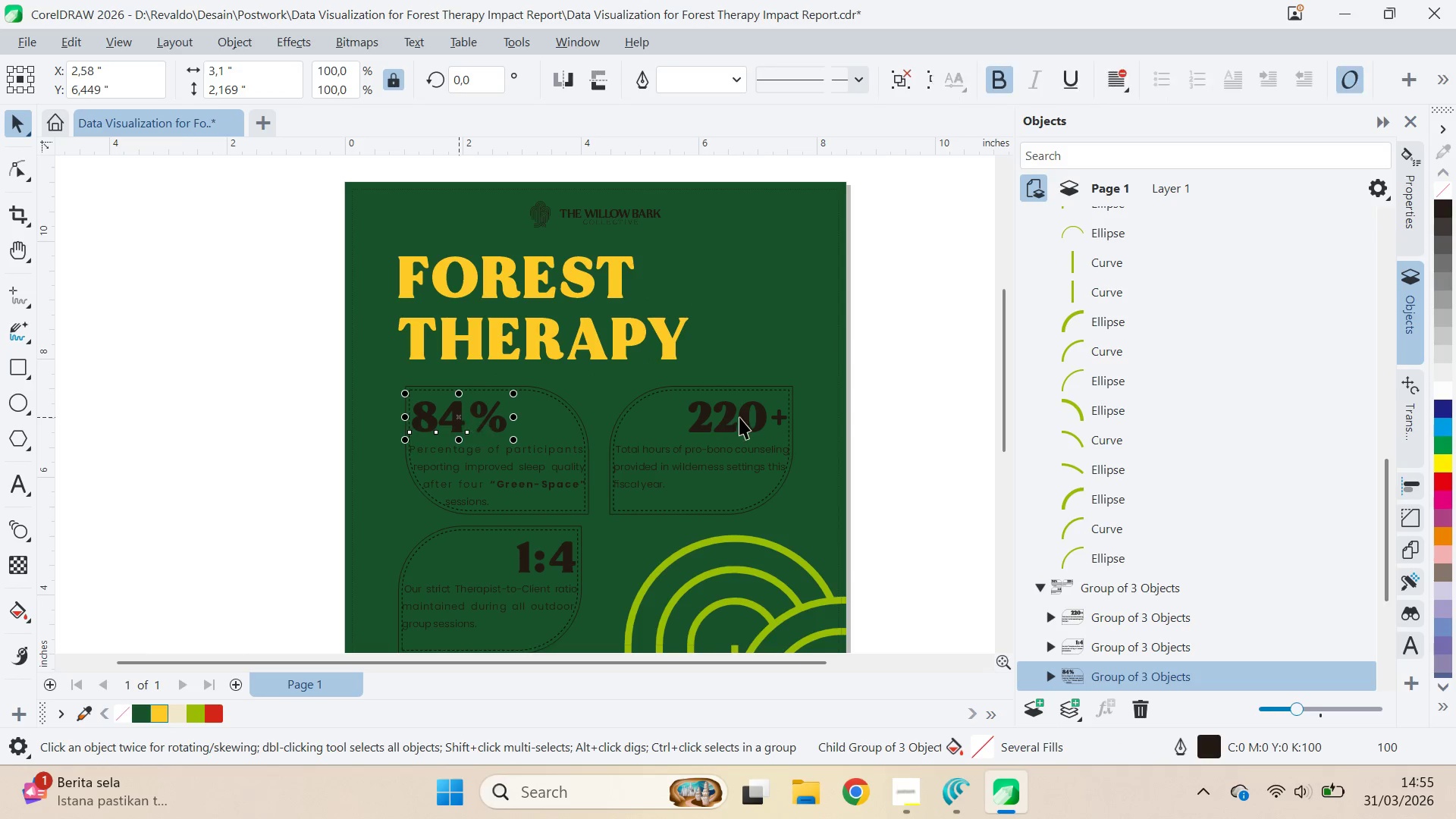 
hold_key(key=ShiftLeft, duration=0.92)
left_click([733, 413])
 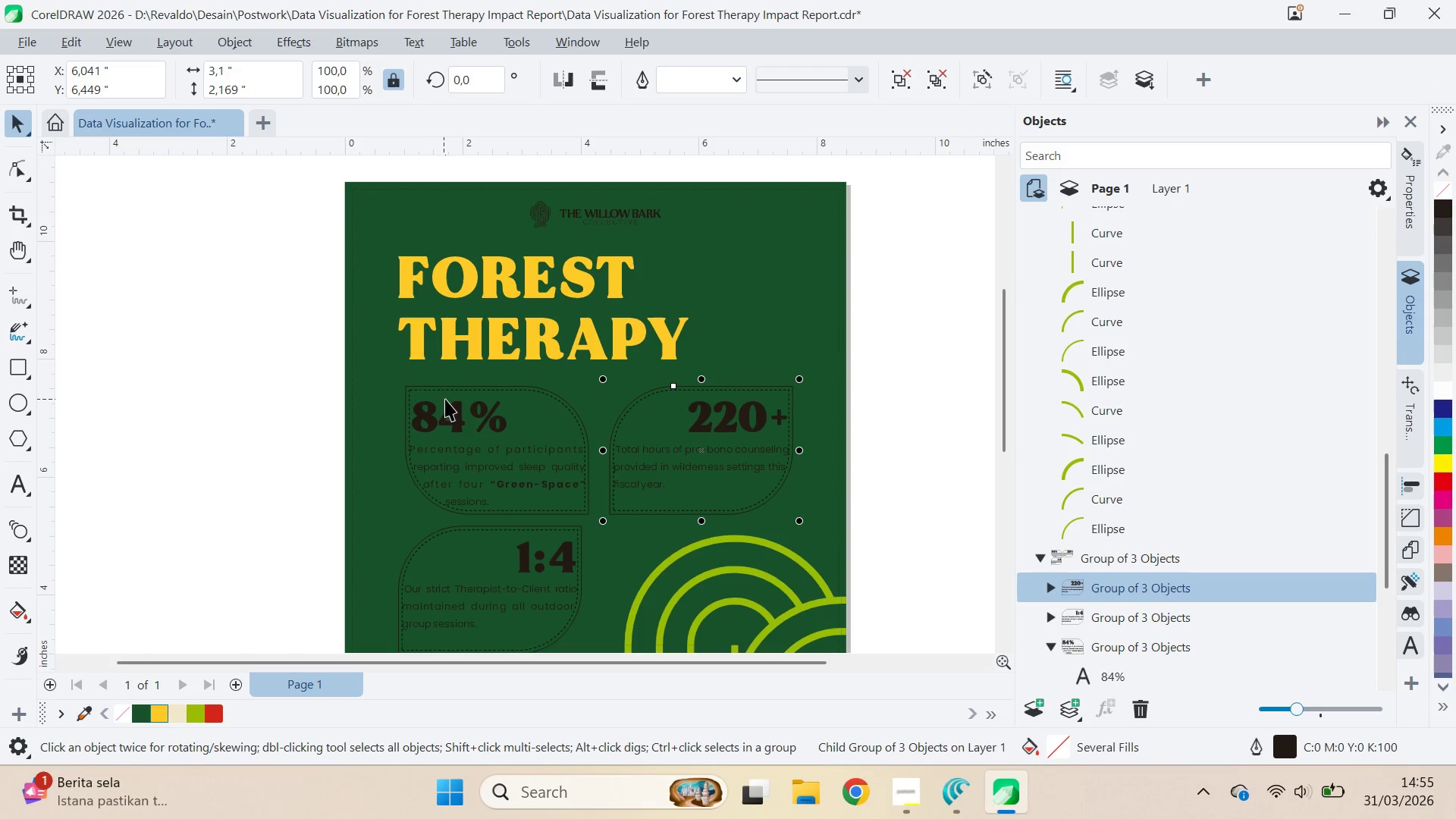 
left_click([461, 411])
 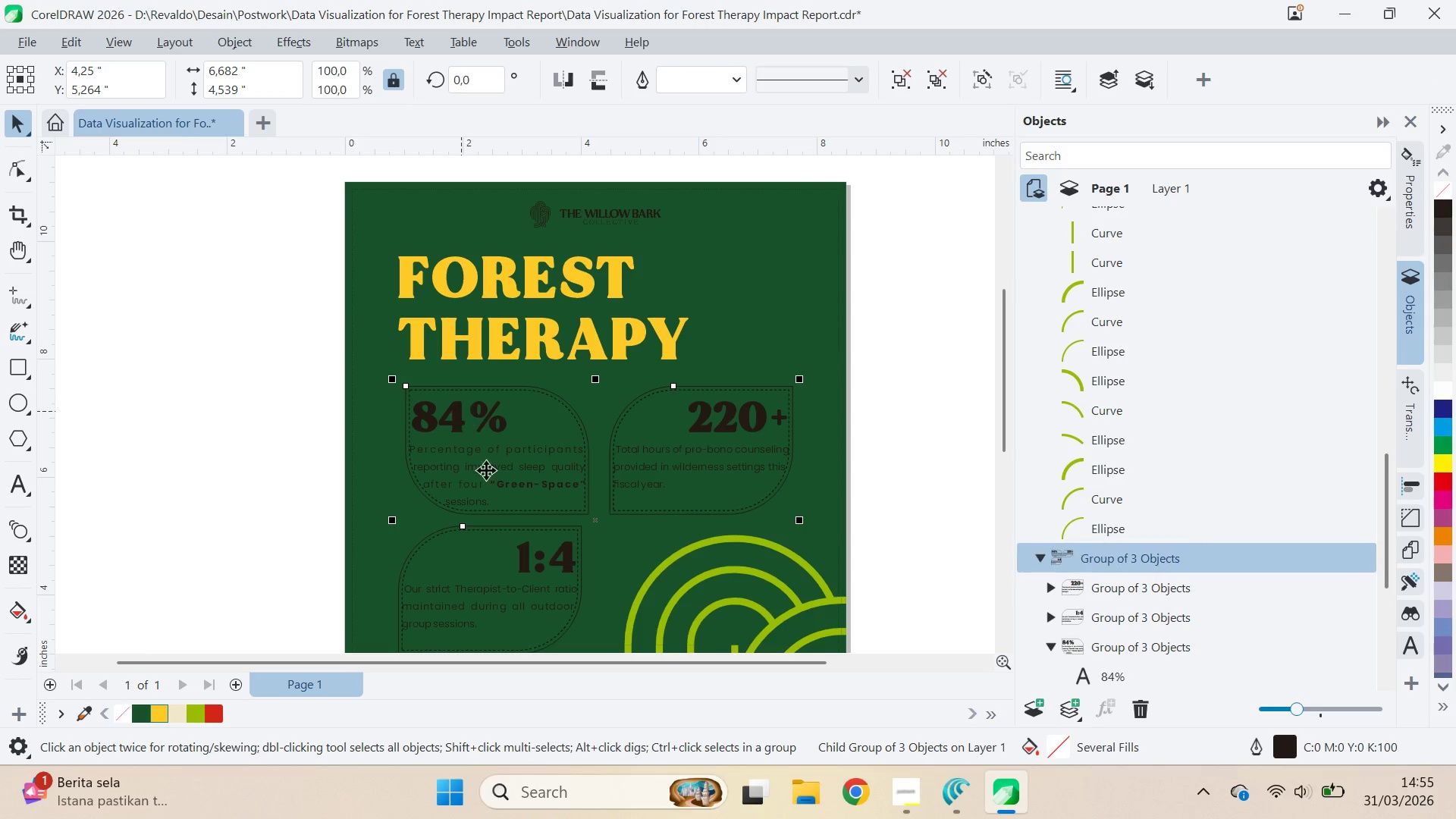 
hold_key(key=ShiftLeft, duration=0.66)
double_click([503, 539])
 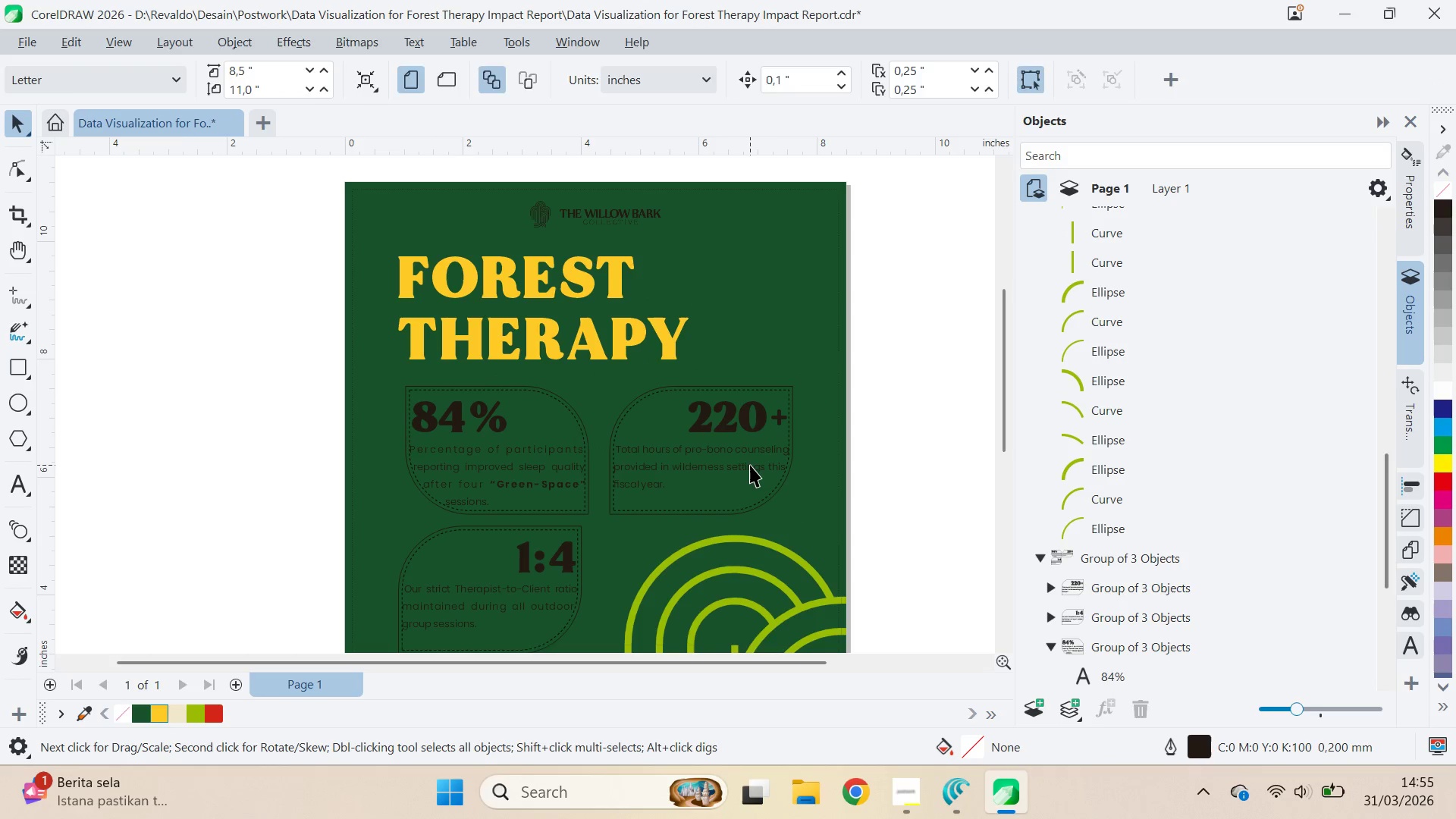 
left_click([750, 465])
 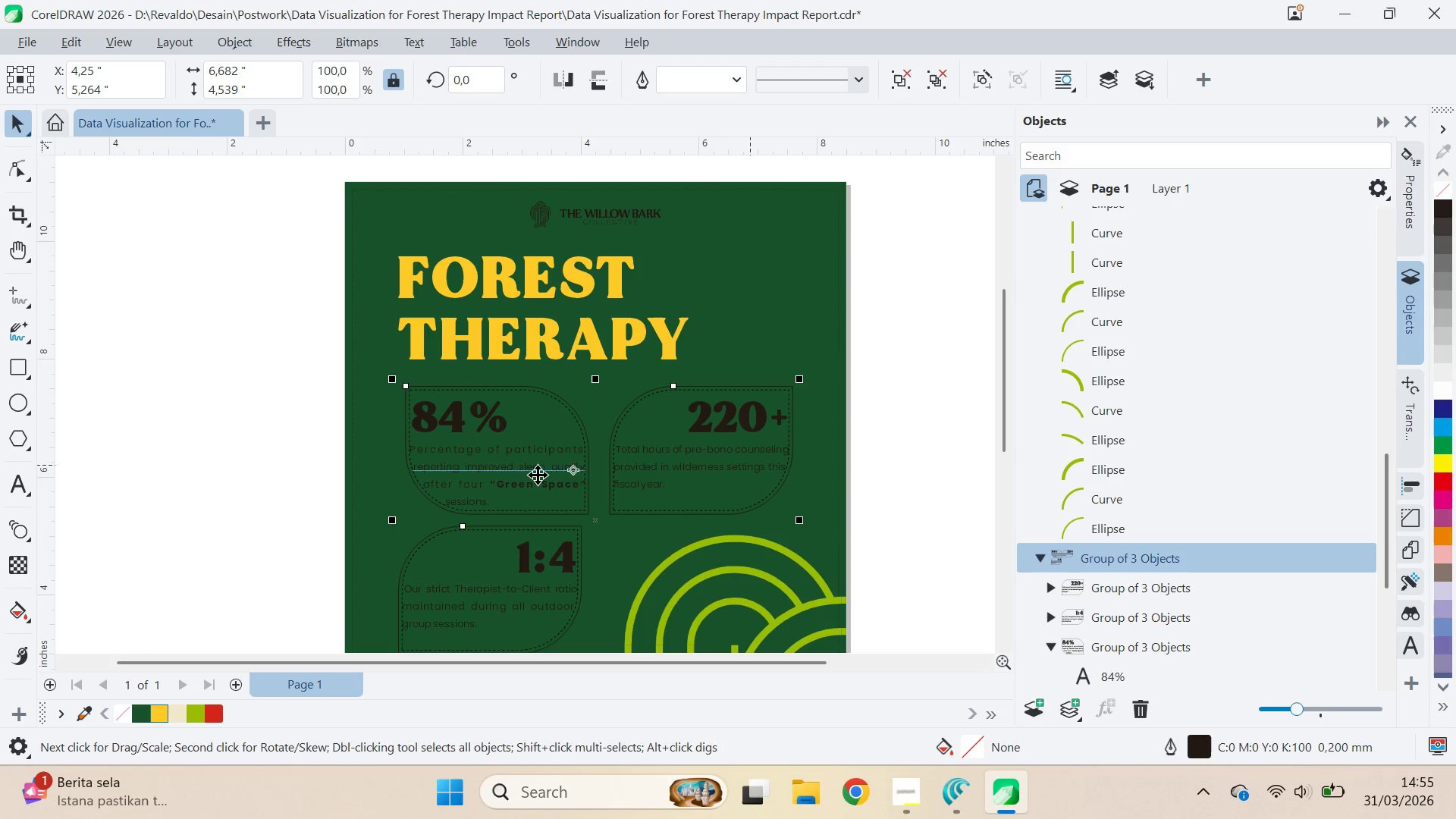 
hold_key(key=ShiftLeft, duration=0.55)
double_click([529, 475])
 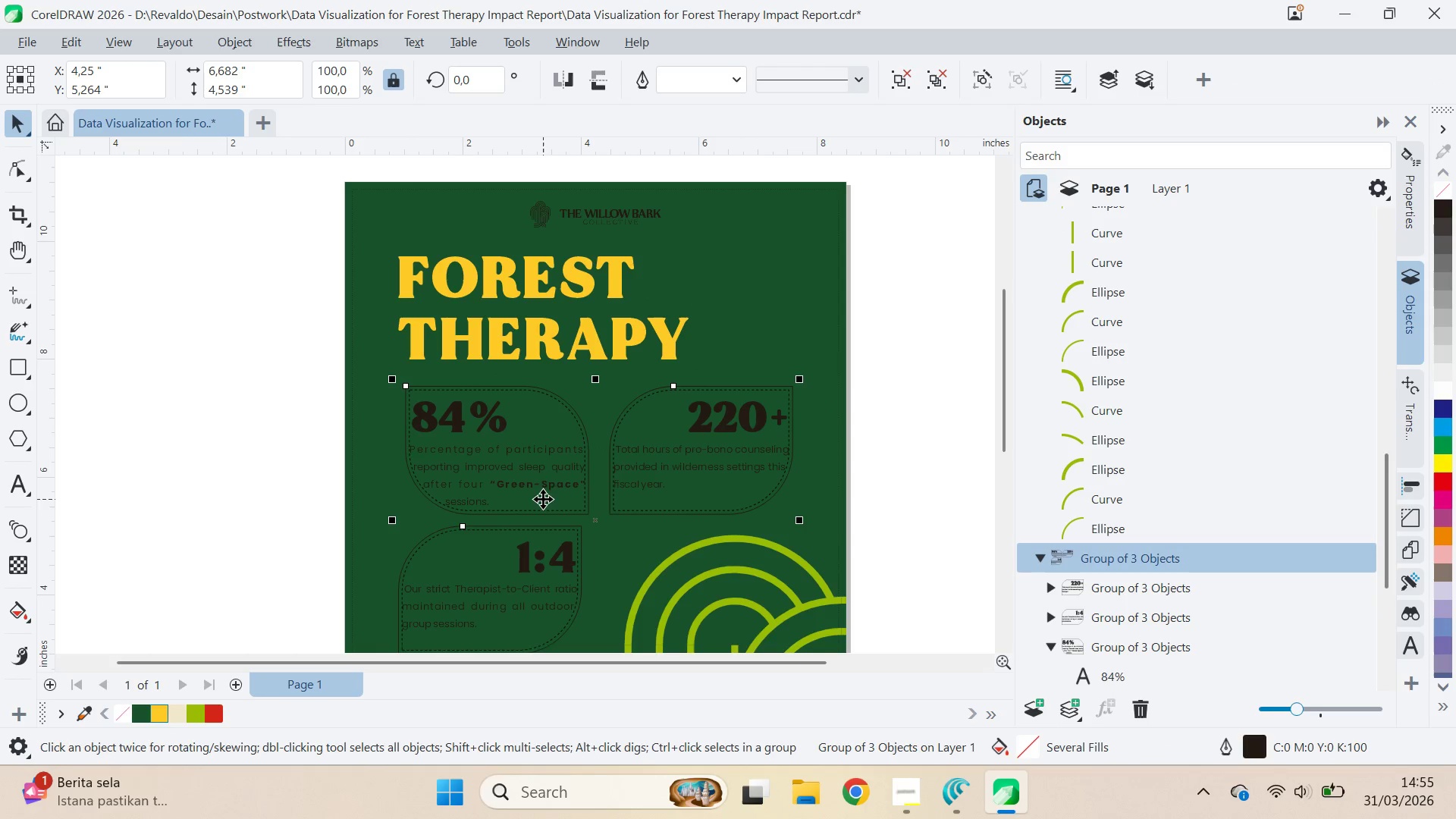 
key(Control+U)
 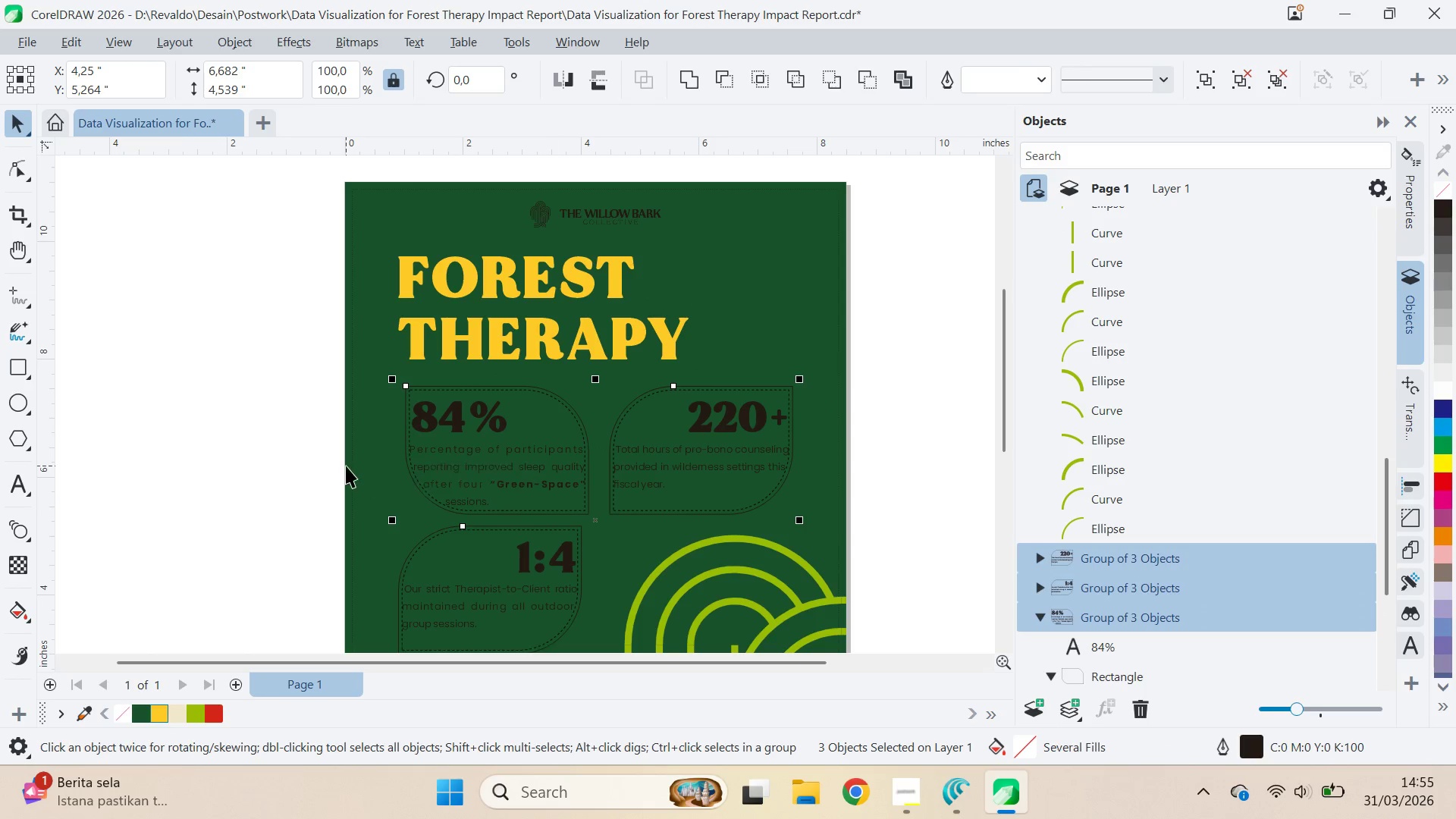 
key(Control+U)
 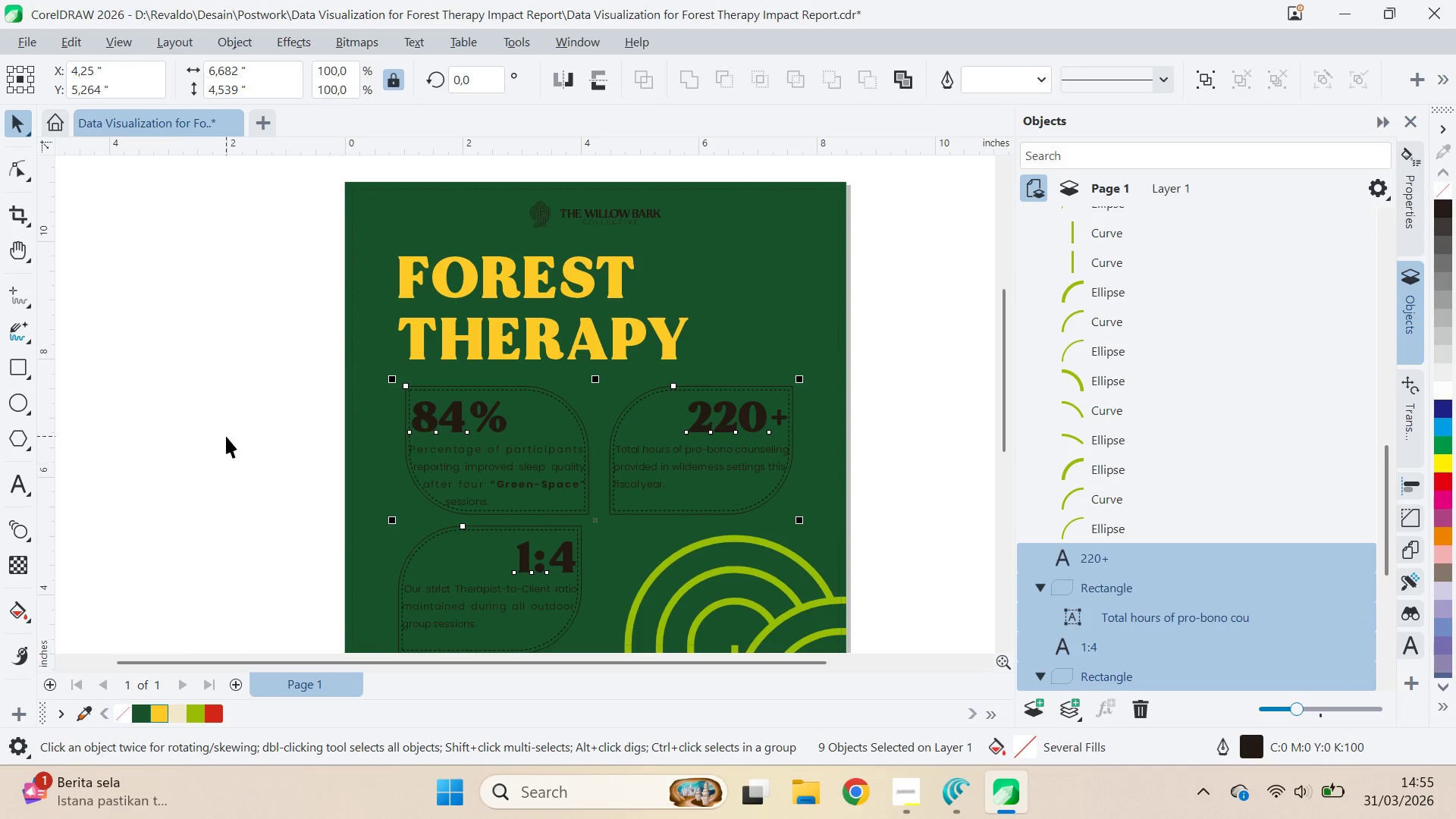 
left_click([226, 435])
 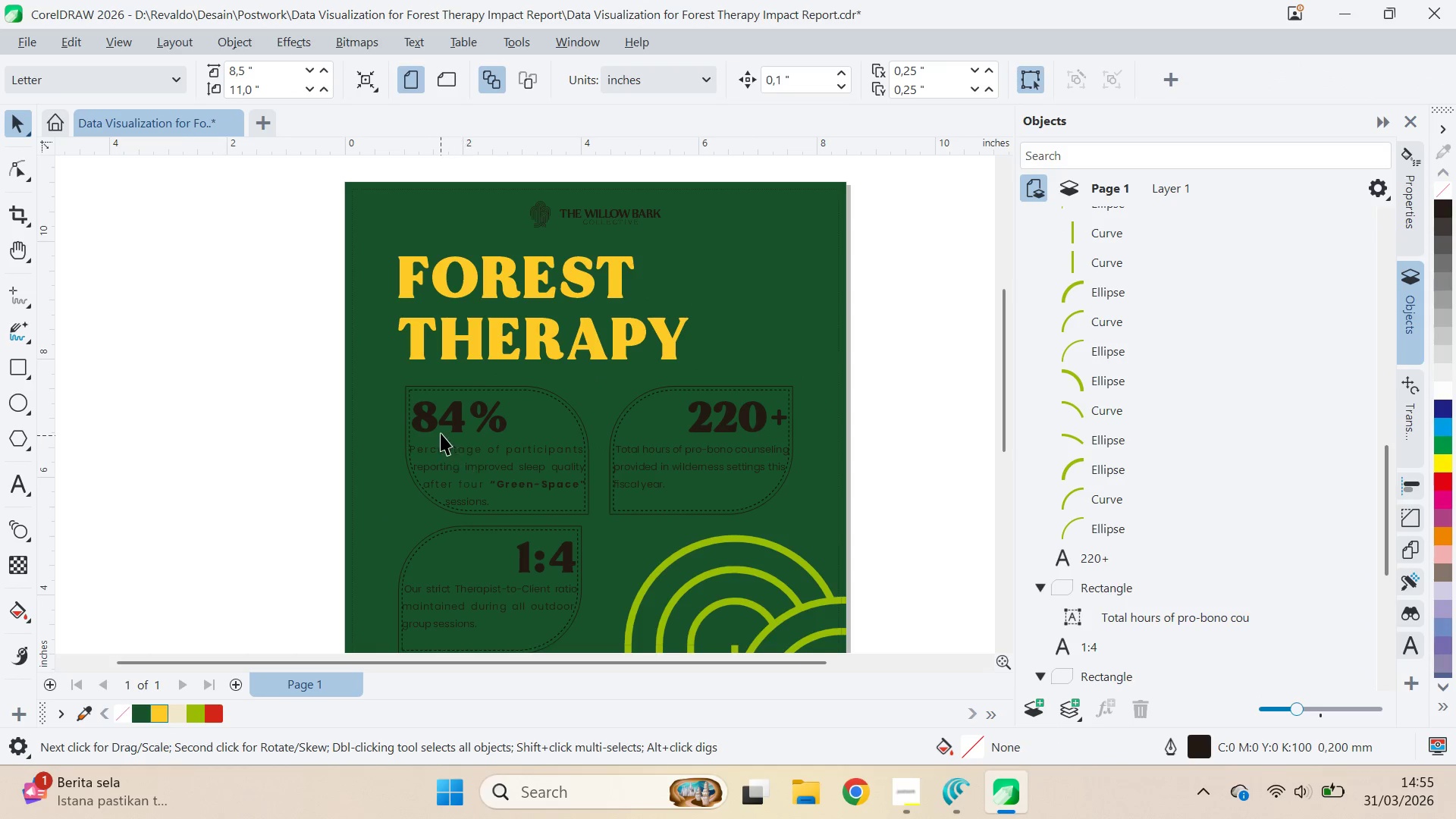 
left_click([453, 425])
 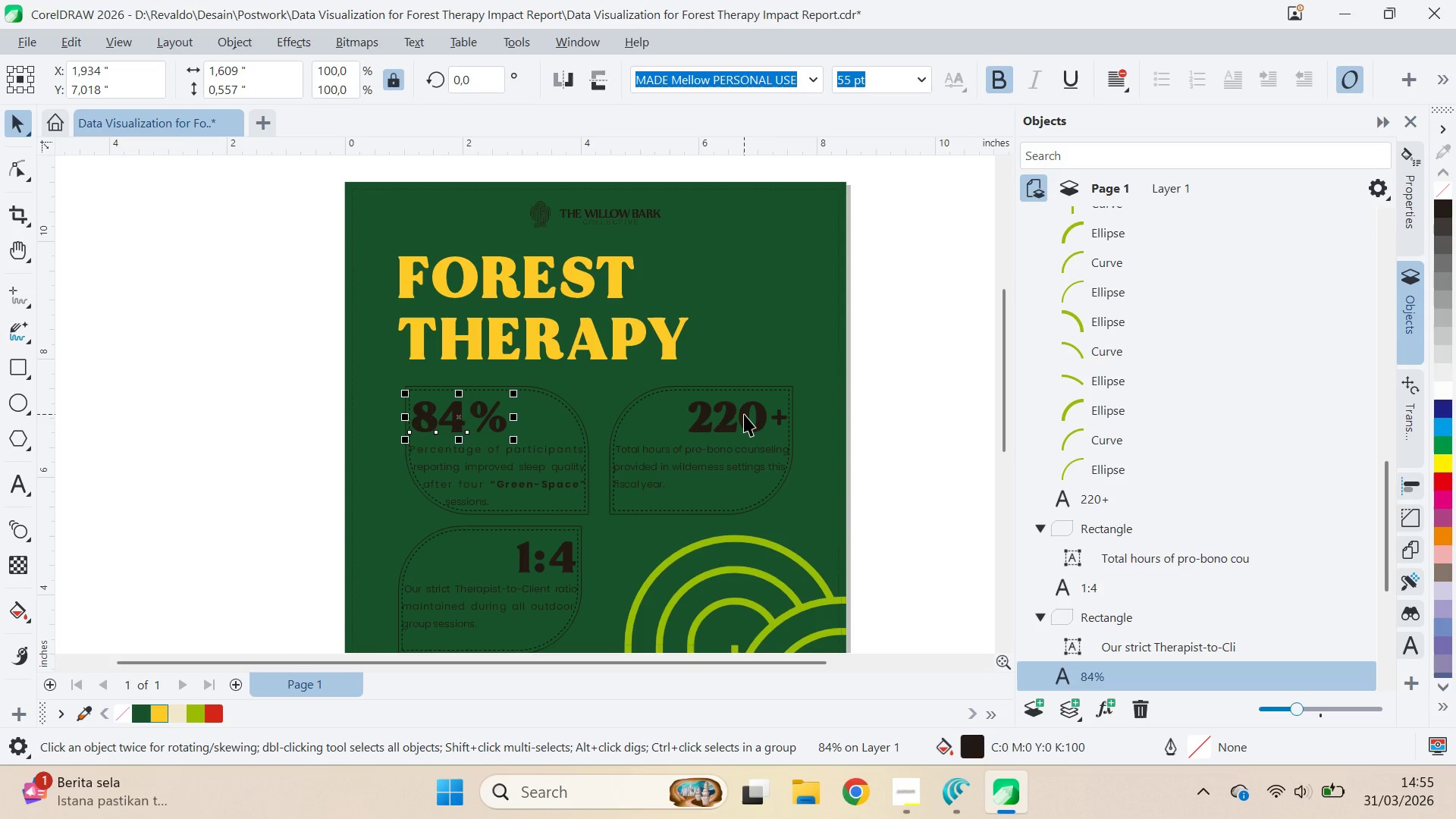 
hold_key(key=ShiftLeft, duration=1.51)
left_click([735, 413])
 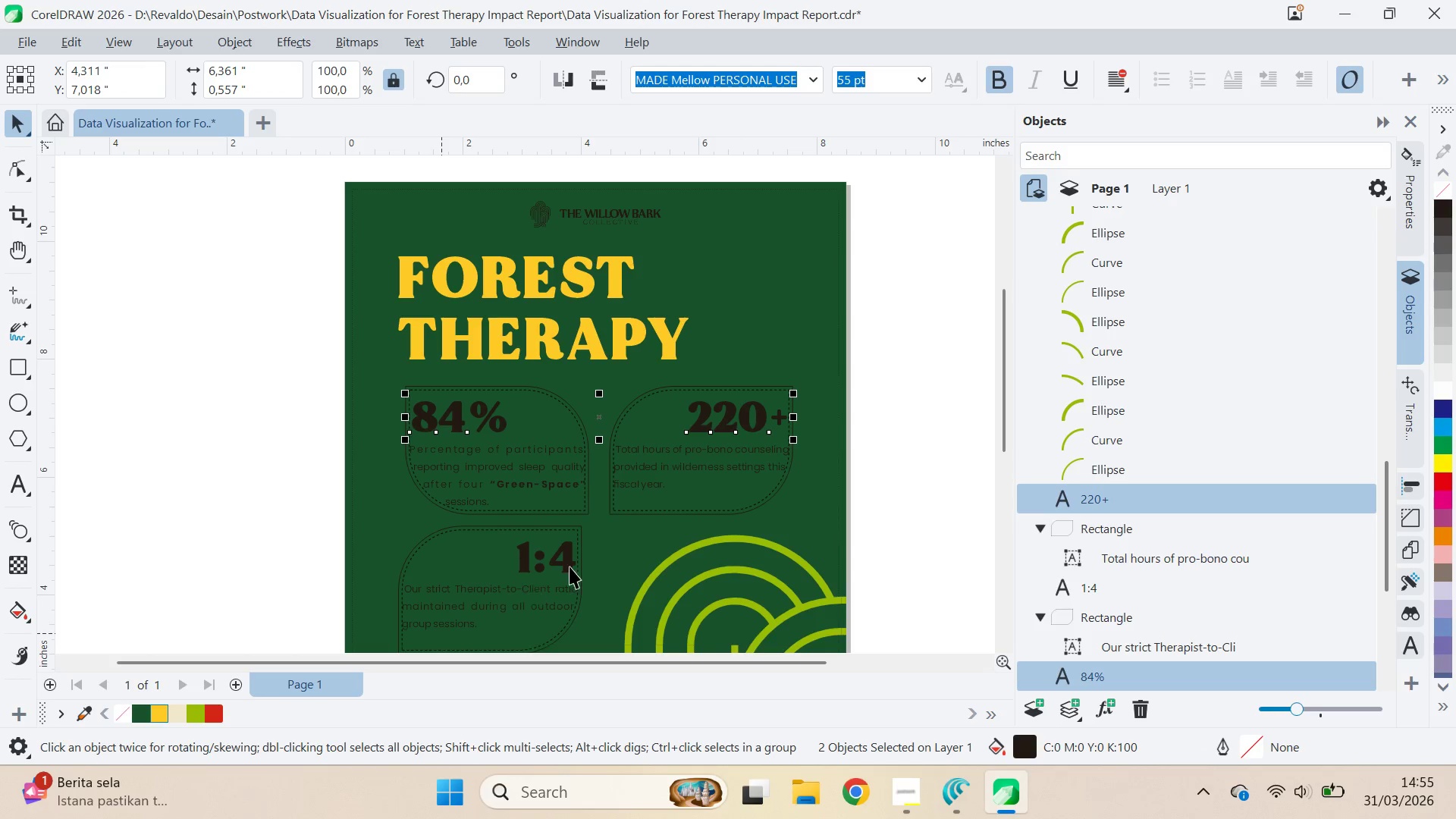 
hold_key(key=ShiftLeft, duration=1.25)
left_click([535, 562])
 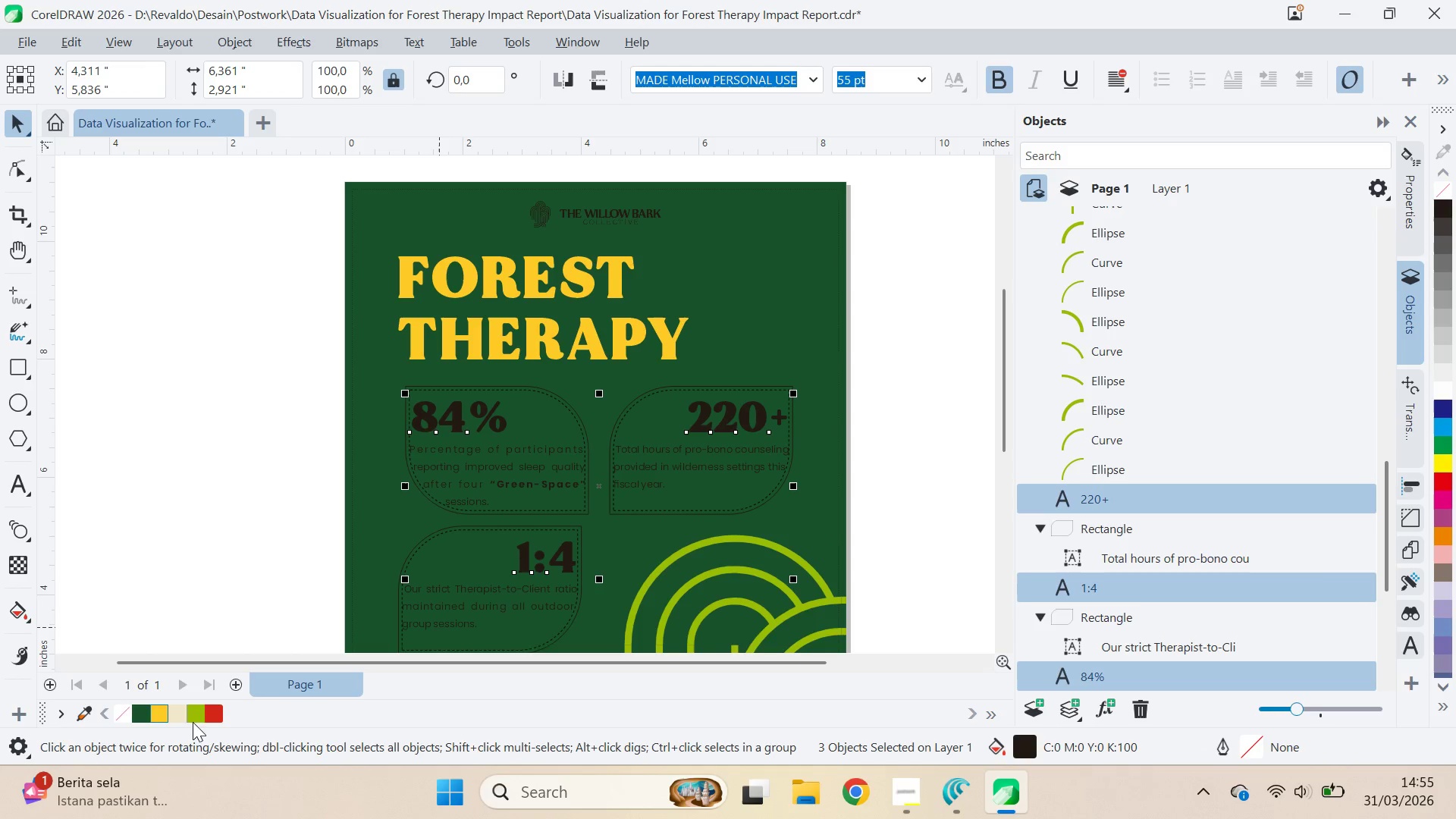 
left_click([192, 713])
 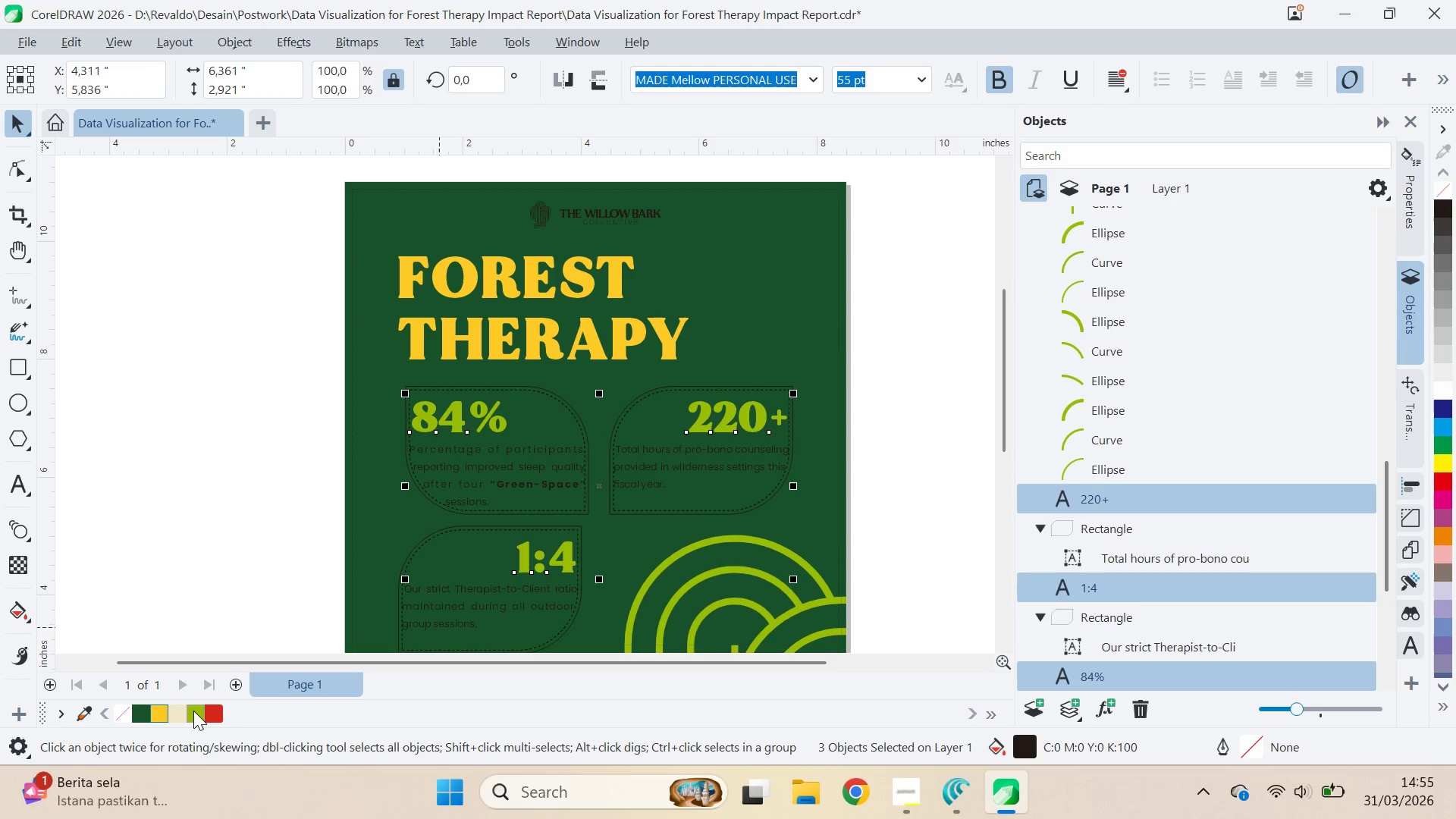 
type(qvqv)
 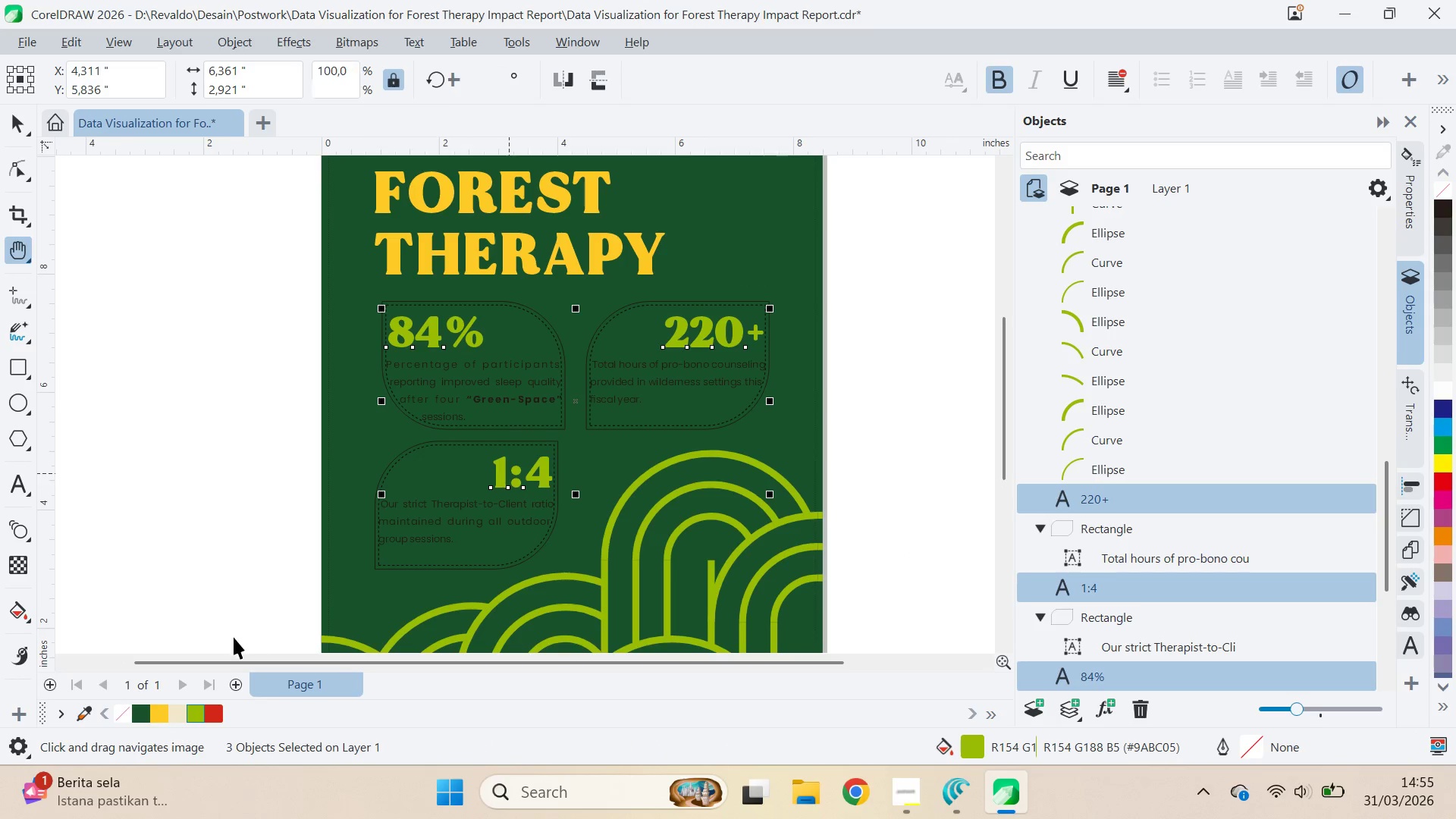 
left_click_drag(start_coordinate=[204, 479], to_coordinate=[283, 398])
 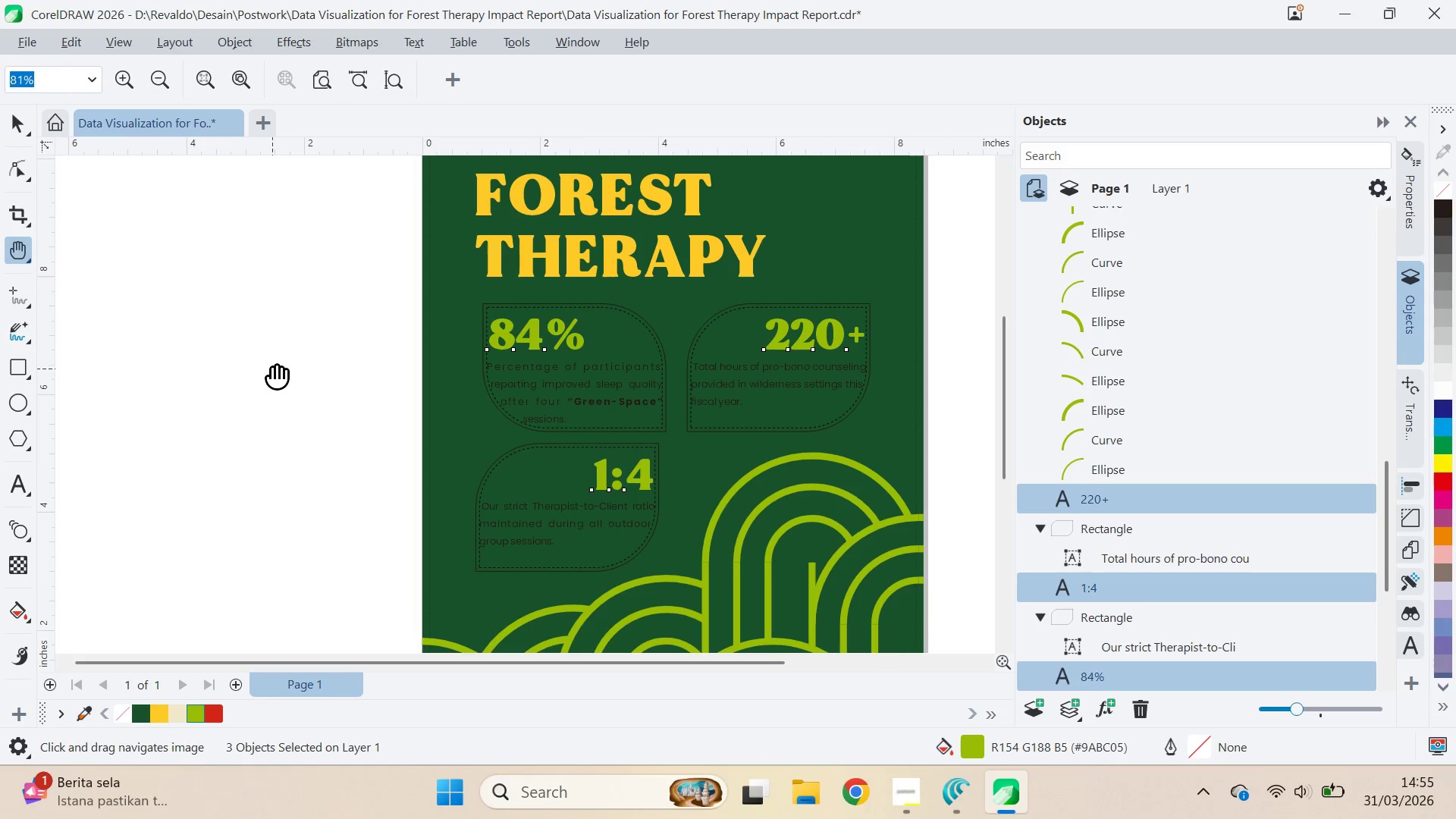 
left_click_drag(start_coordinate=[272, 369], to_coordinate=[185, 347])
 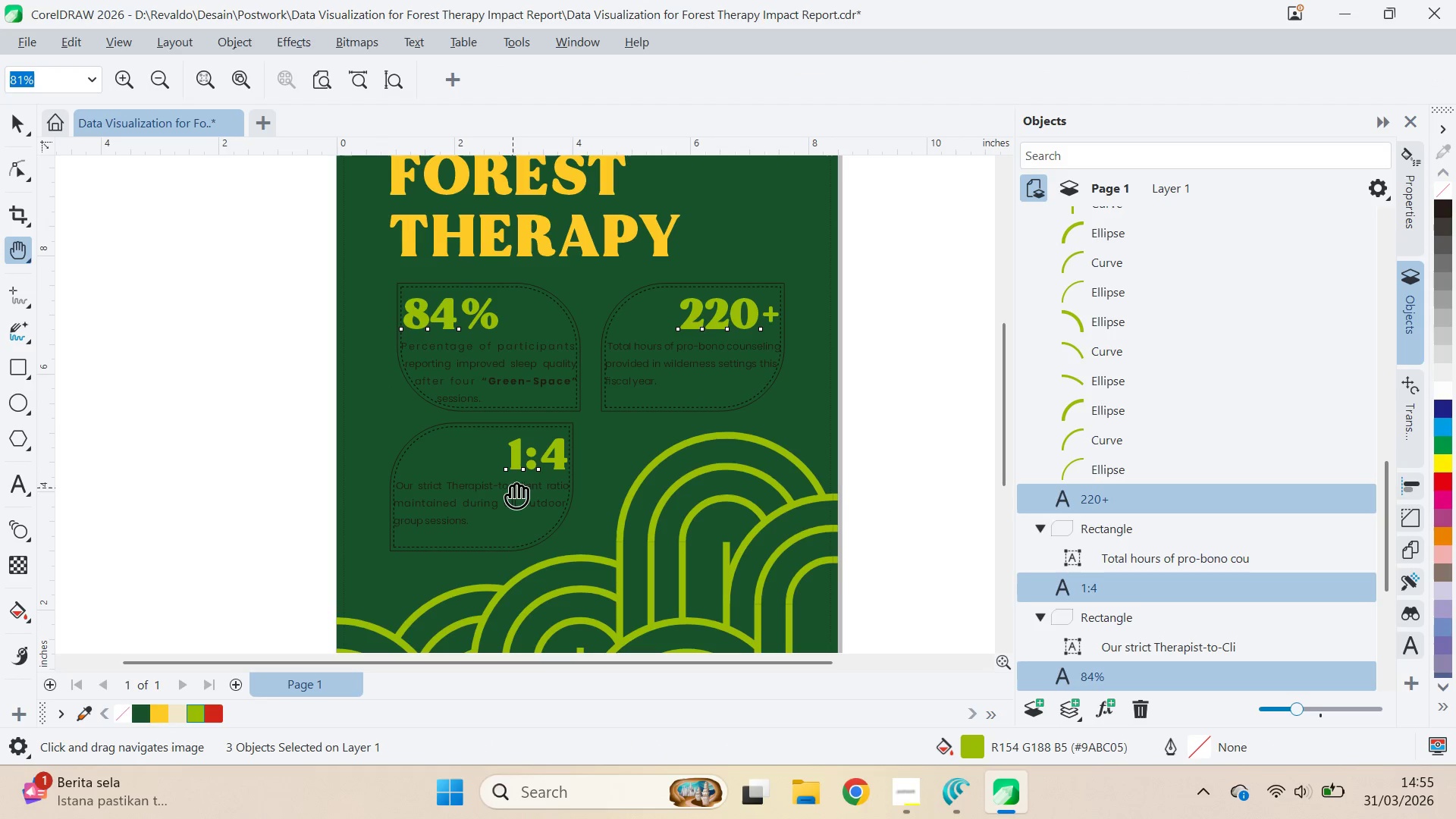 
left_click_drag(start_coordinate=[482, 466], to_coordinate=[466, 485])
 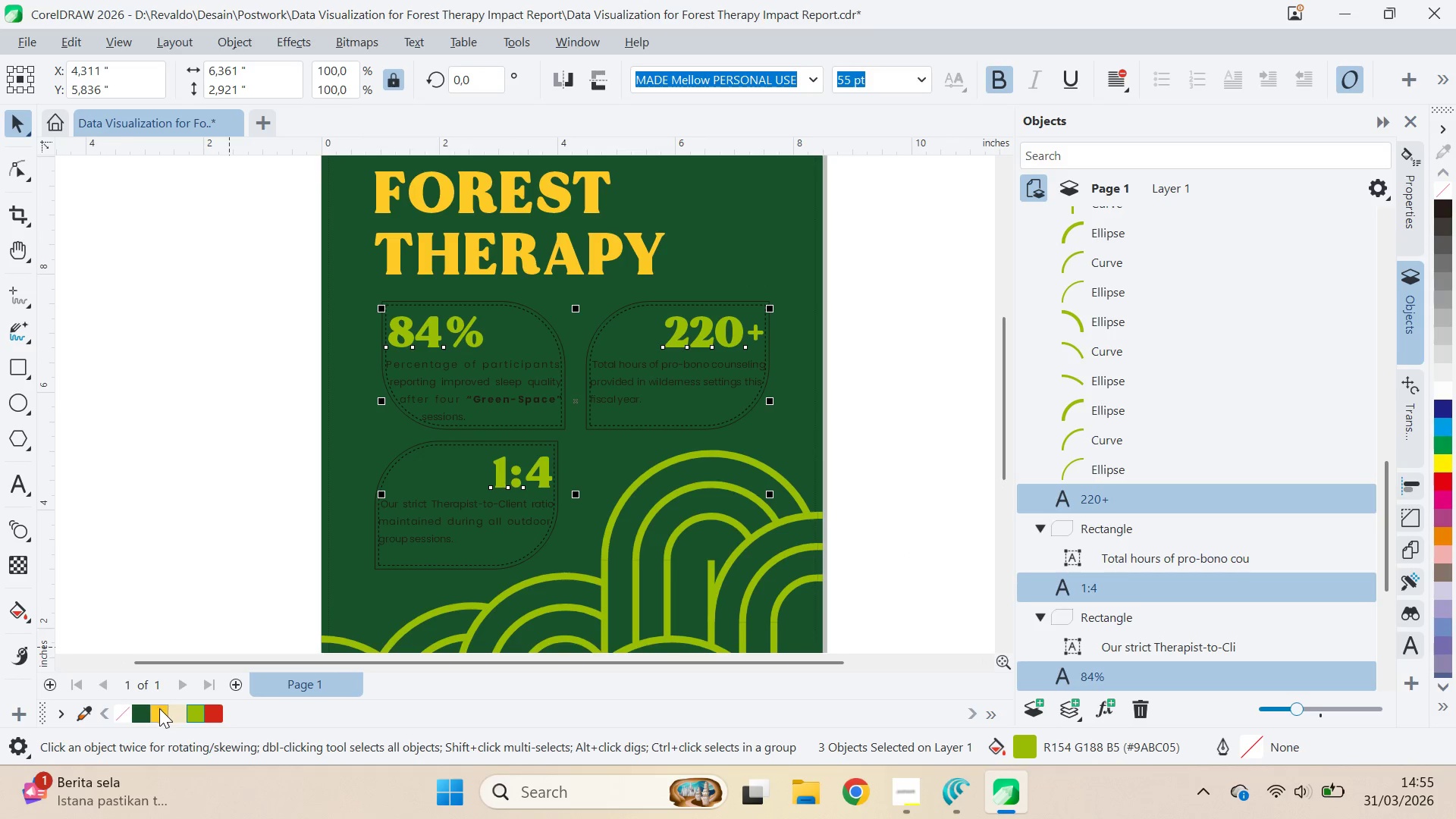 
left_click_drag(start_coordinate=[136, 510], to_coordinate=[143, 506])
 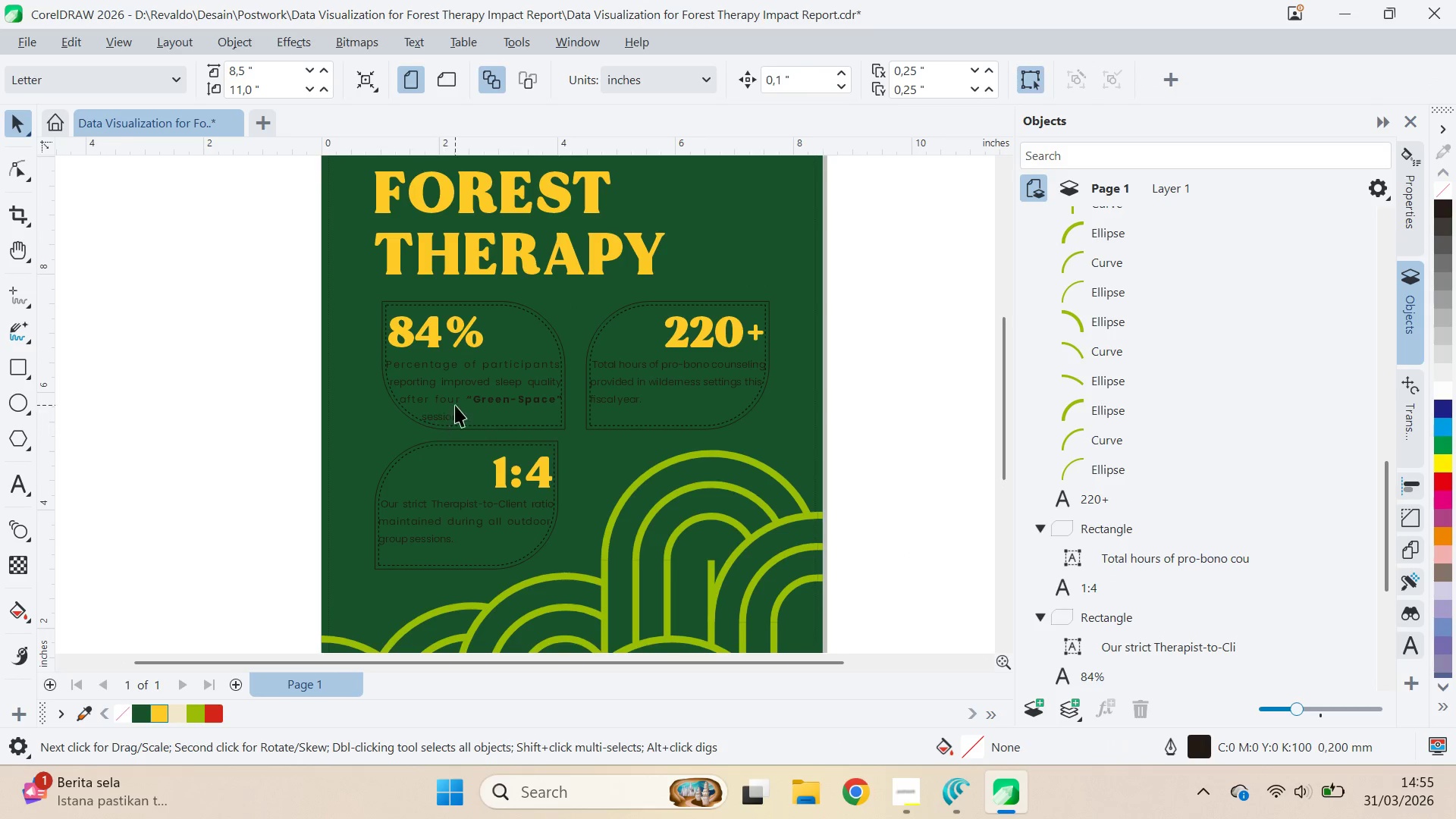 
left_click([457, 401])
 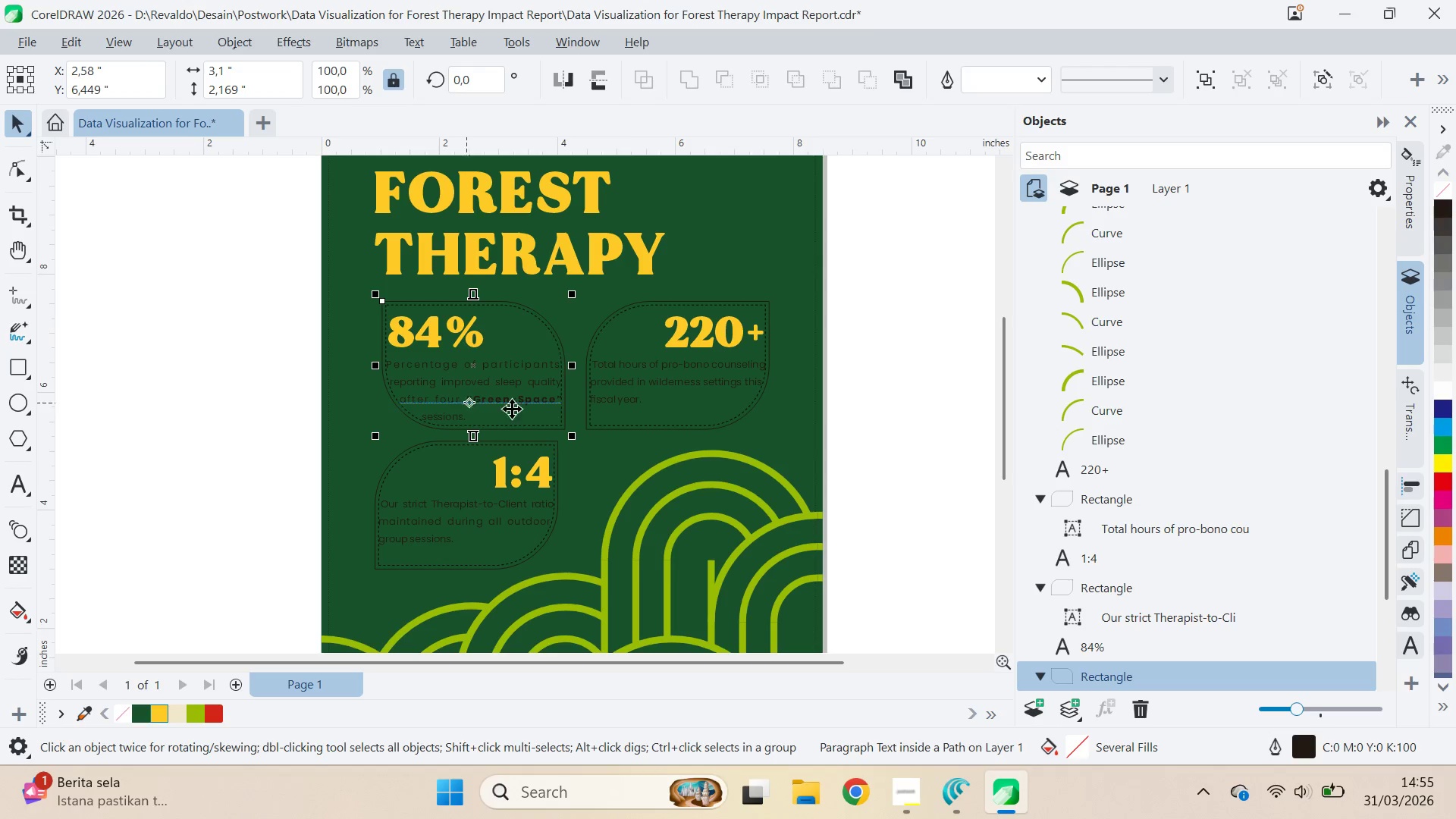 
hold_key(key=ShiftLeft, duration=0.92)
left_click([645, 395])
 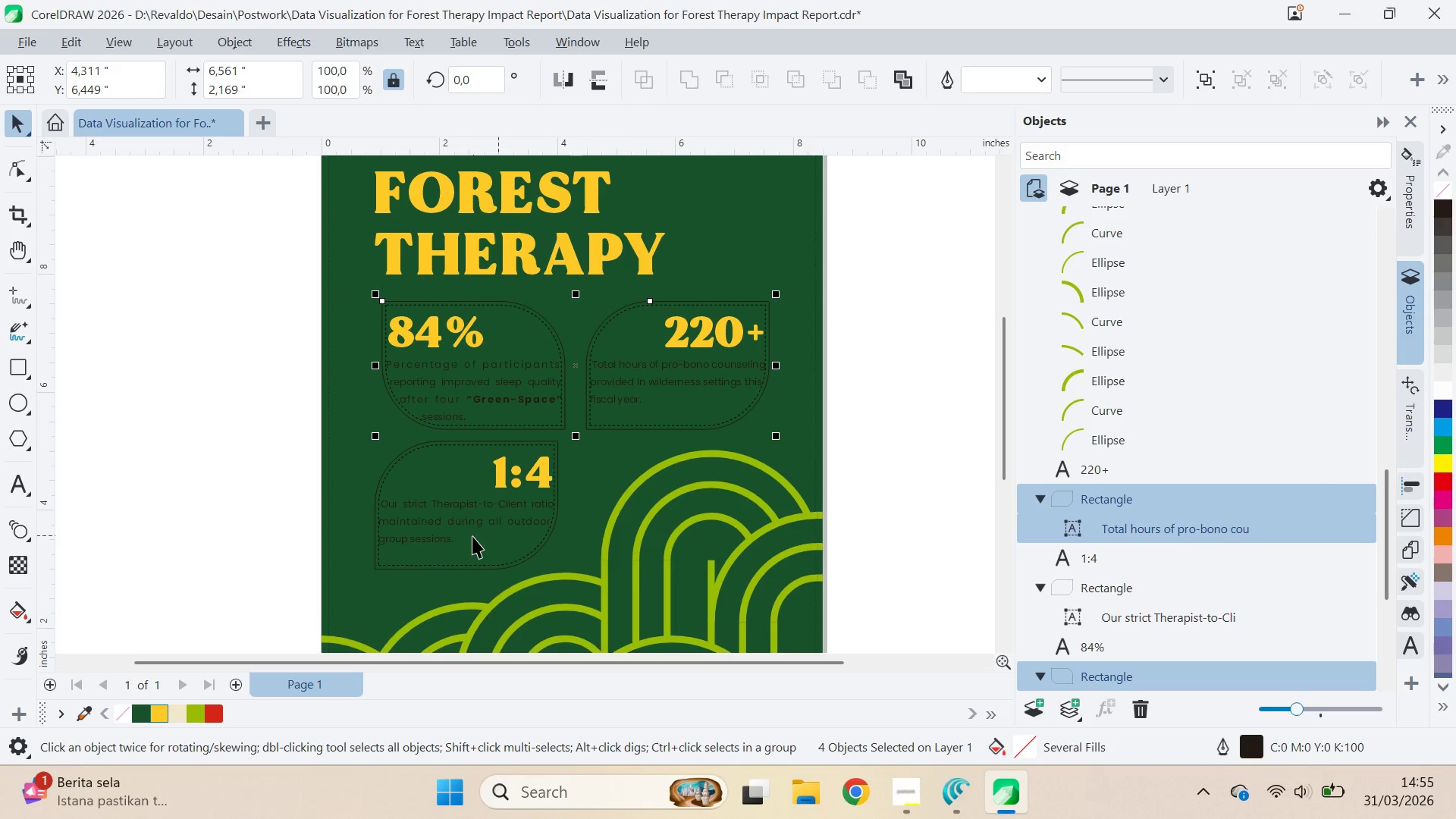 
left_click([468, 539])
 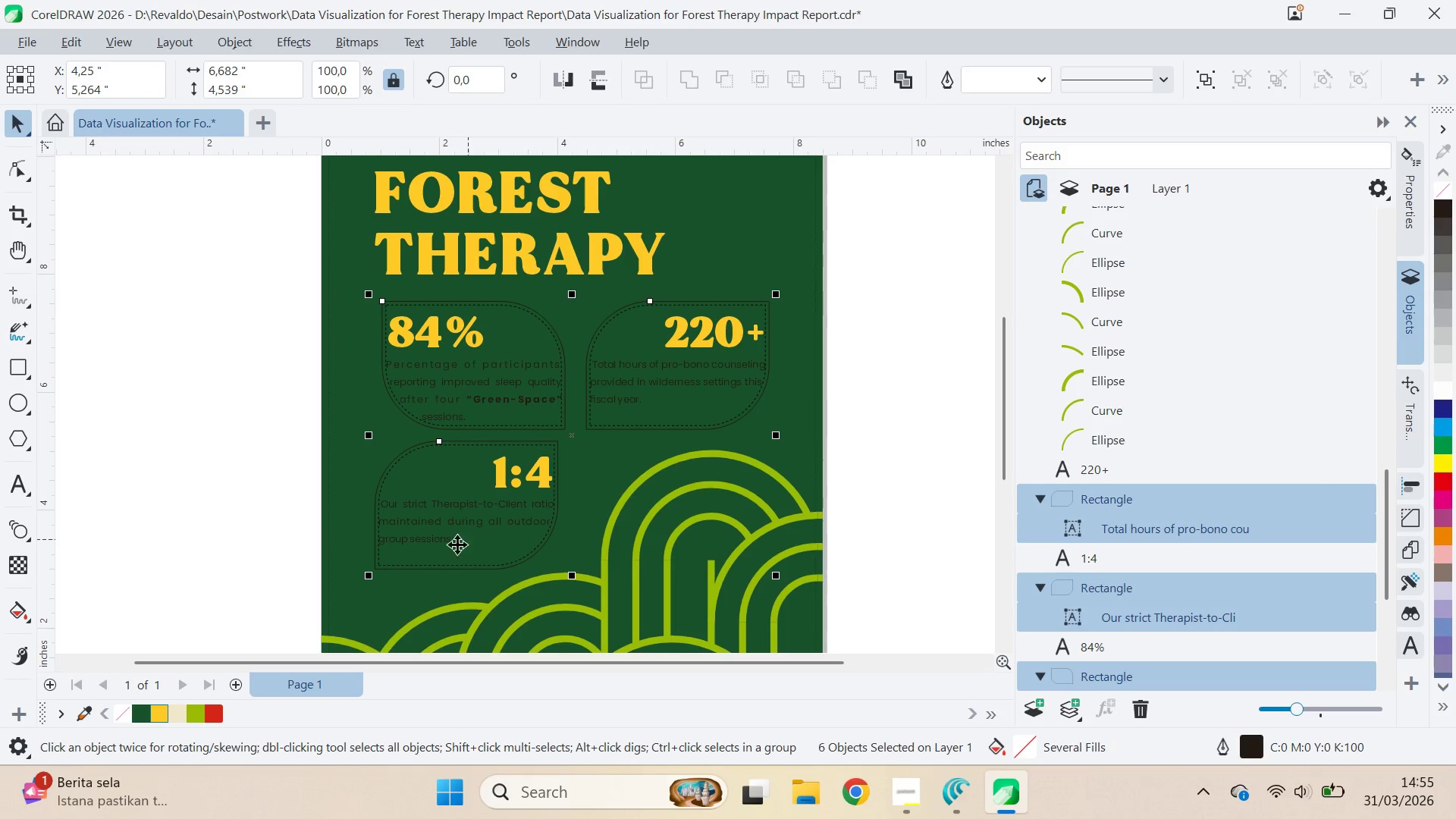 
left_click([164, 717])
 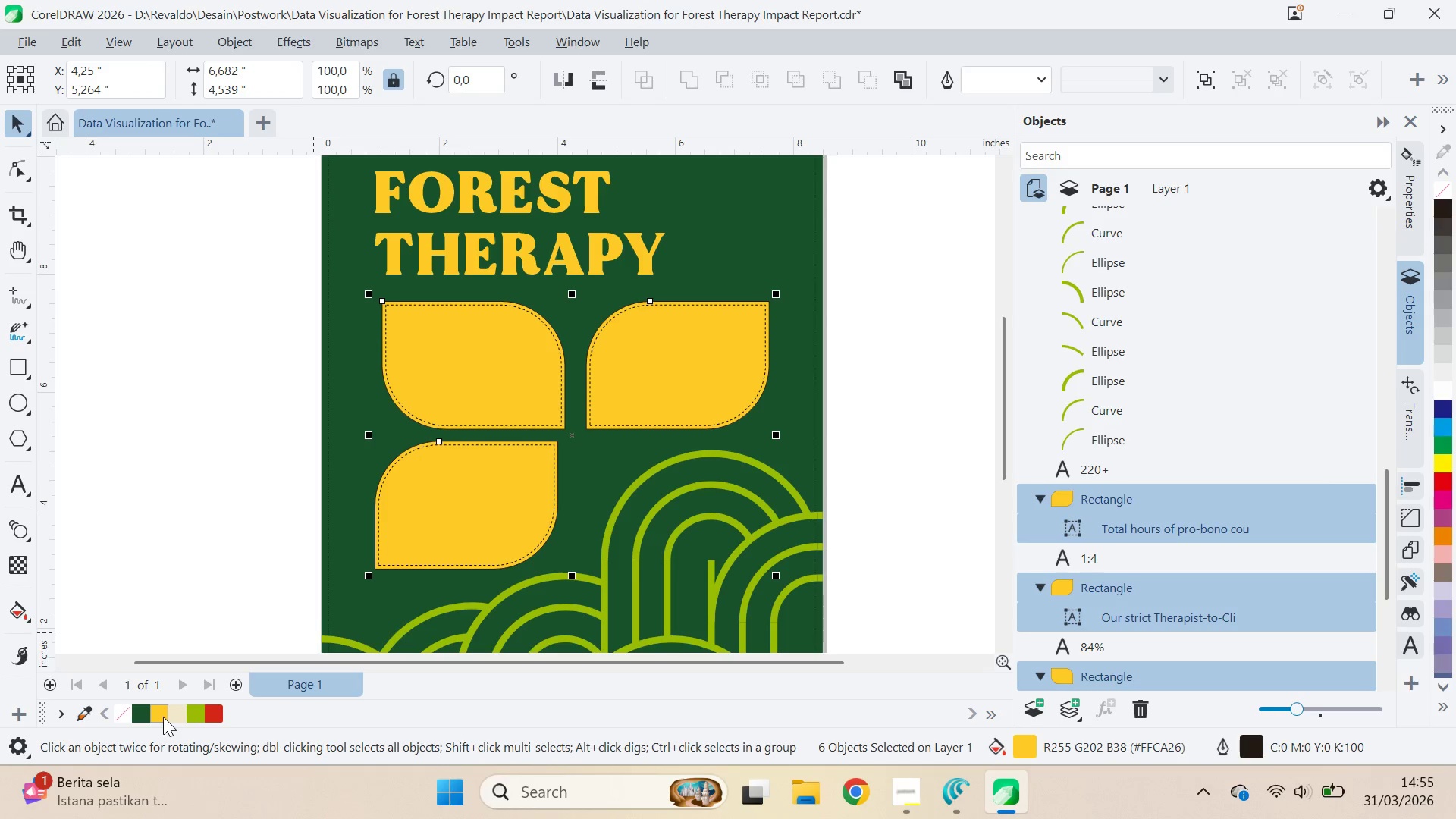 
key(Control+Z)
 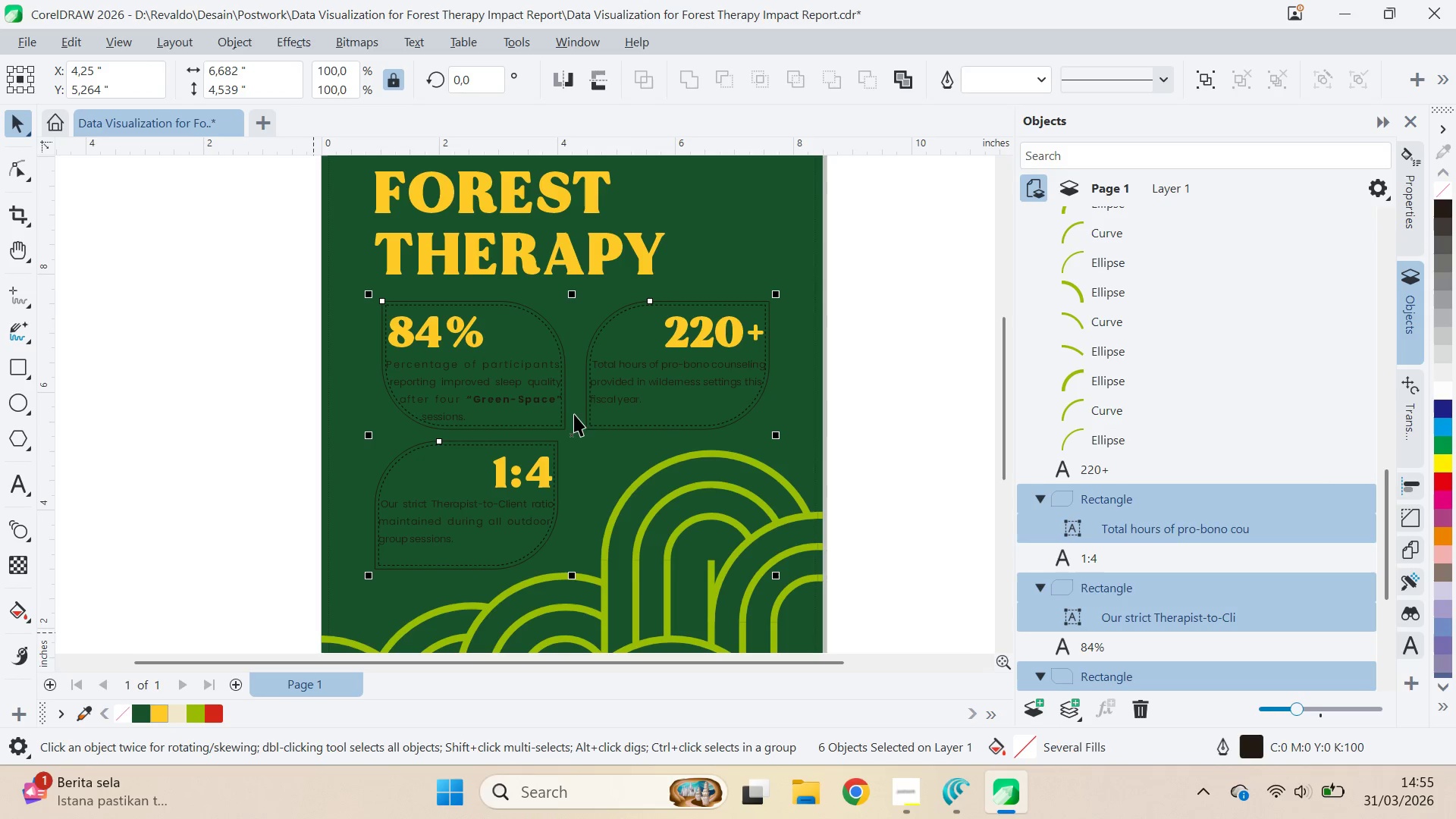 
left_click([546, 397])
 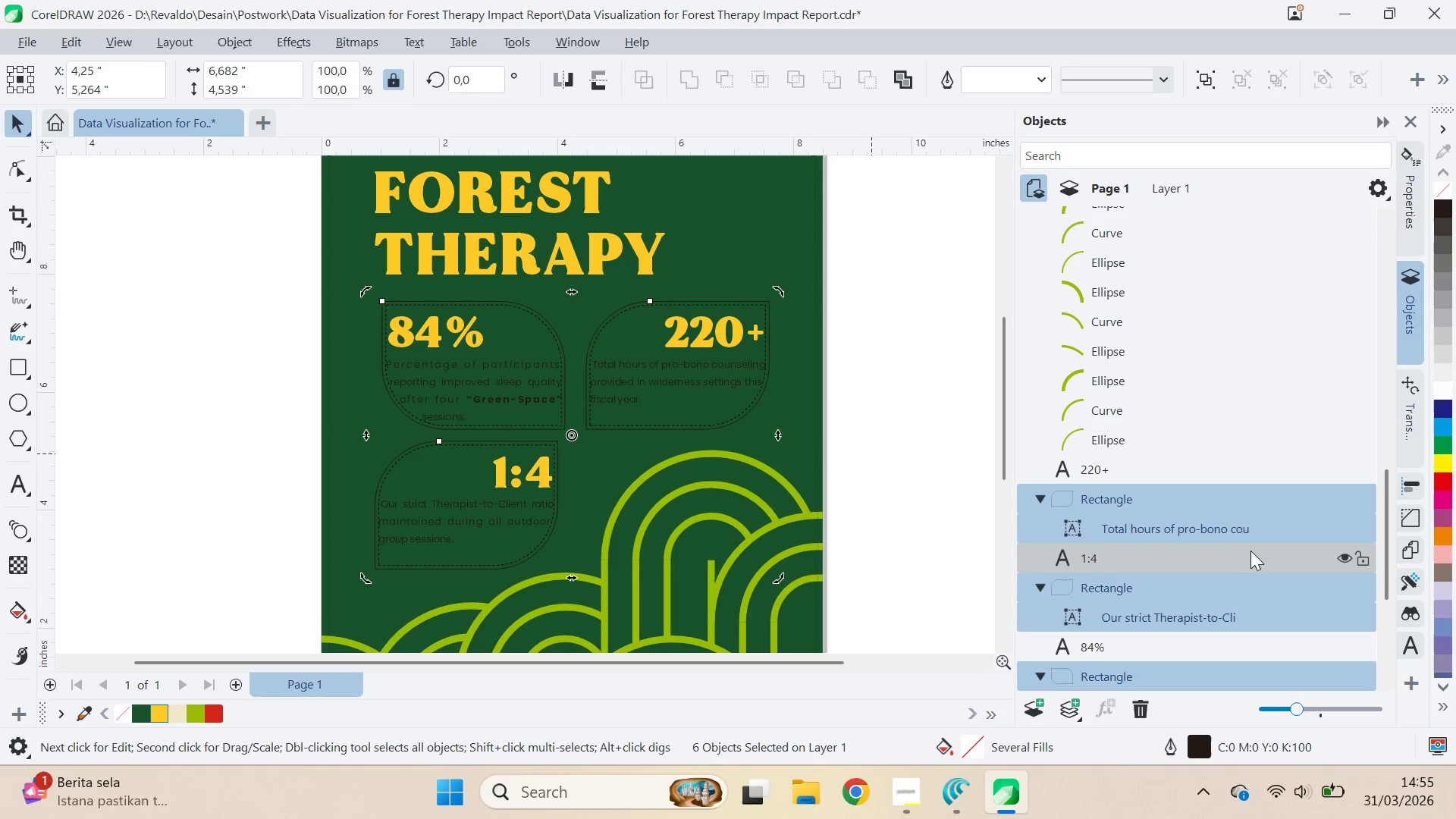 
left_click([1221, 534])
 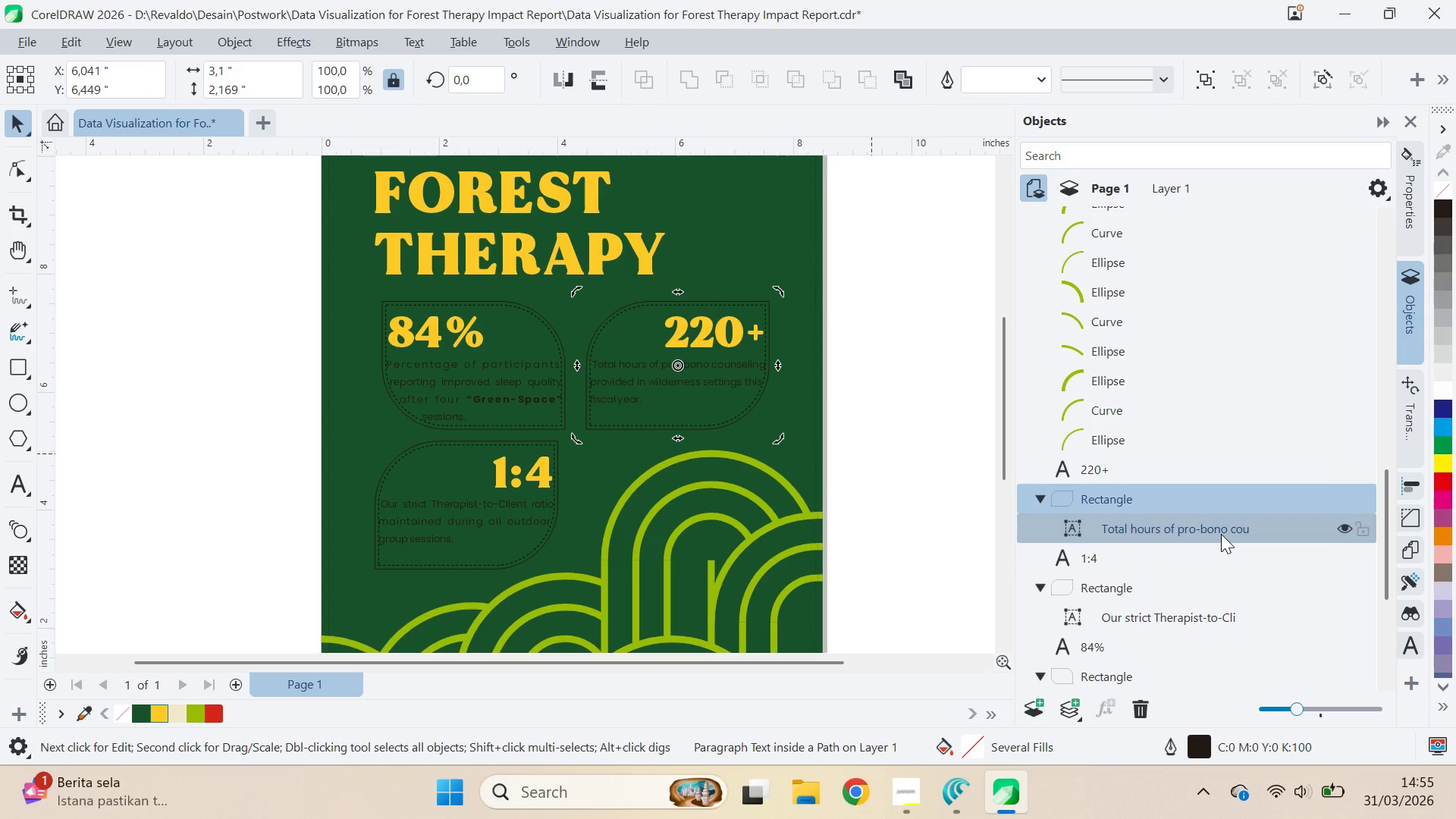 
key(Control+S)
 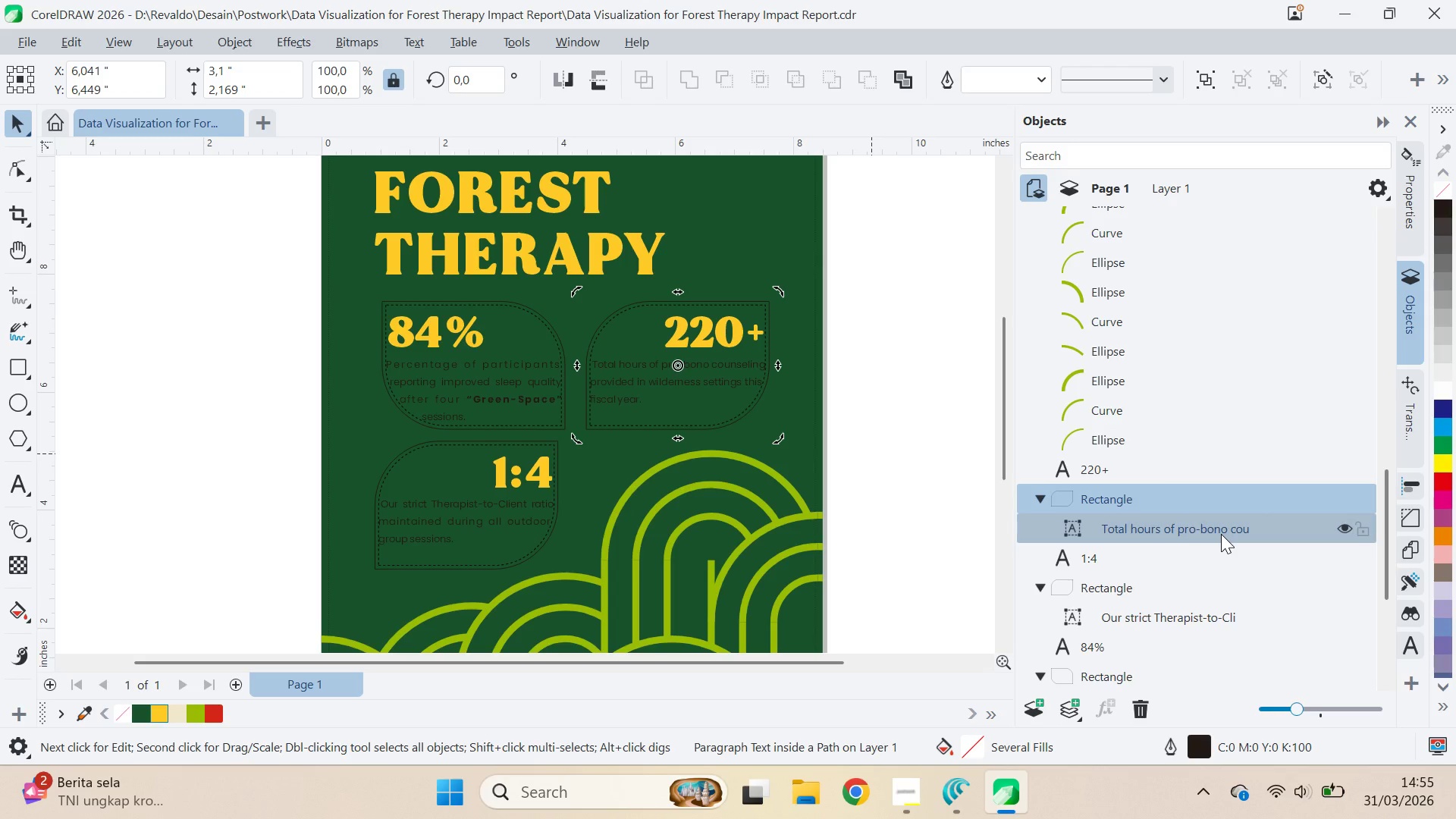 
wait(13.58)
 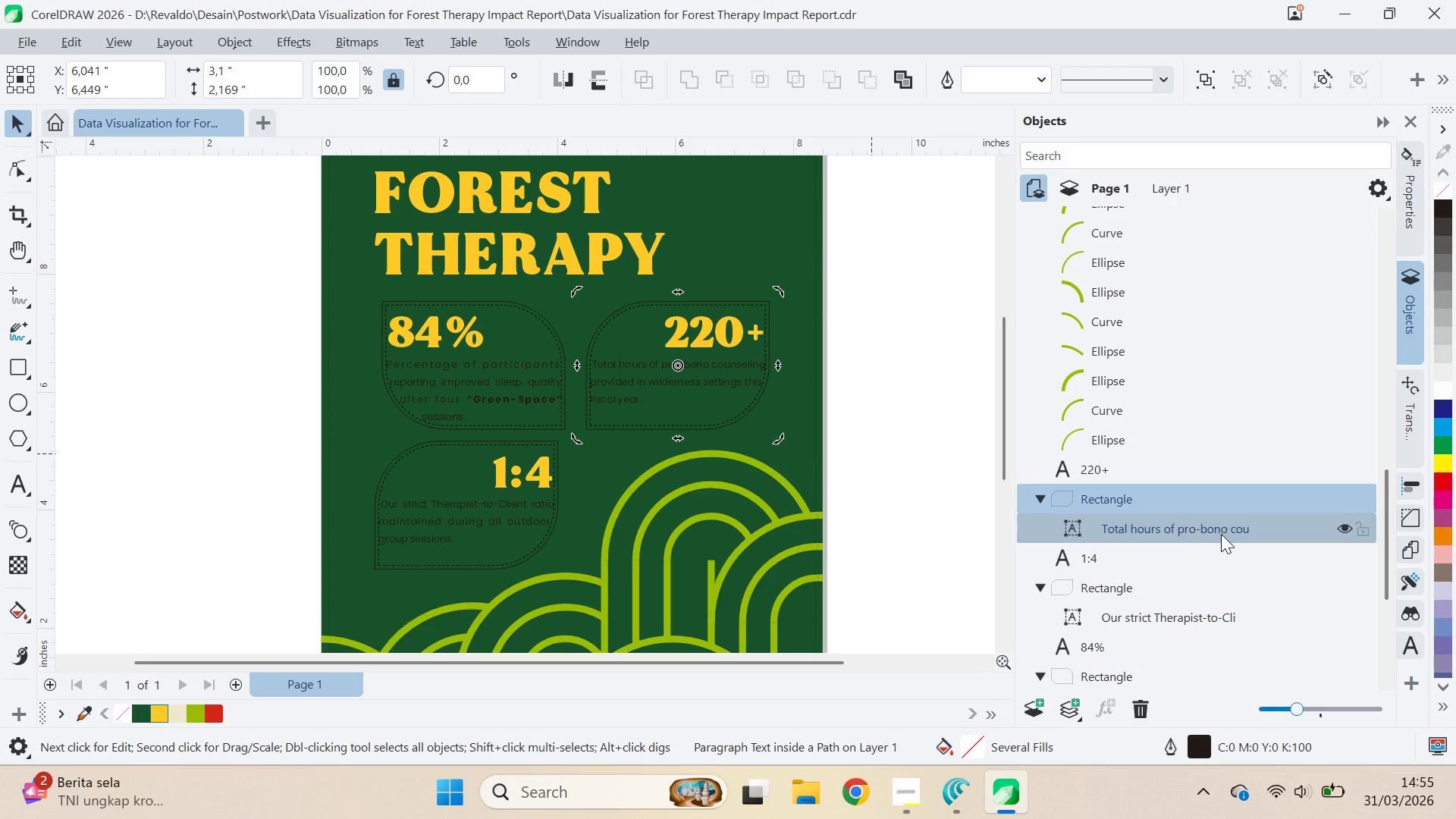 
left_click([1187, 524])
 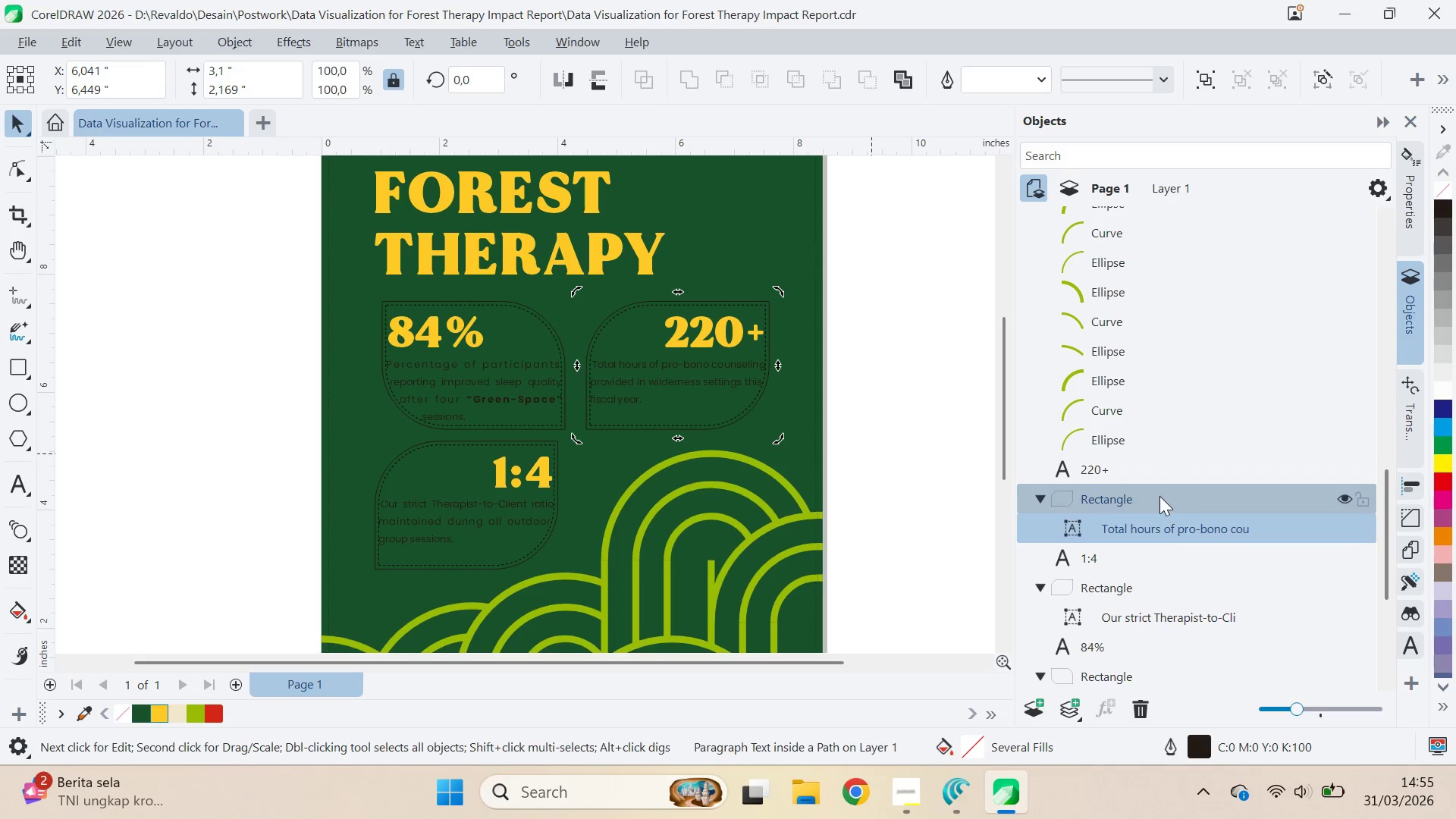 
double_click([1159, 495])
 